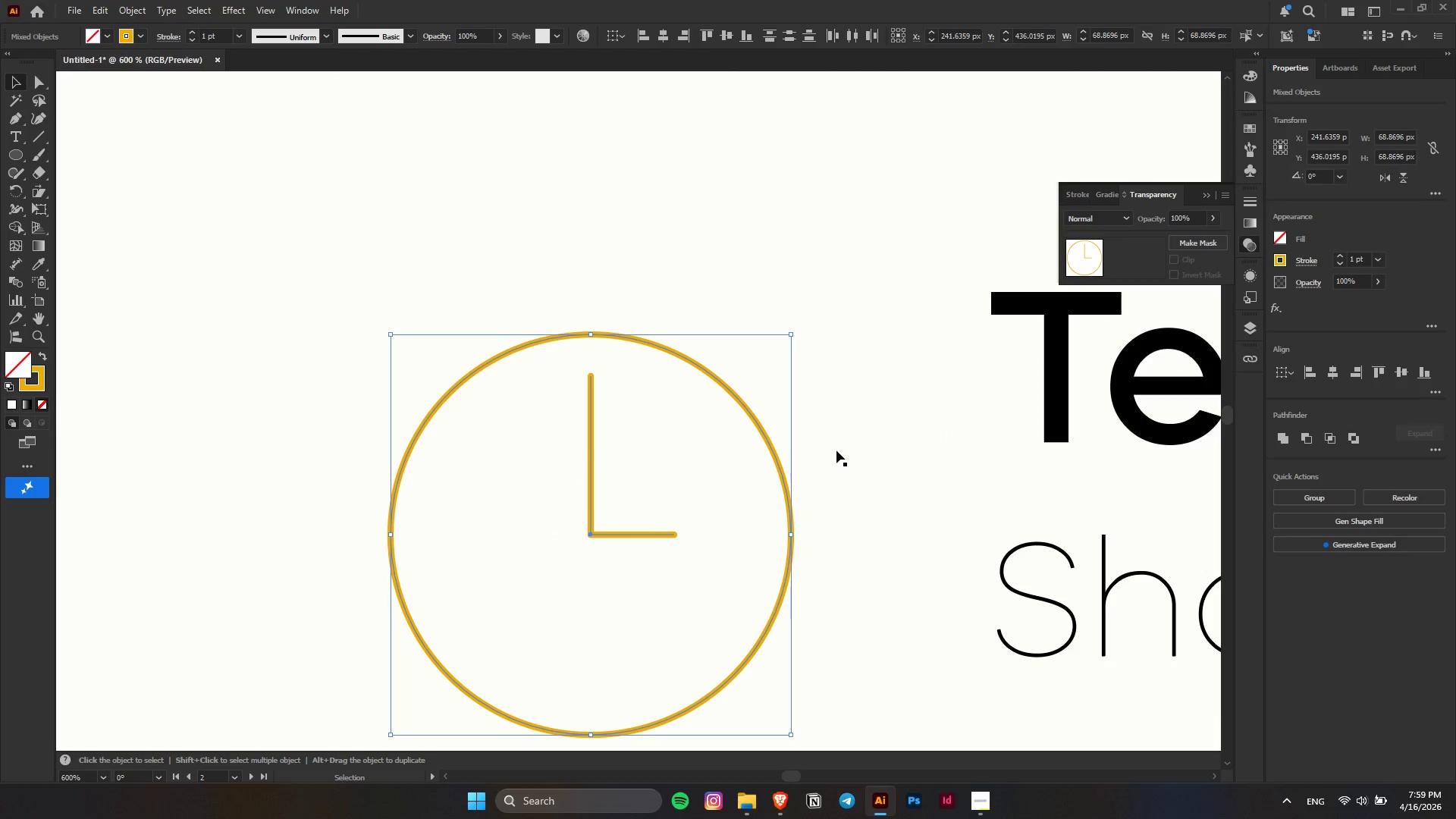 
left_click([839, 447])
 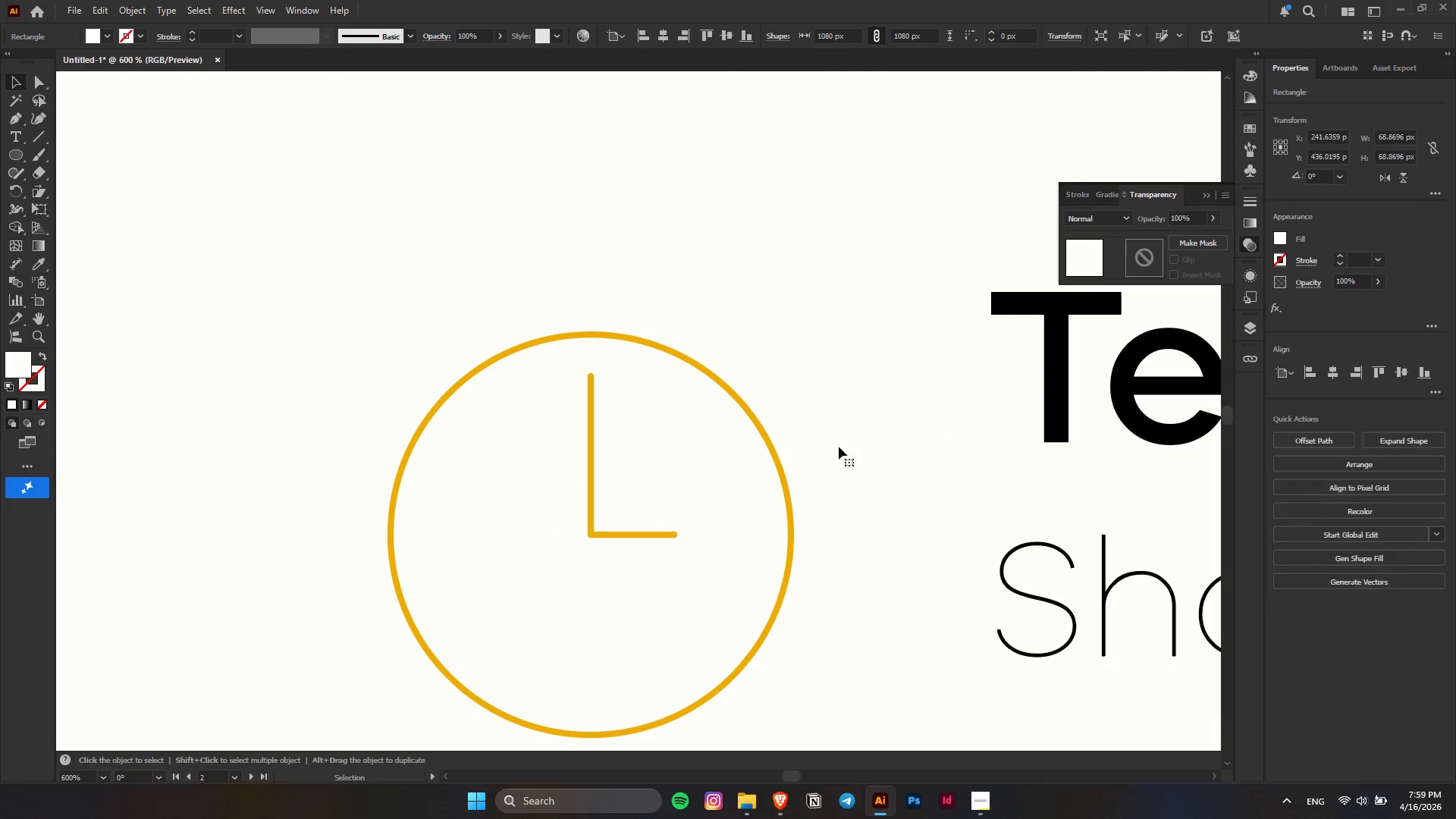 
key(Alt+AltLeft)
 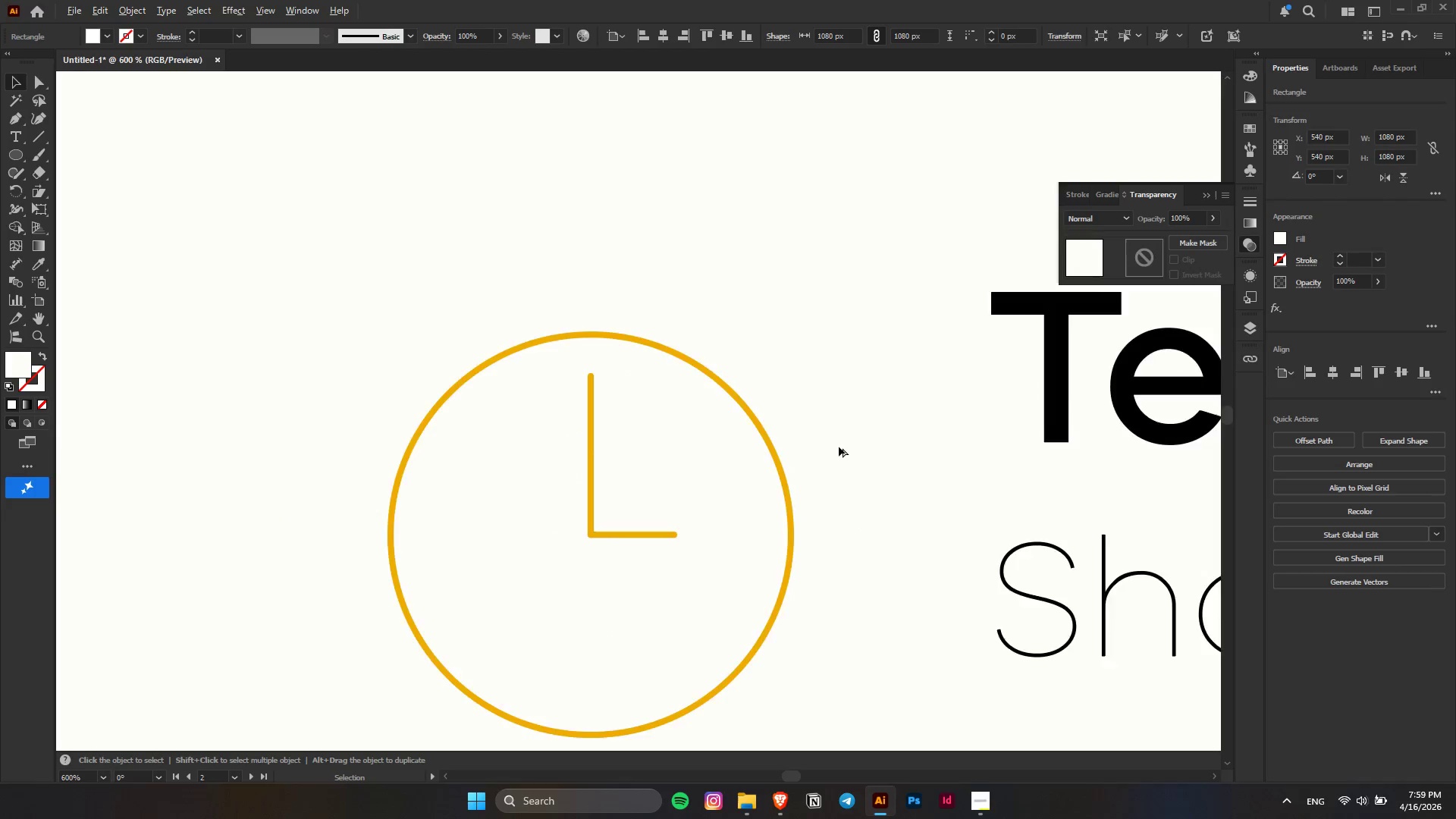 
scroll: coordinate [839, 447], scroll_direction: down, amount: 4.0
 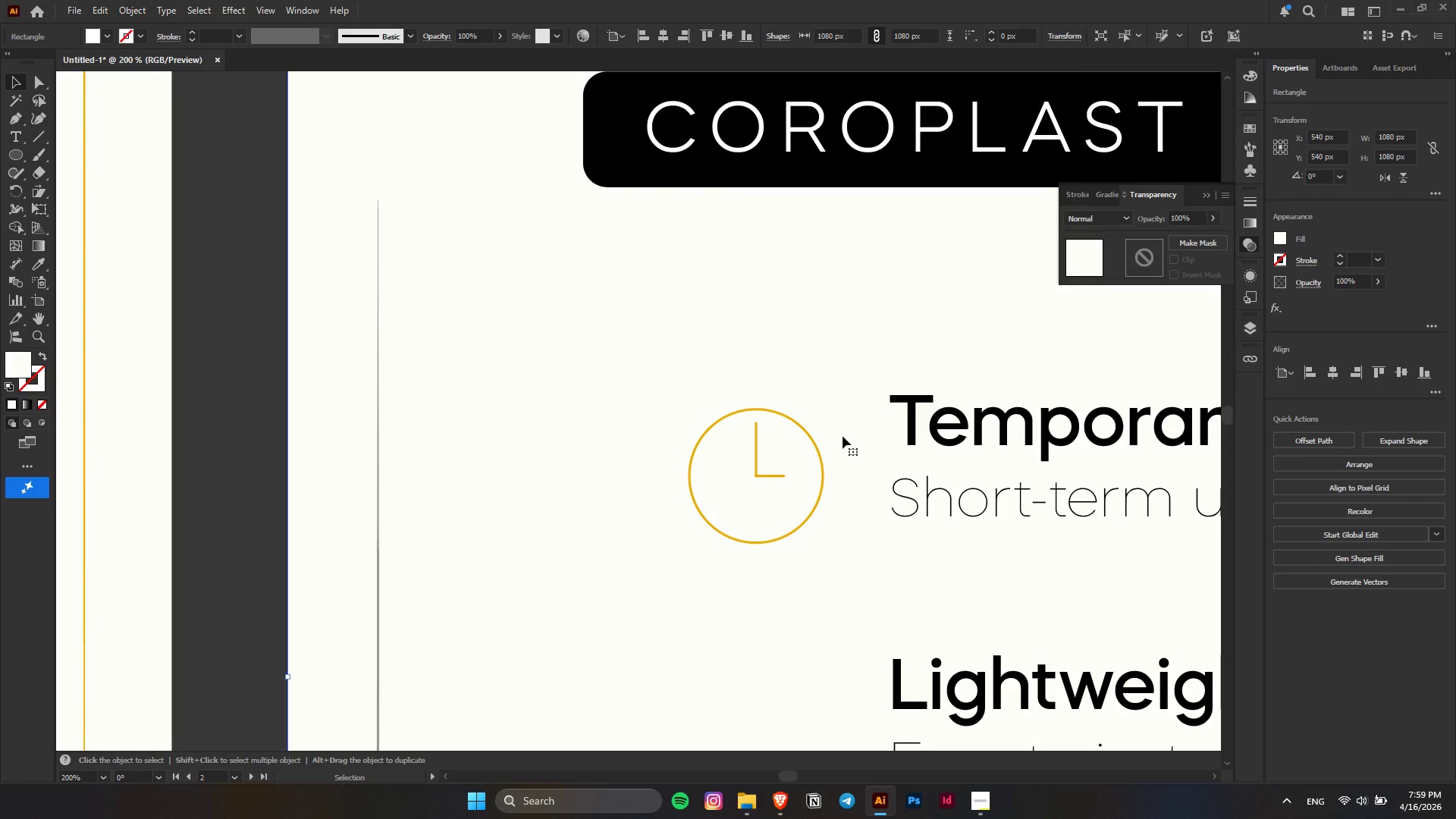 
key(Alt+AltLeft)
 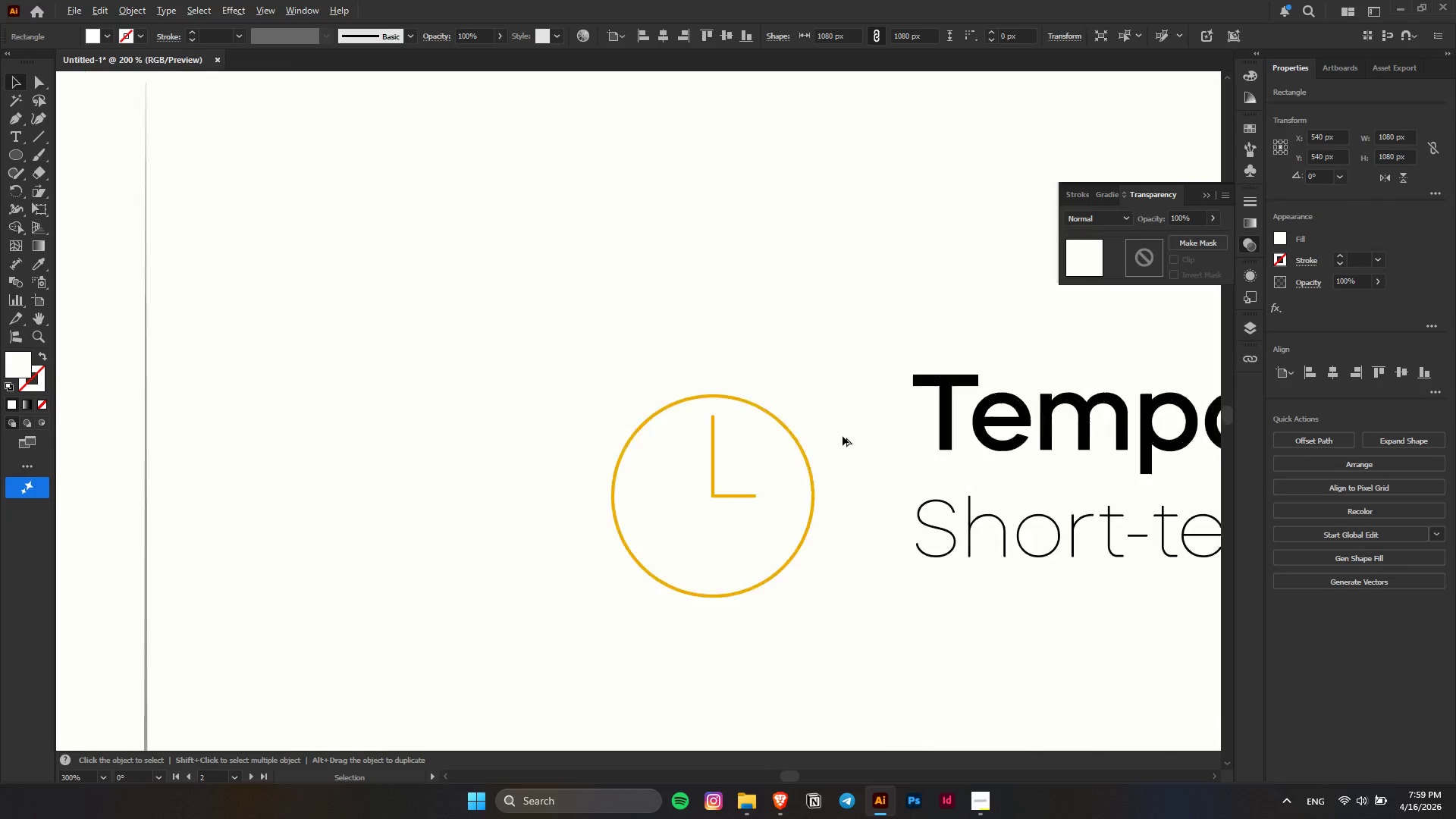 
scroll: coordinate [843, 436], scroll_direction: up, amount: 2.0
 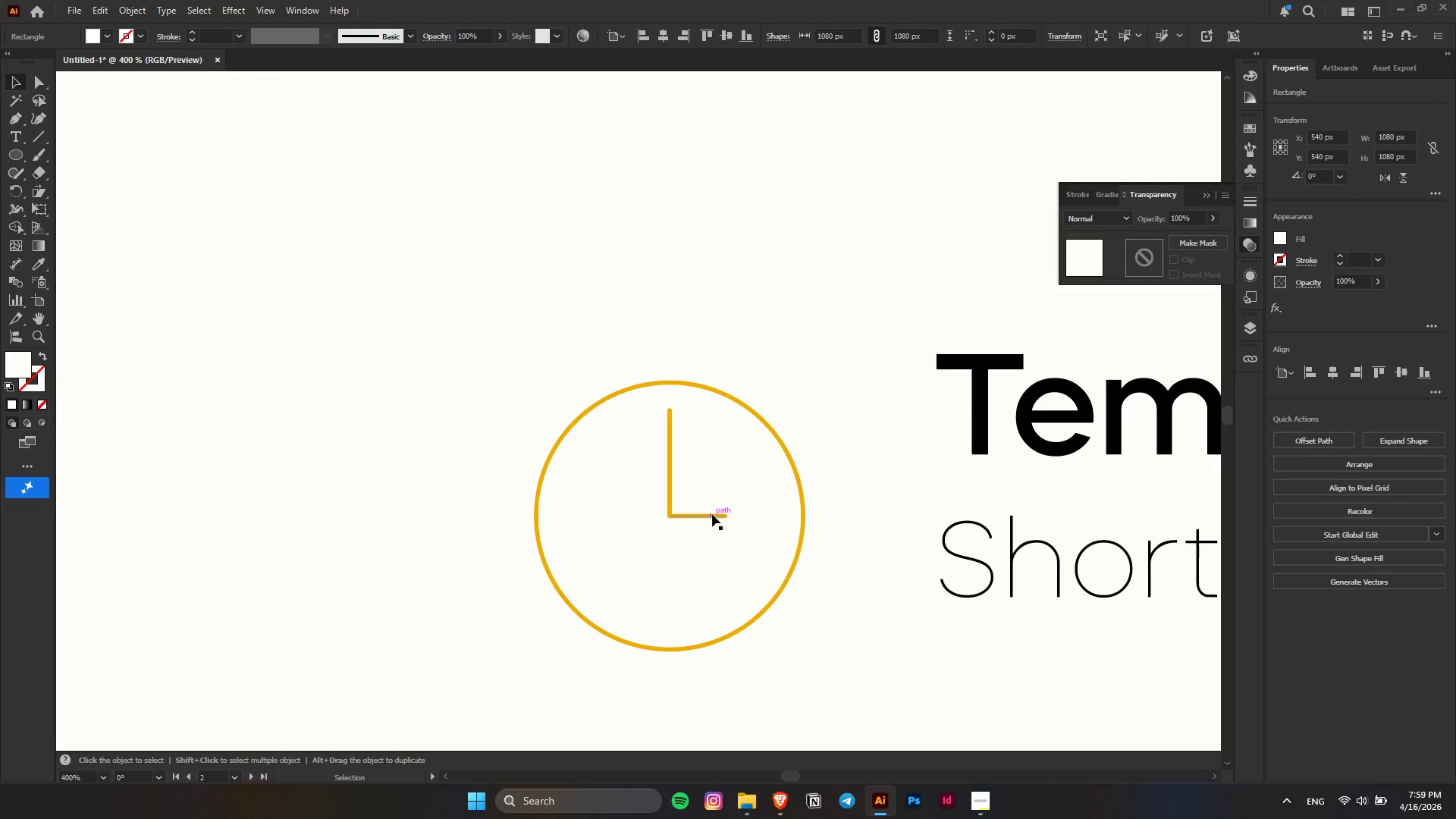 
left_click_drag(start_coordinate=[712, 513], to_coordinate=[712, 526])
 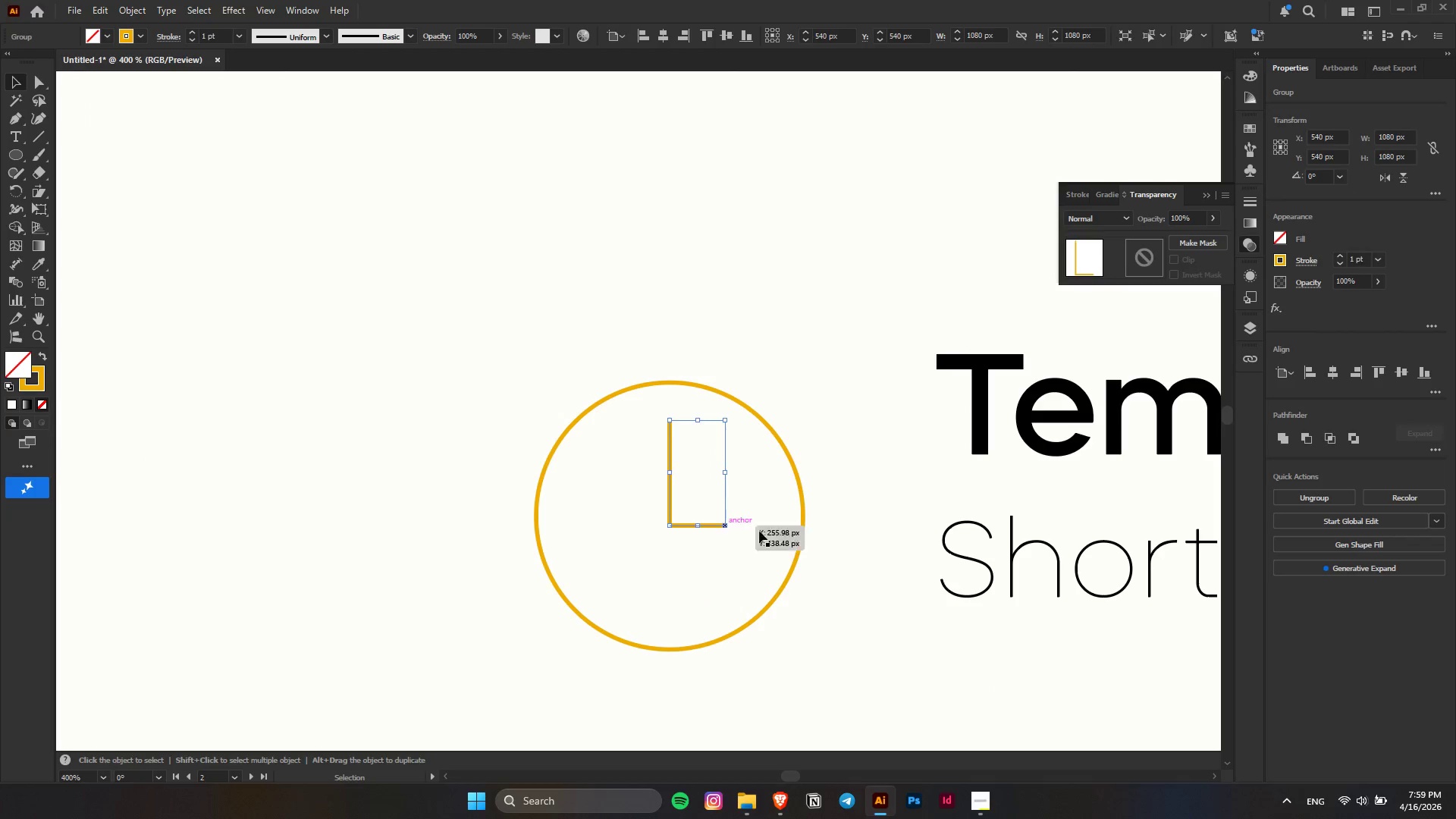 
key(Control+ControlLeft)
 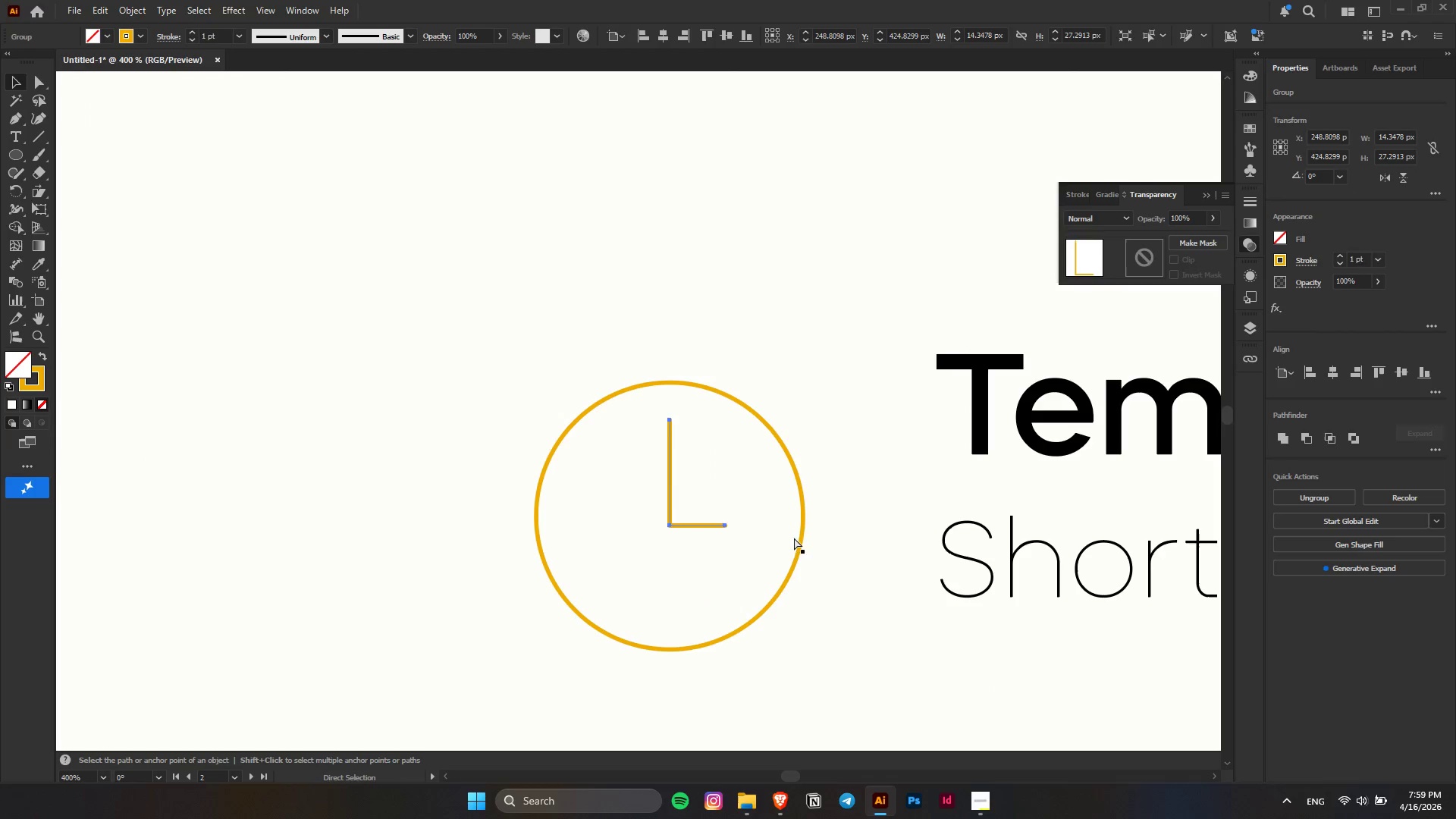 
key(Control+Z)
 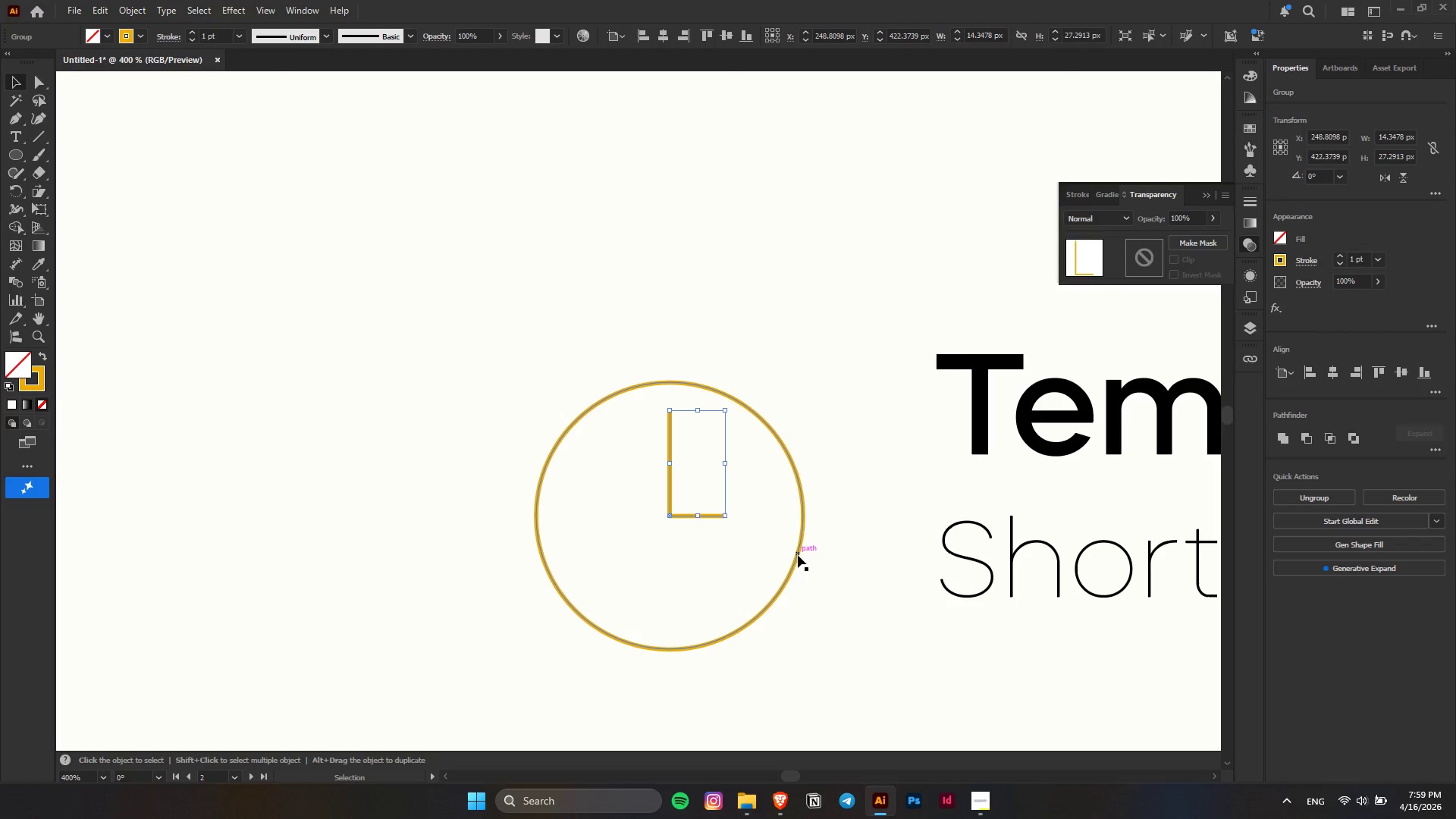 
hold_key(key=ShiftLeft, duration=0.52)
left_click([798, 555])
 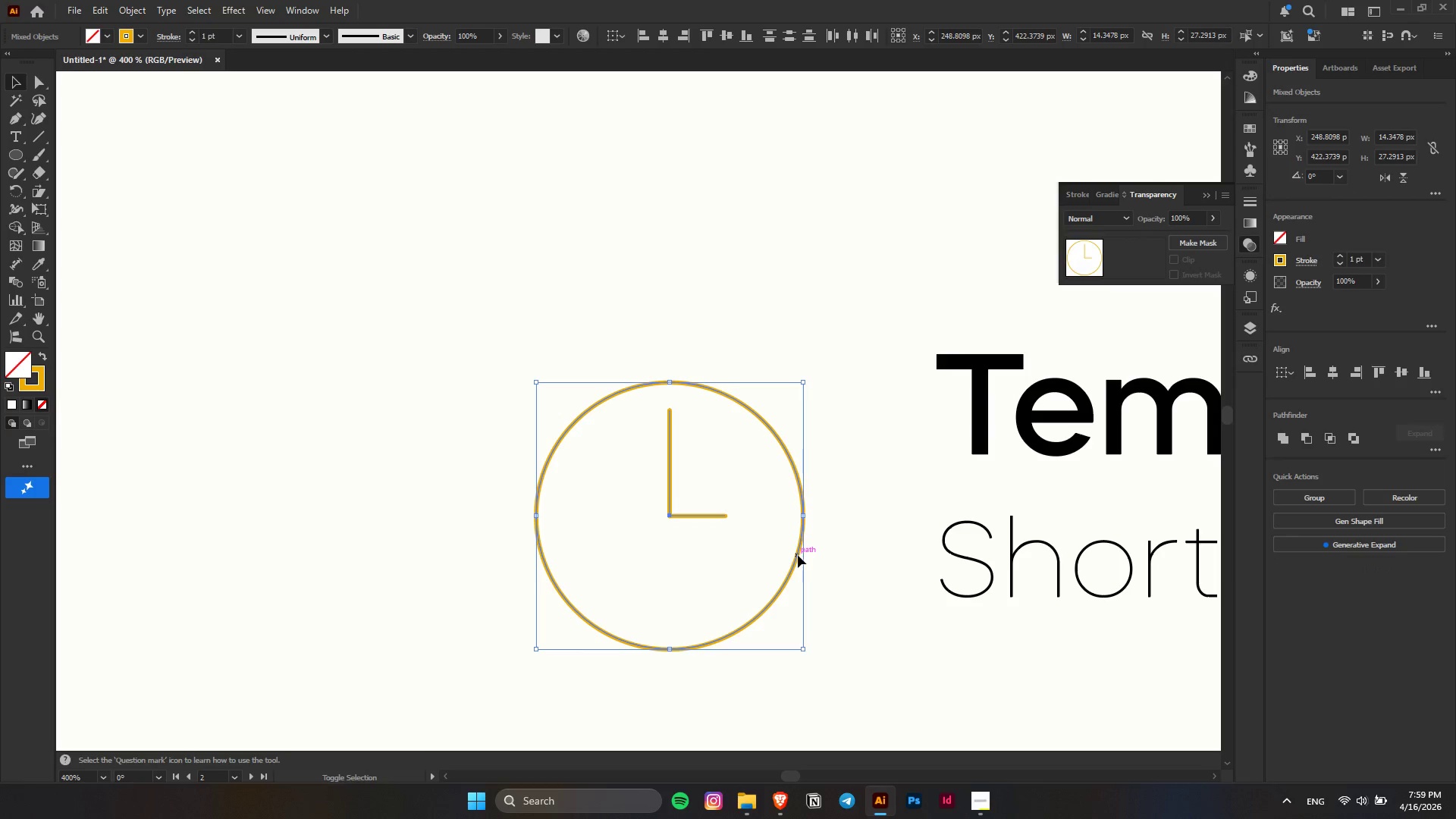 
left_click([798, 555])
 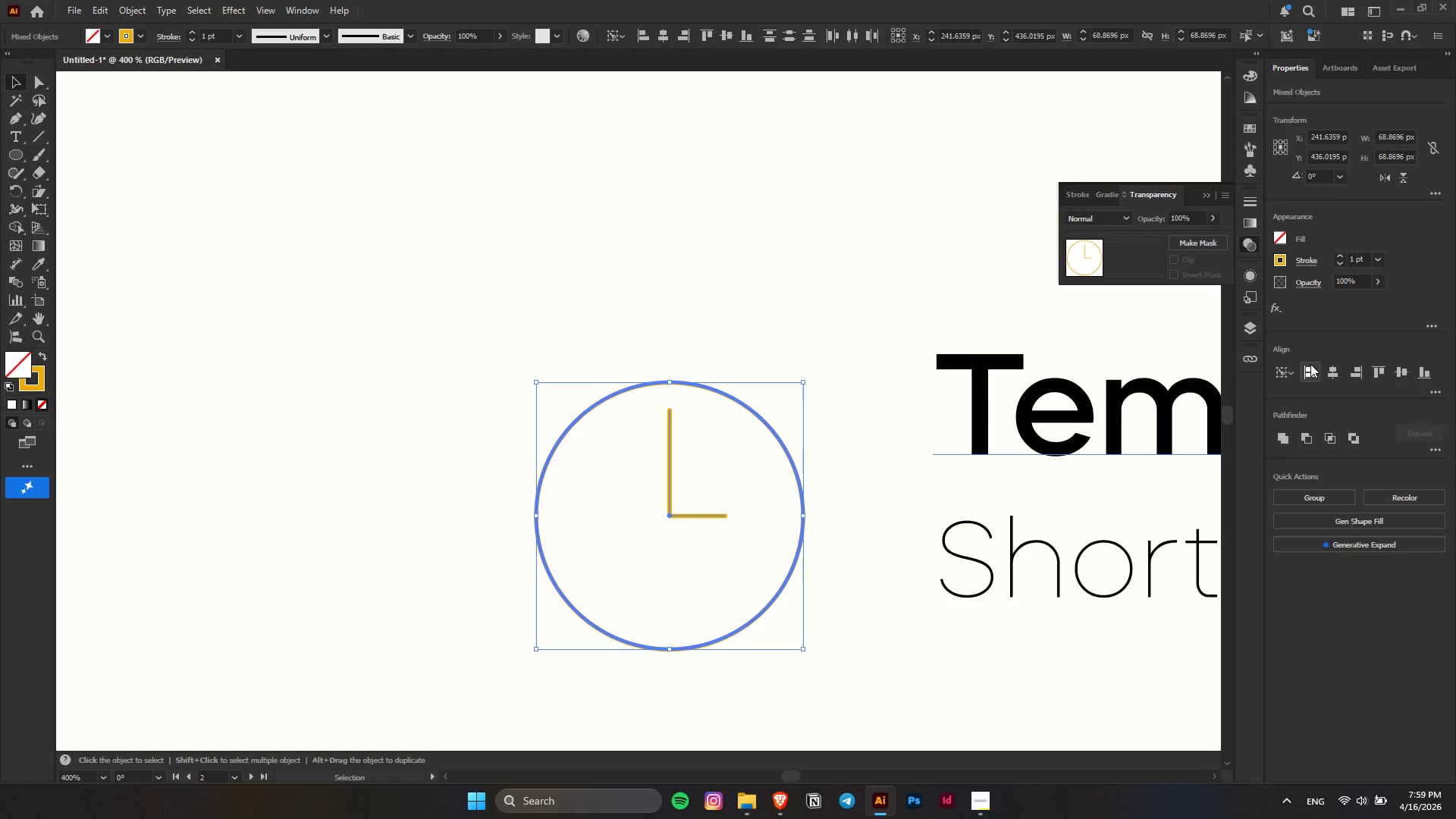 
left_click([1329, 374])
 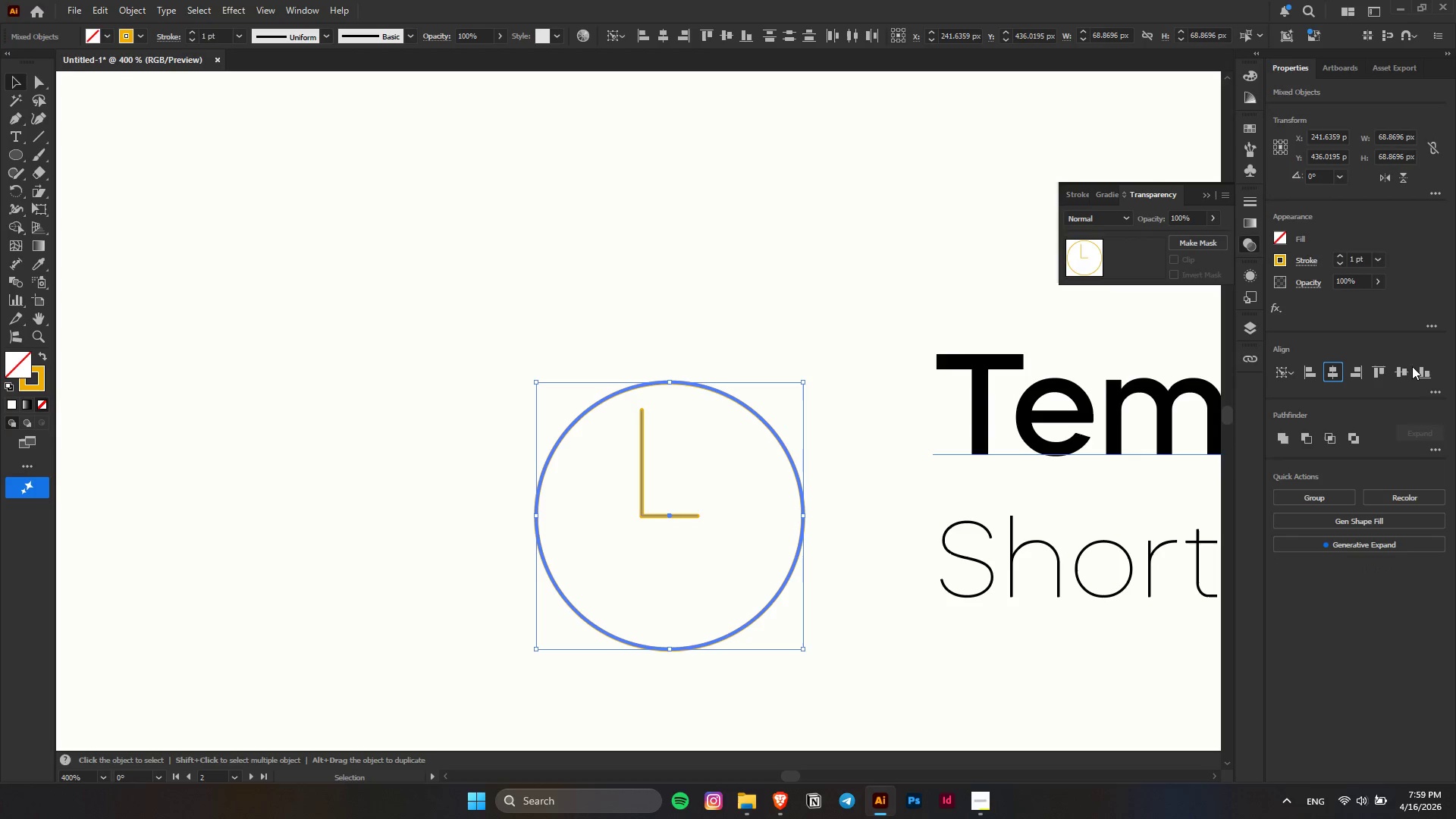 
left_click([1400, 367])
 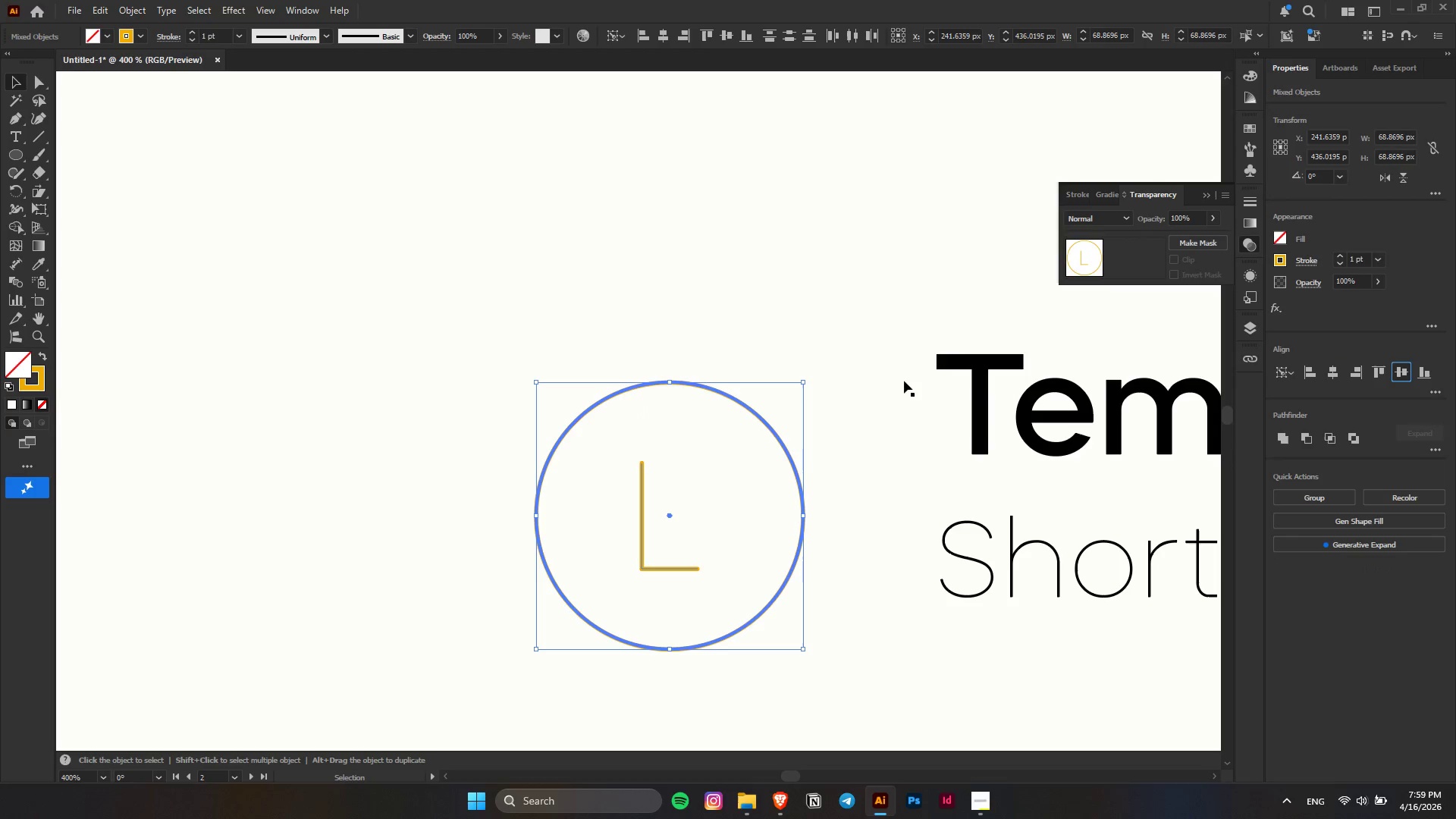 
left_click([890, 362])
 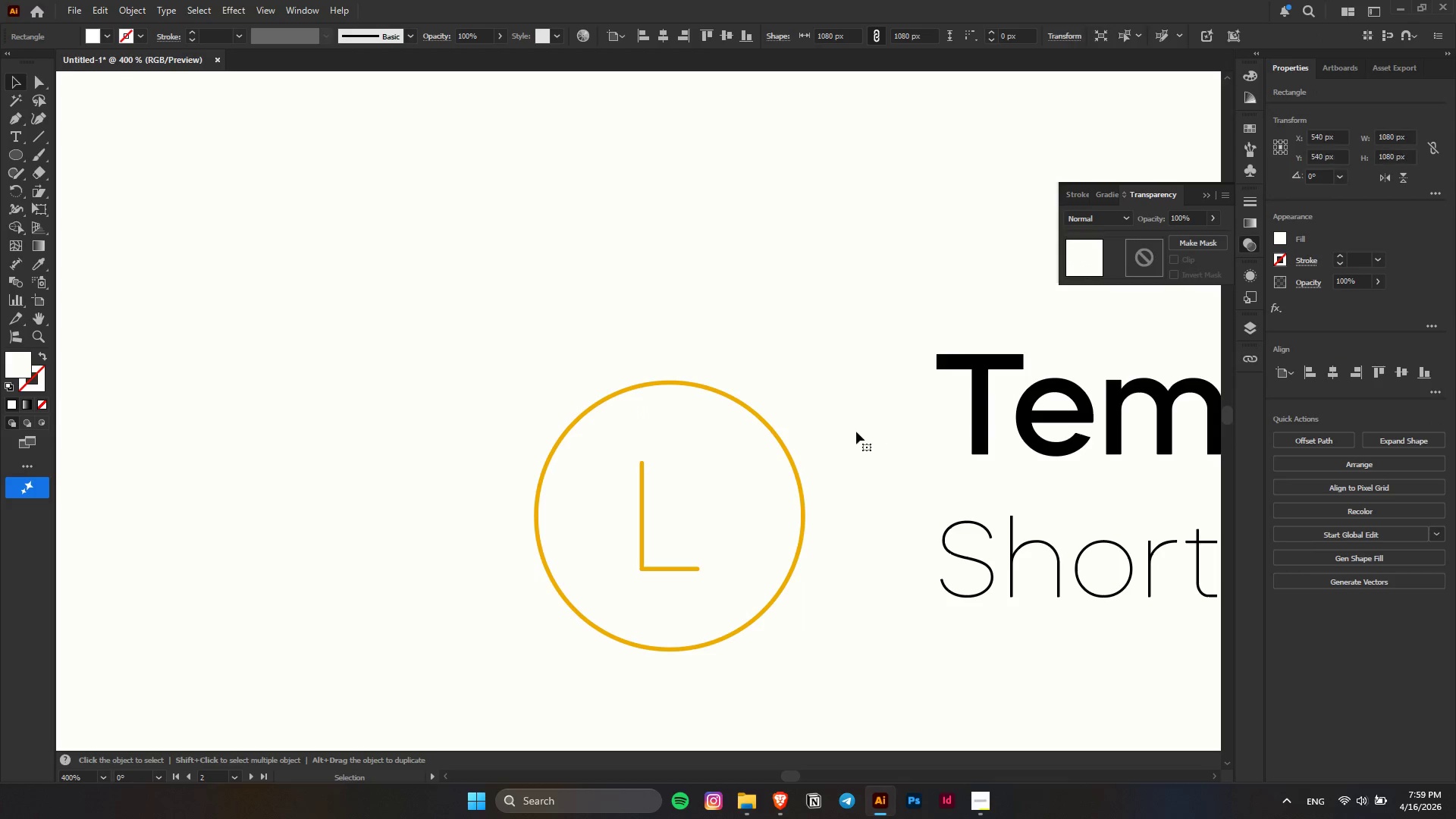 
key(Control+Z)
 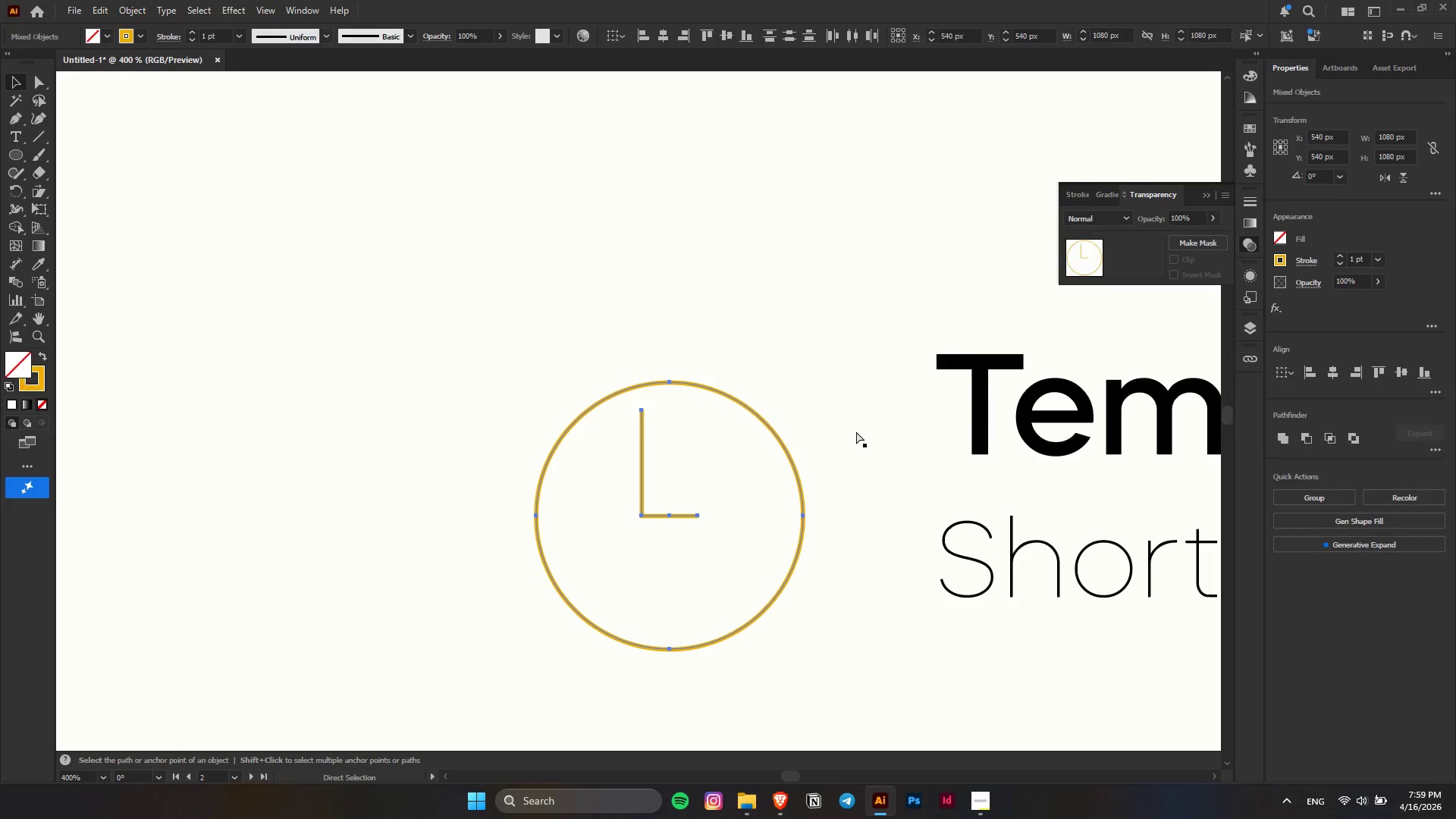 
key(Control+Z)
 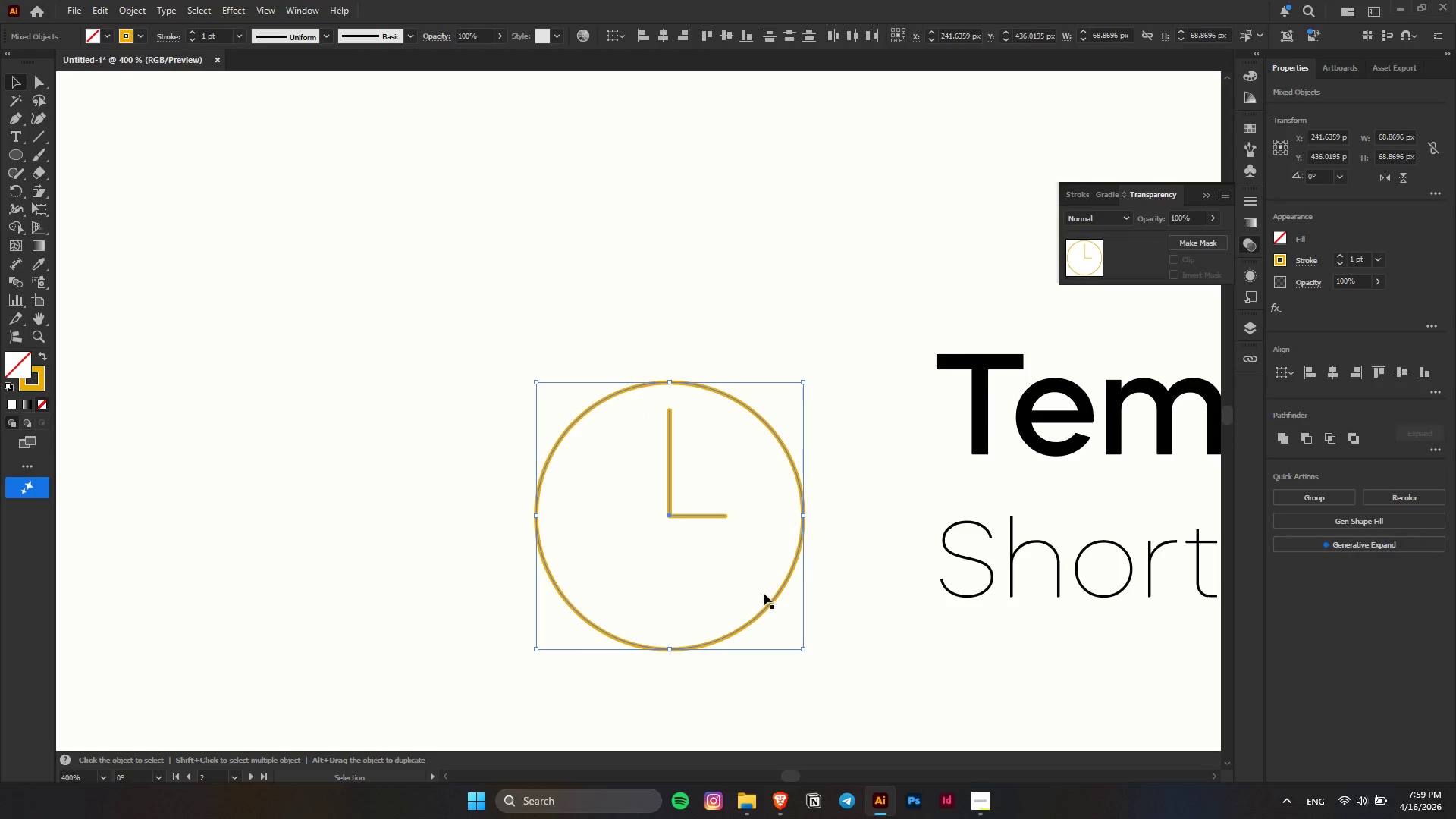 
left_click([864, 535])
 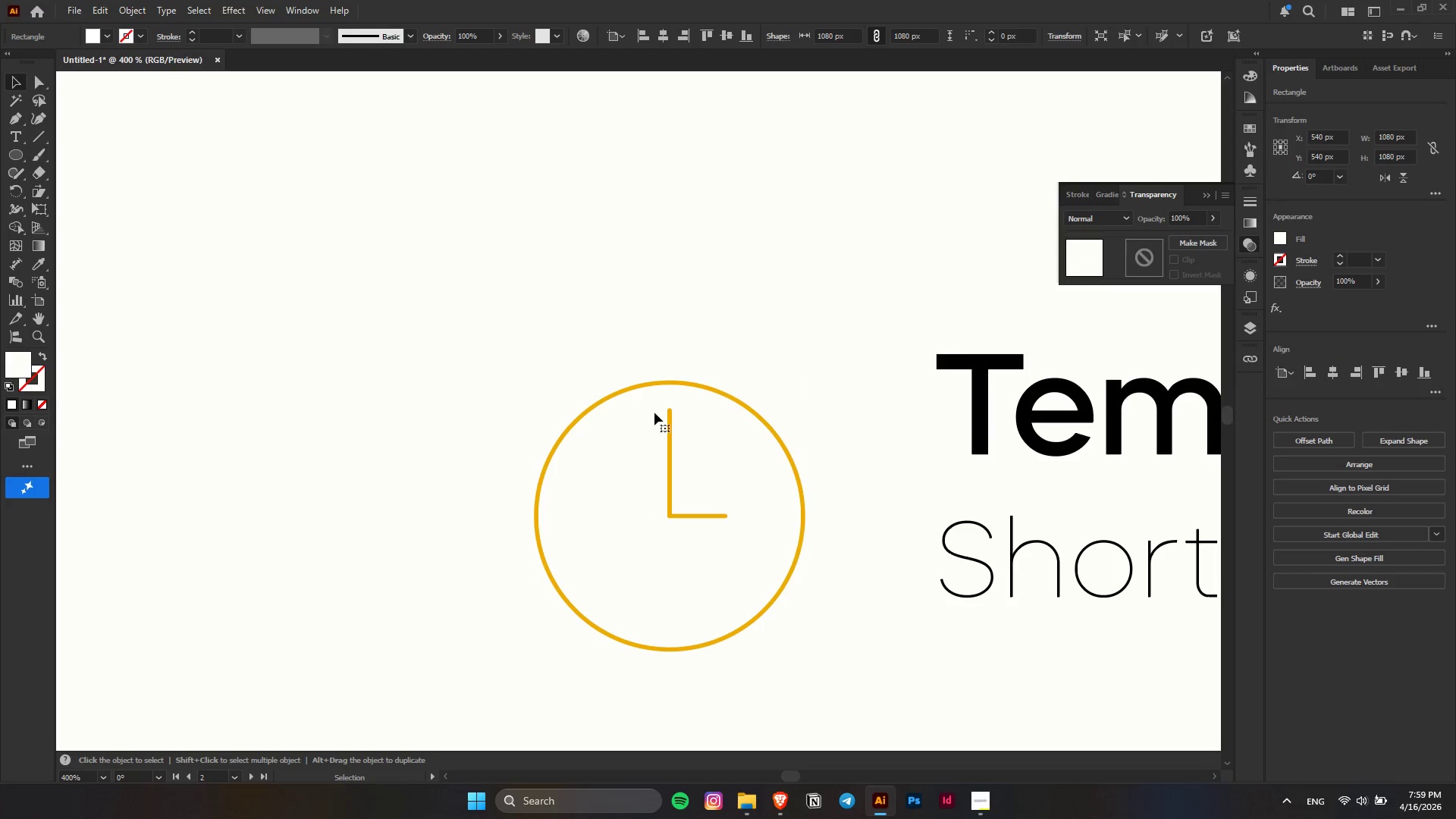 
left_click([671, 419])
 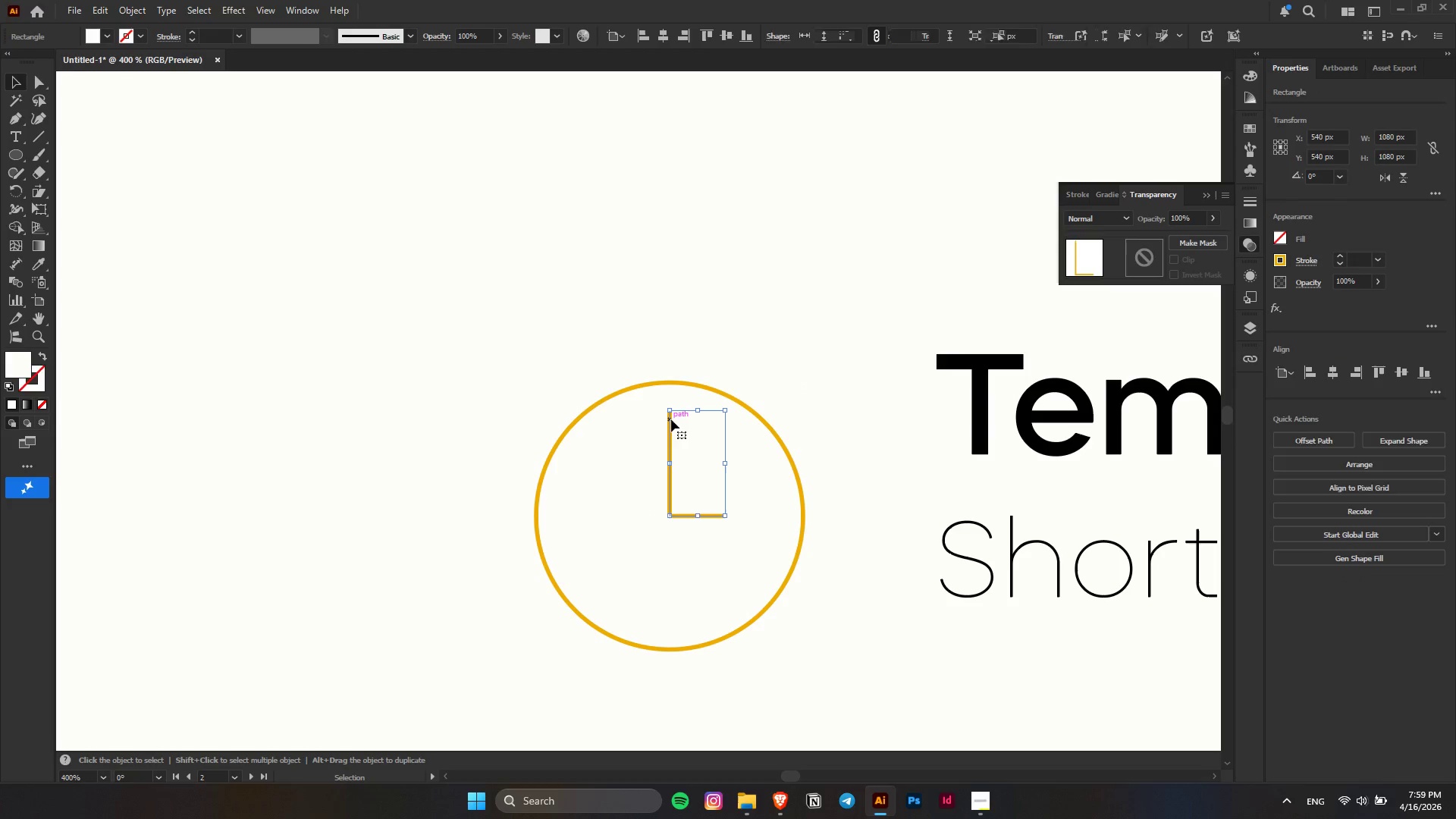 
key(Alt+AltLeft)
 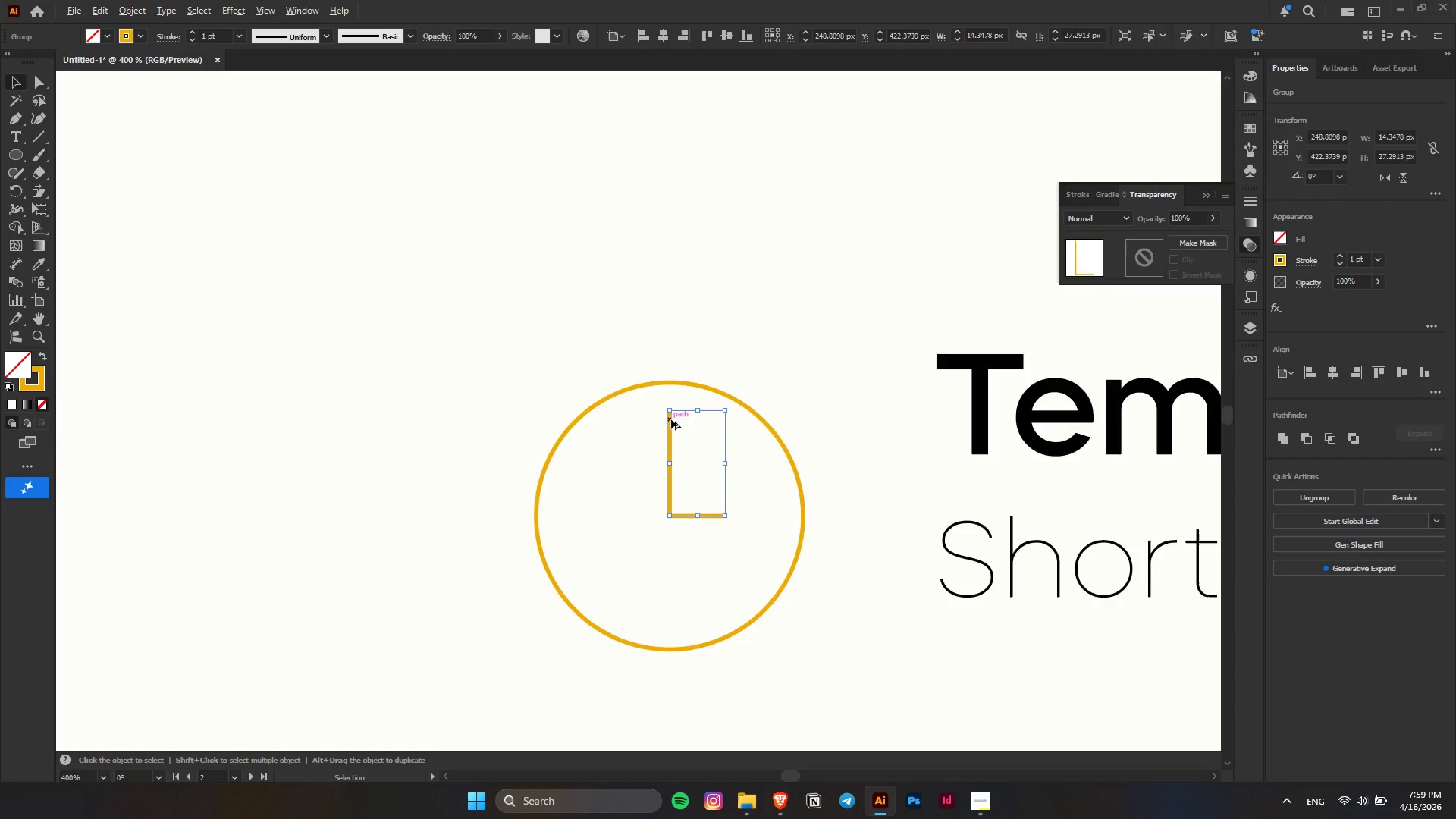 
key(A)
 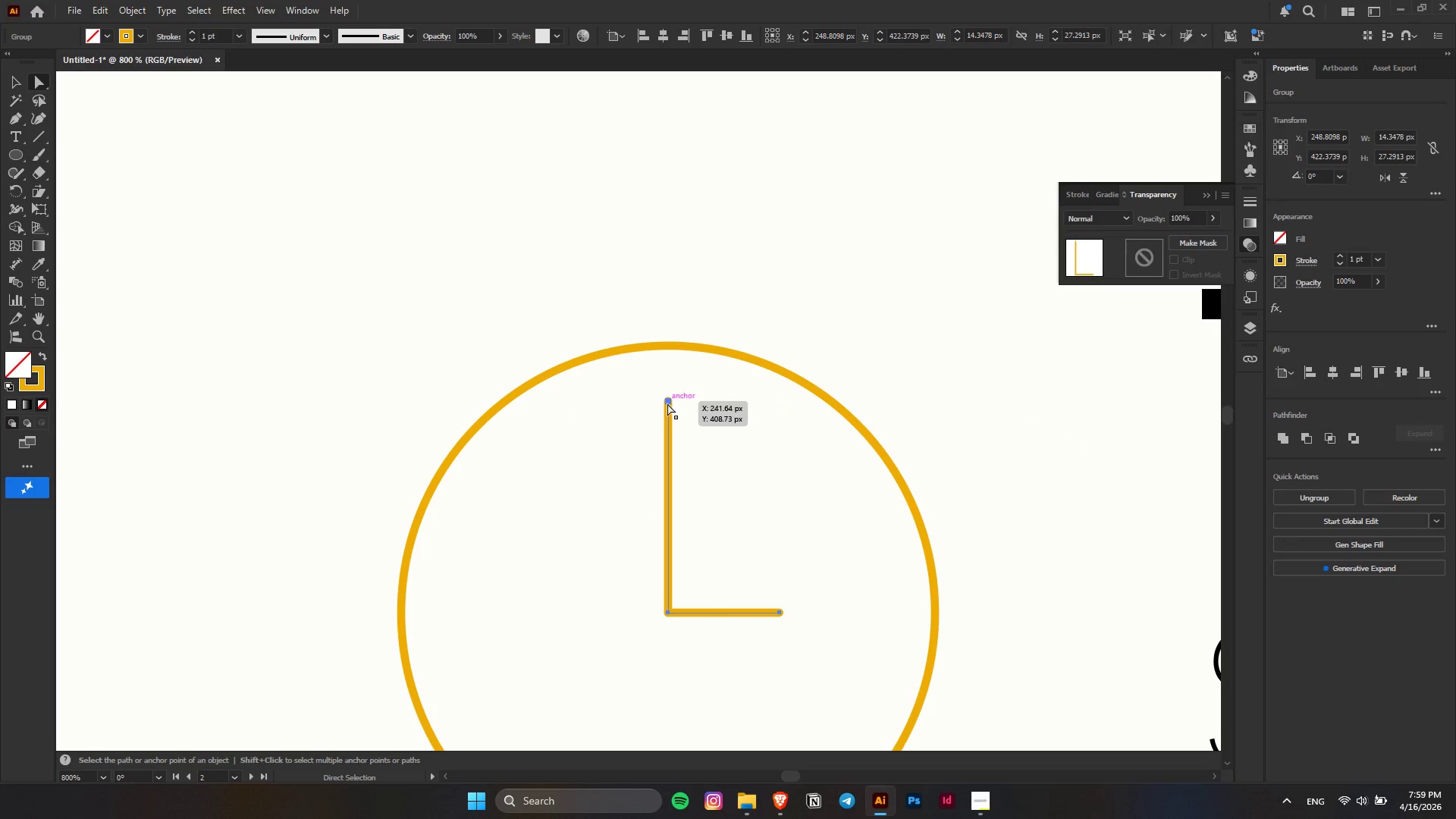 
scroll: coordinate [671, 419], scroll_direction: up, amount: 2.0
 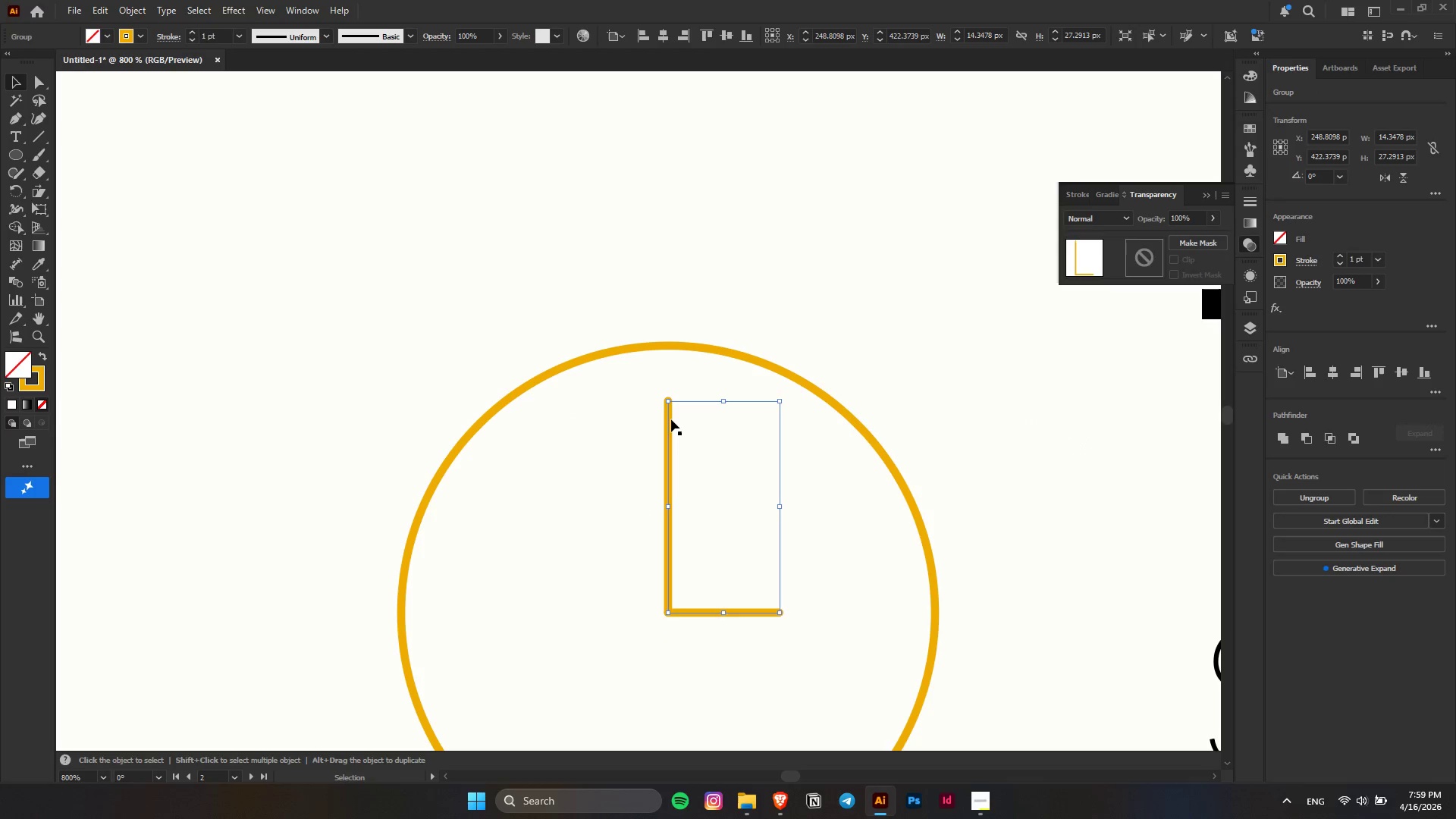 
left_click([667, 402])
 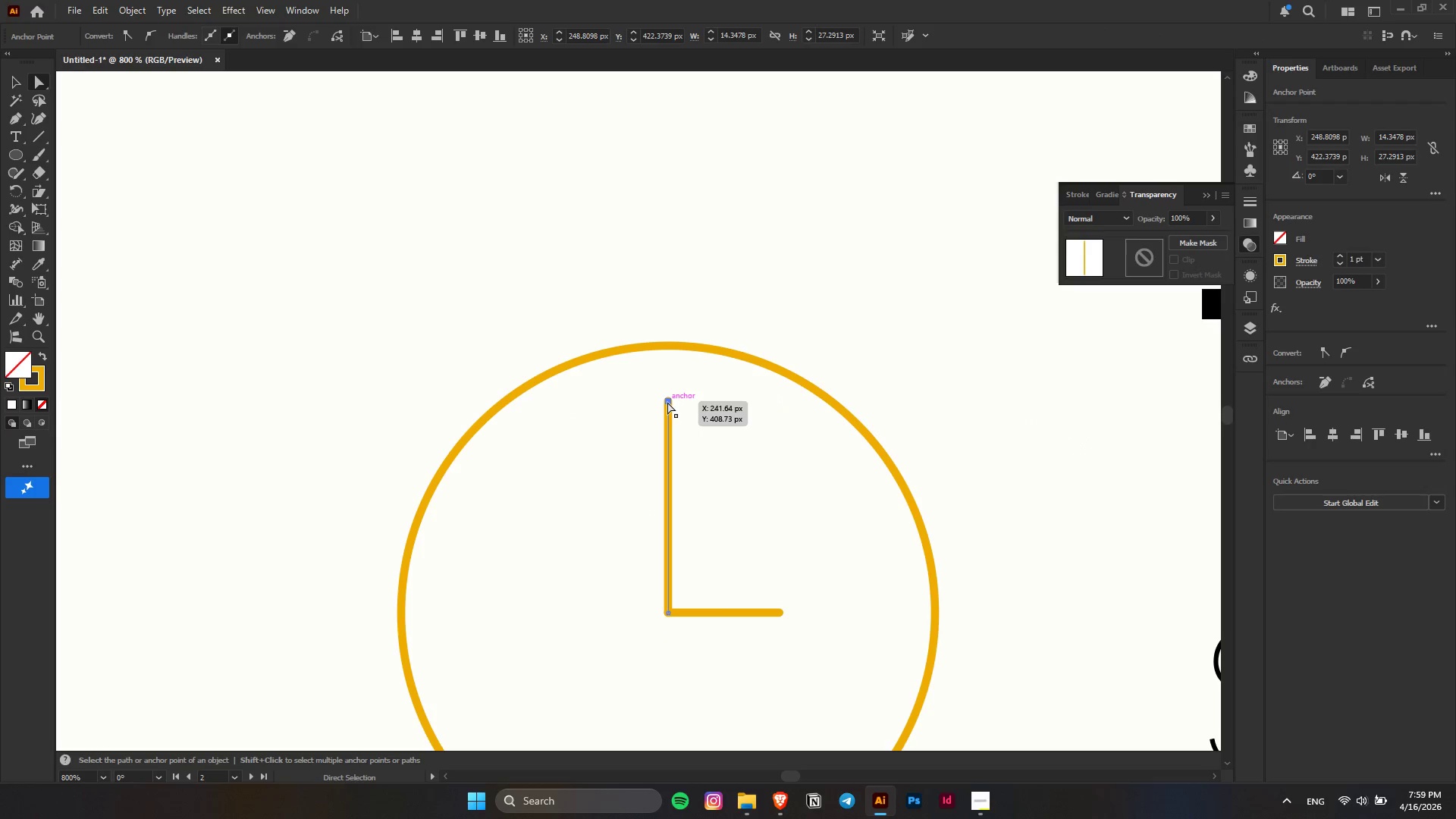 
left_click_drag(start_coordinate=[667, 402], to_coordinate=[667, 422])
 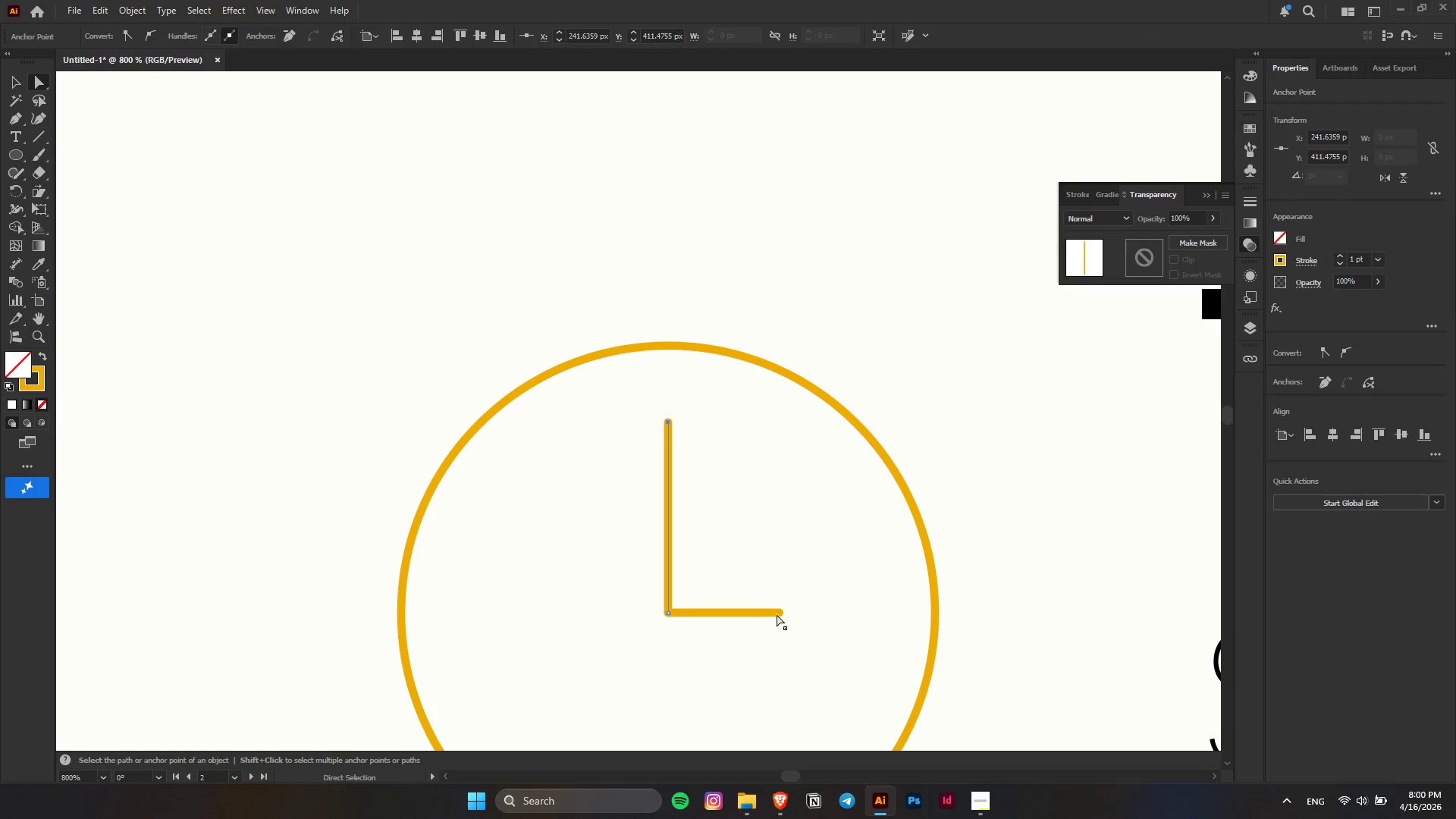 
left_click([777, 612])
 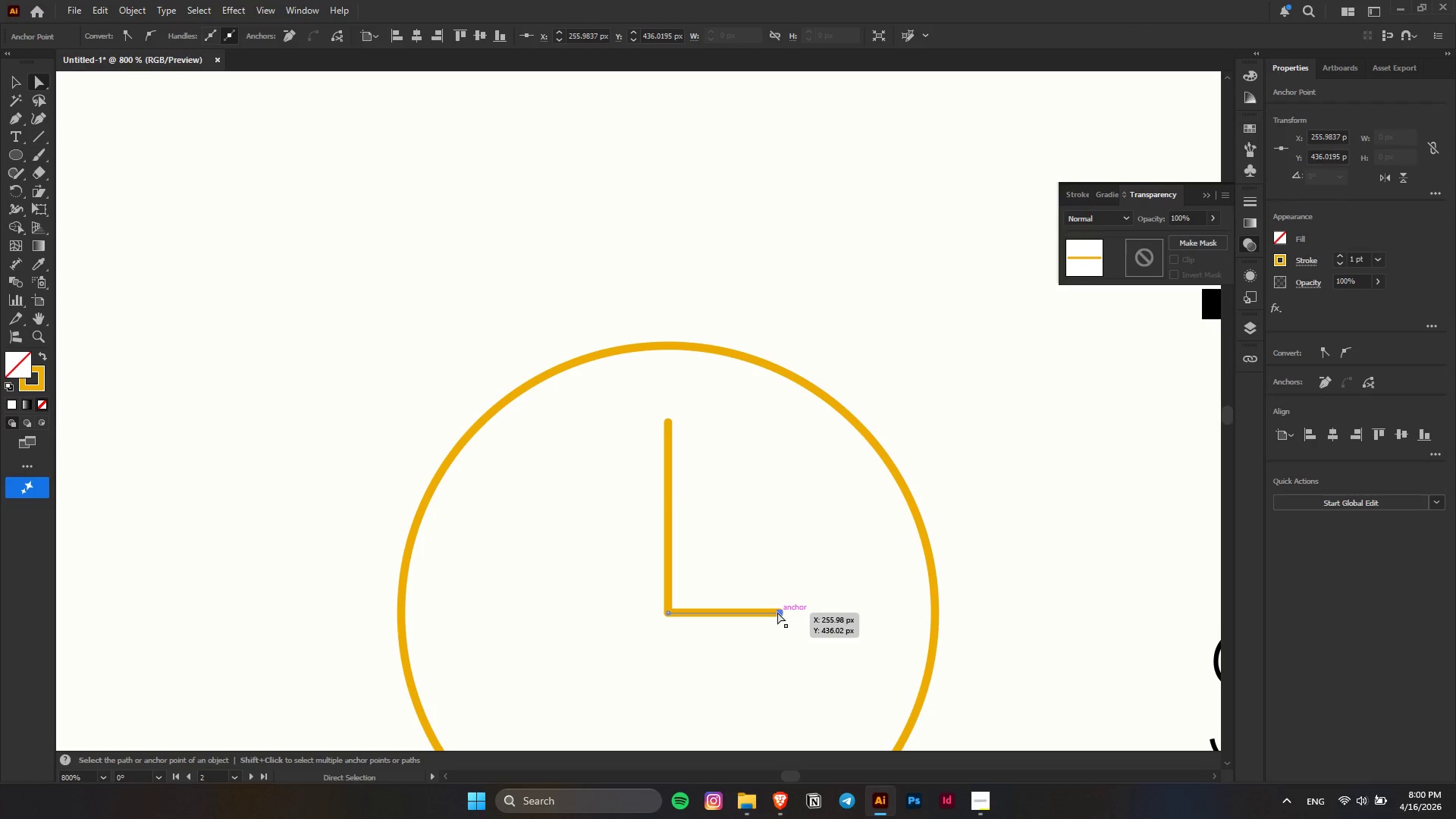 
left_click_drag(start_coordinate=[777, 612], to_coordinate=[755, 612])
 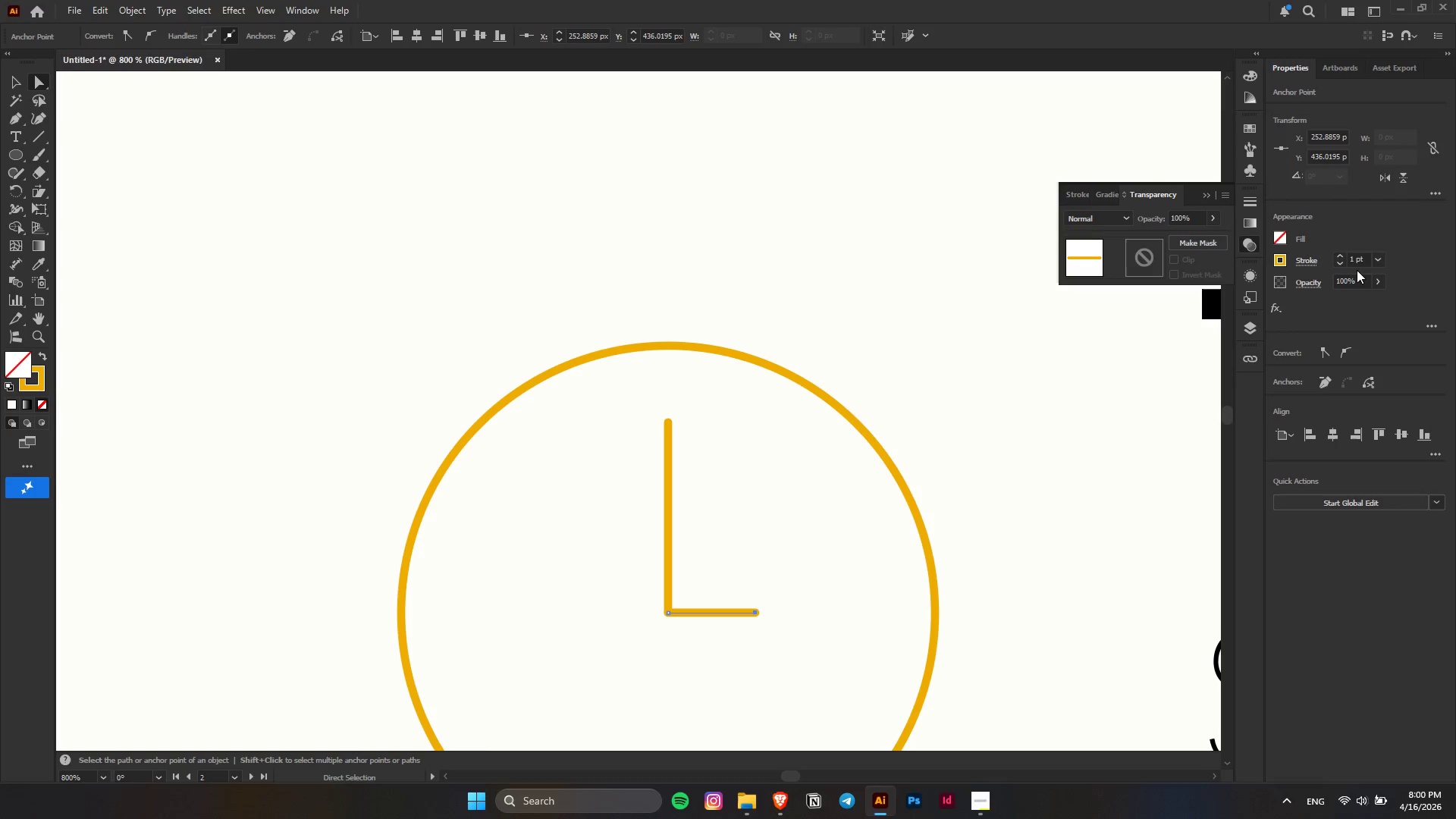 
scroll: coordinate [1358, 265], scroll_direction: up, amount: 2.0
 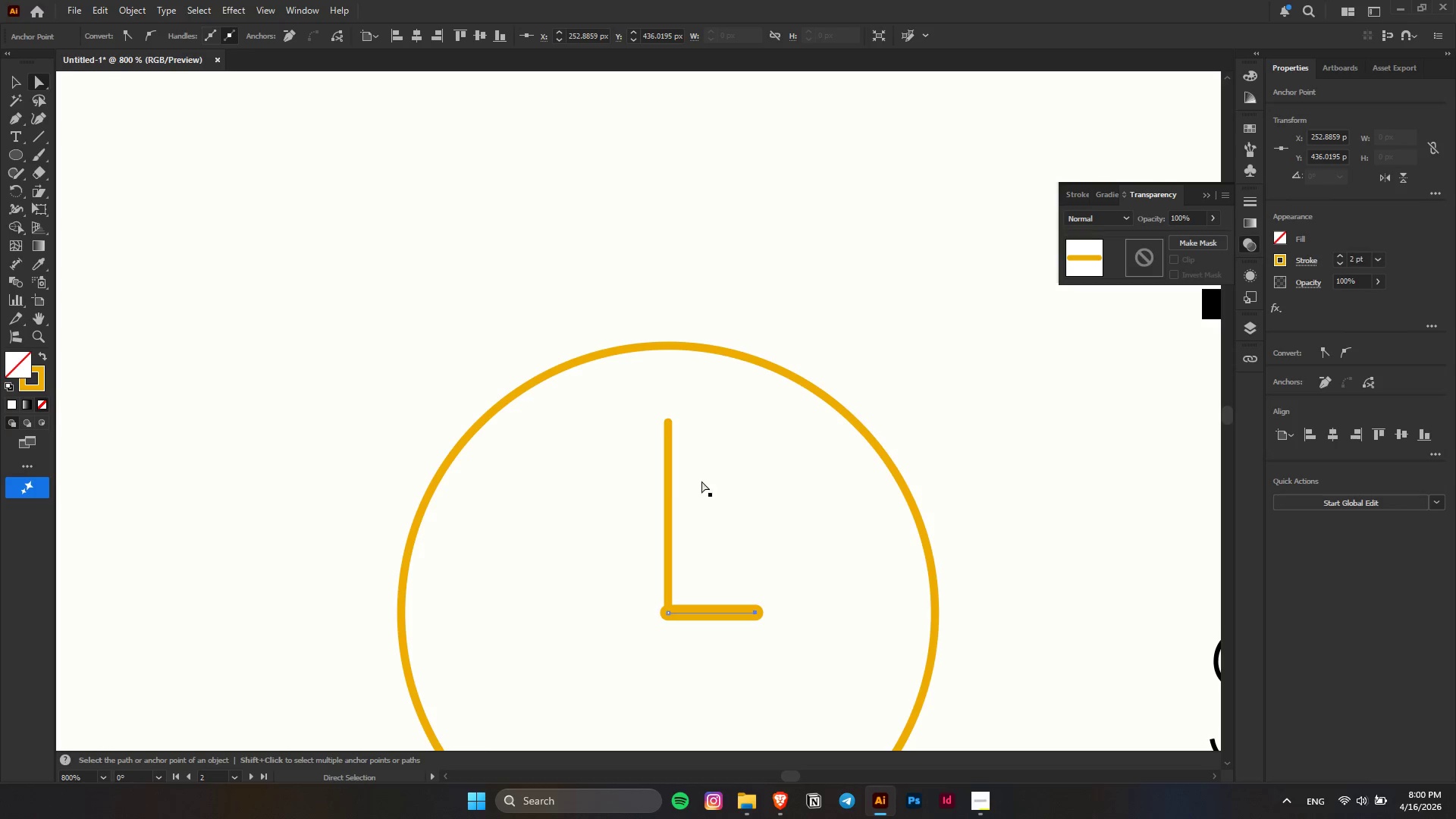 
left_click([670, 488])
 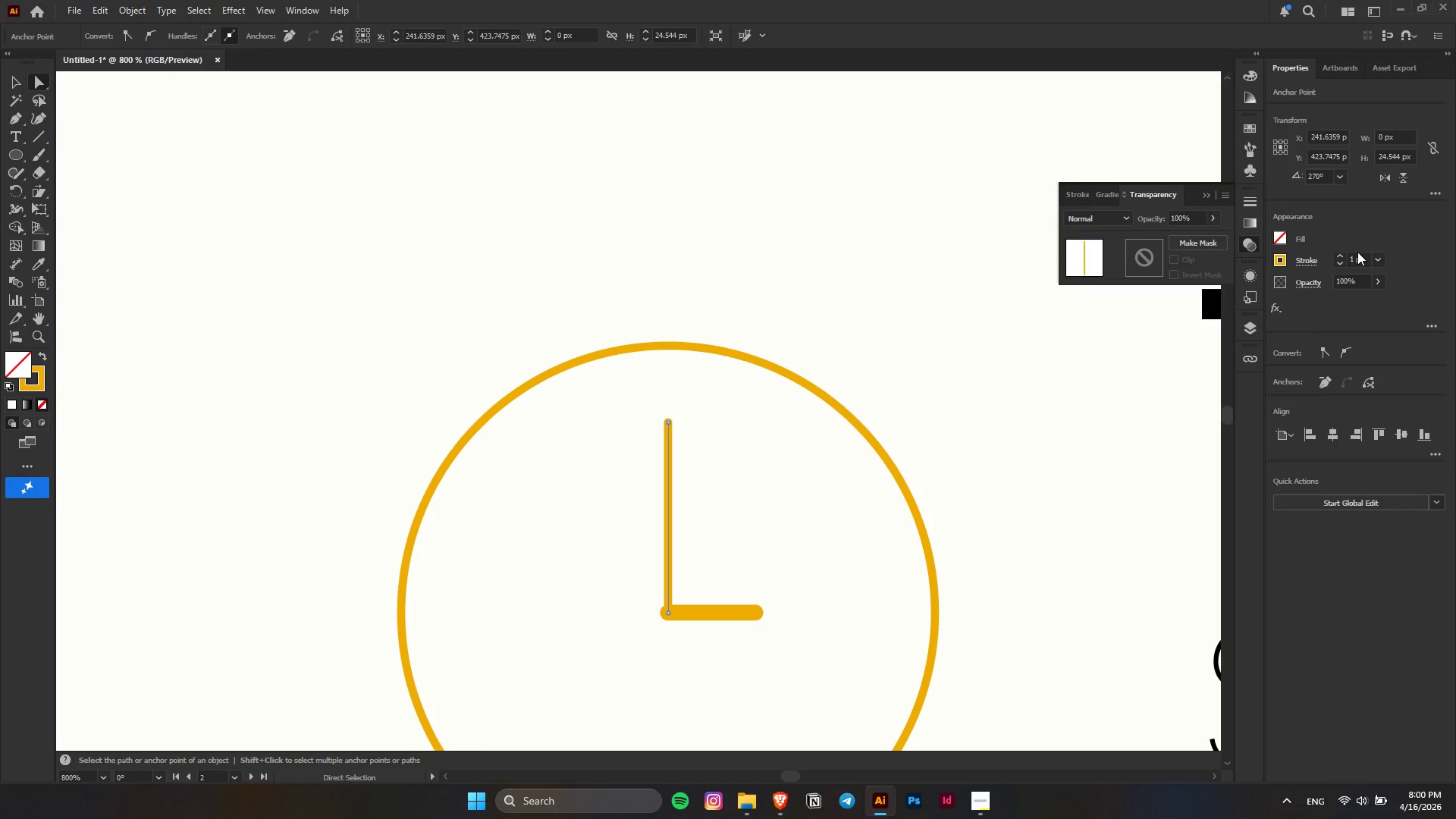 
scroll: coordinate [1357, 252], scroll_direction: up, amount: 1.0
 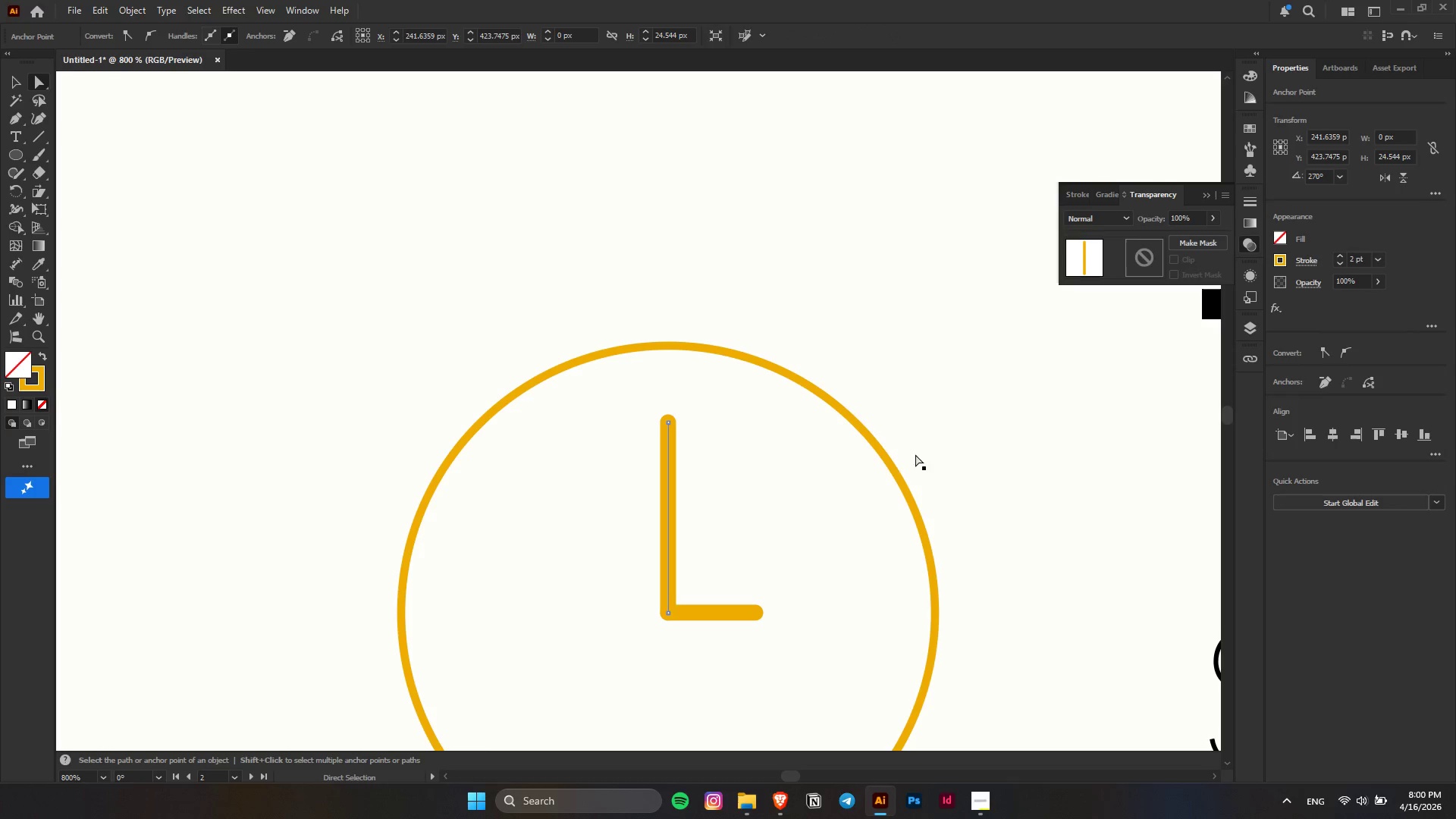 
key(Alt+AltLeft)
 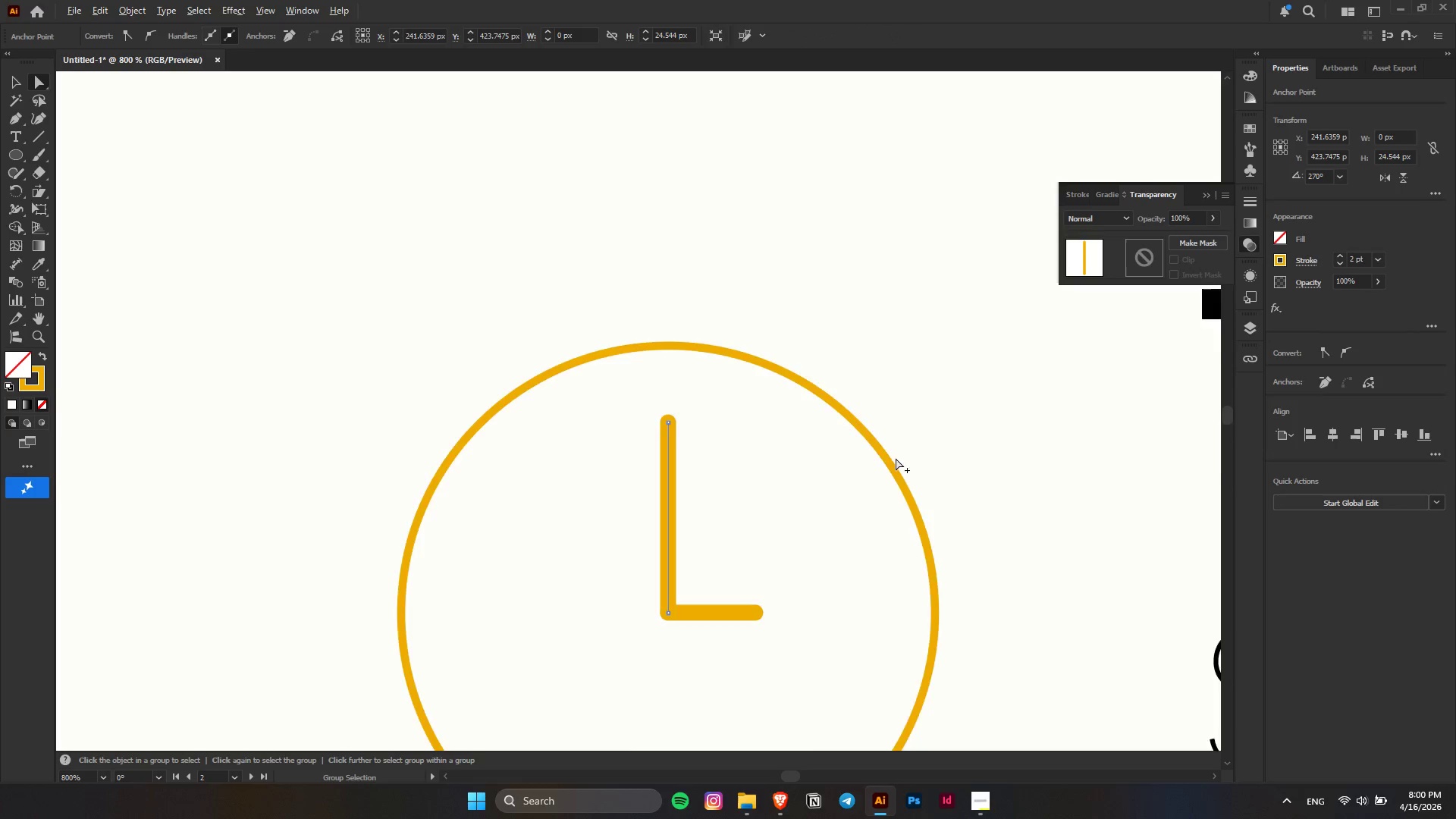 
left_click([962, 467])
 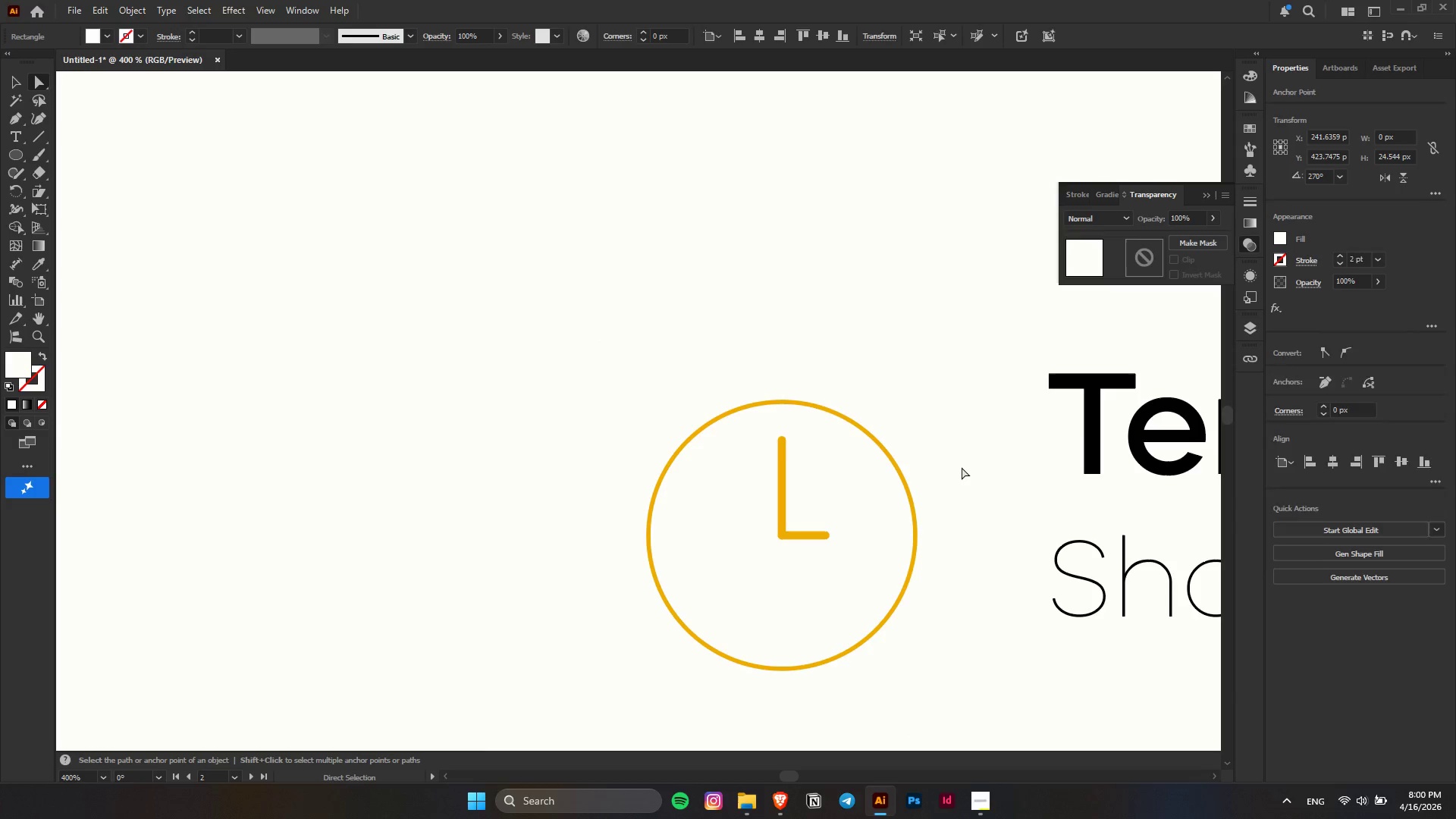 
scroll: coordinate [896, 458], scroll_direction: down, amount: 2.0
 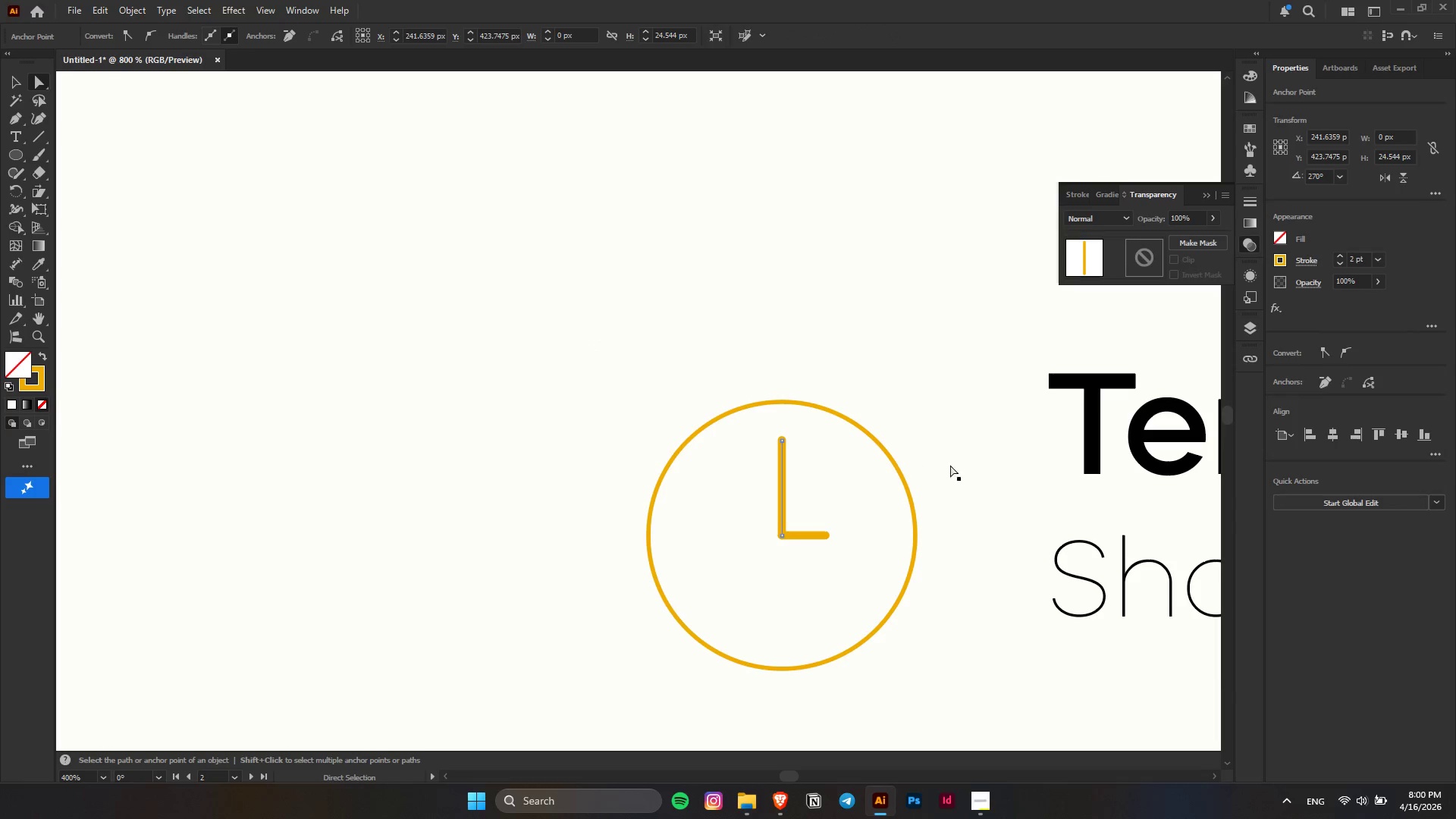 
key(Alt+AltLeft)
 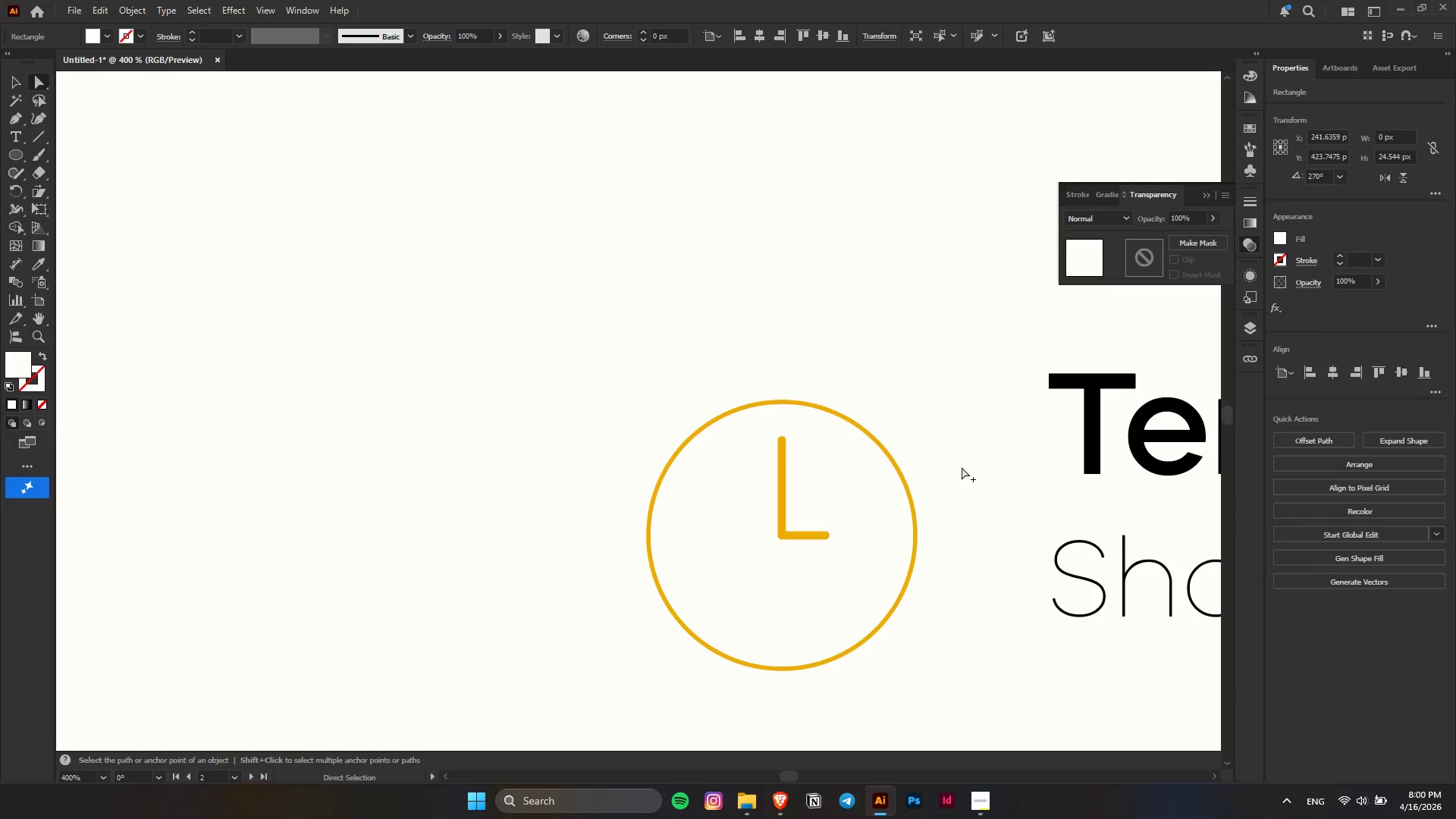 
key(Control+ControlLeft)
 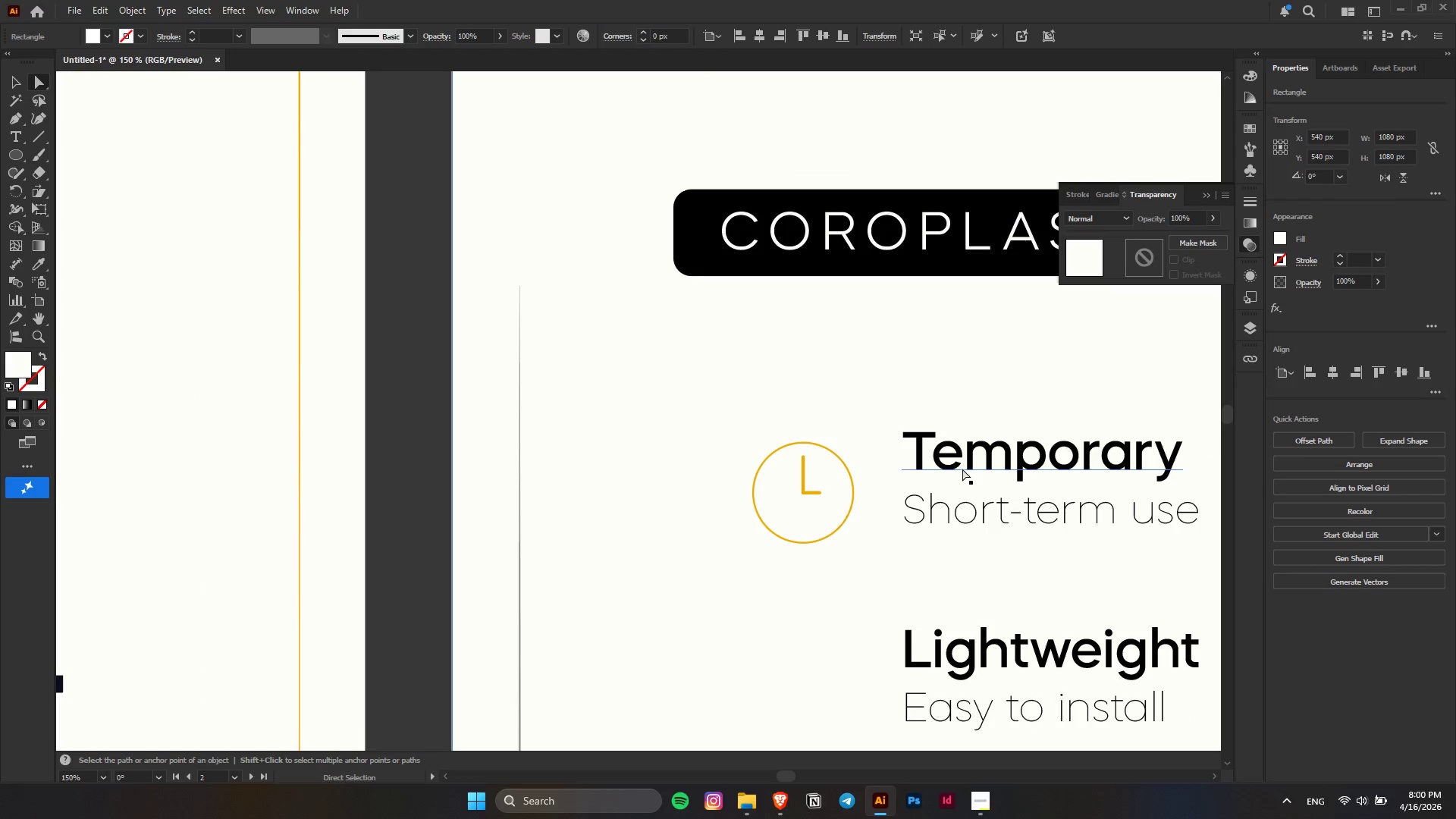 
hold_key(key=AltLeft, duration=0.31)
 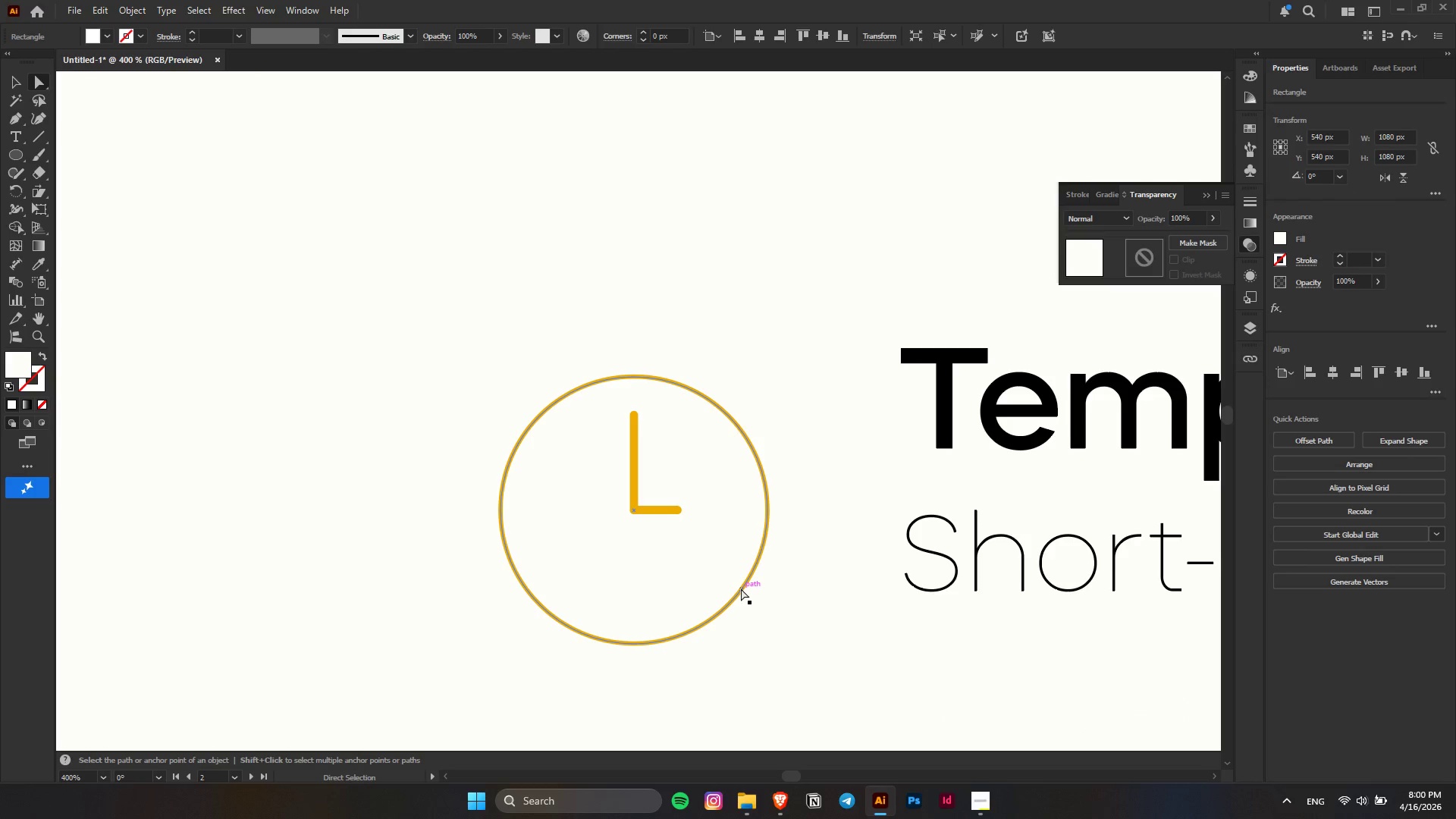 
scroll: coordinate [962, 469], scroll_direction: down, amount: 8.0
 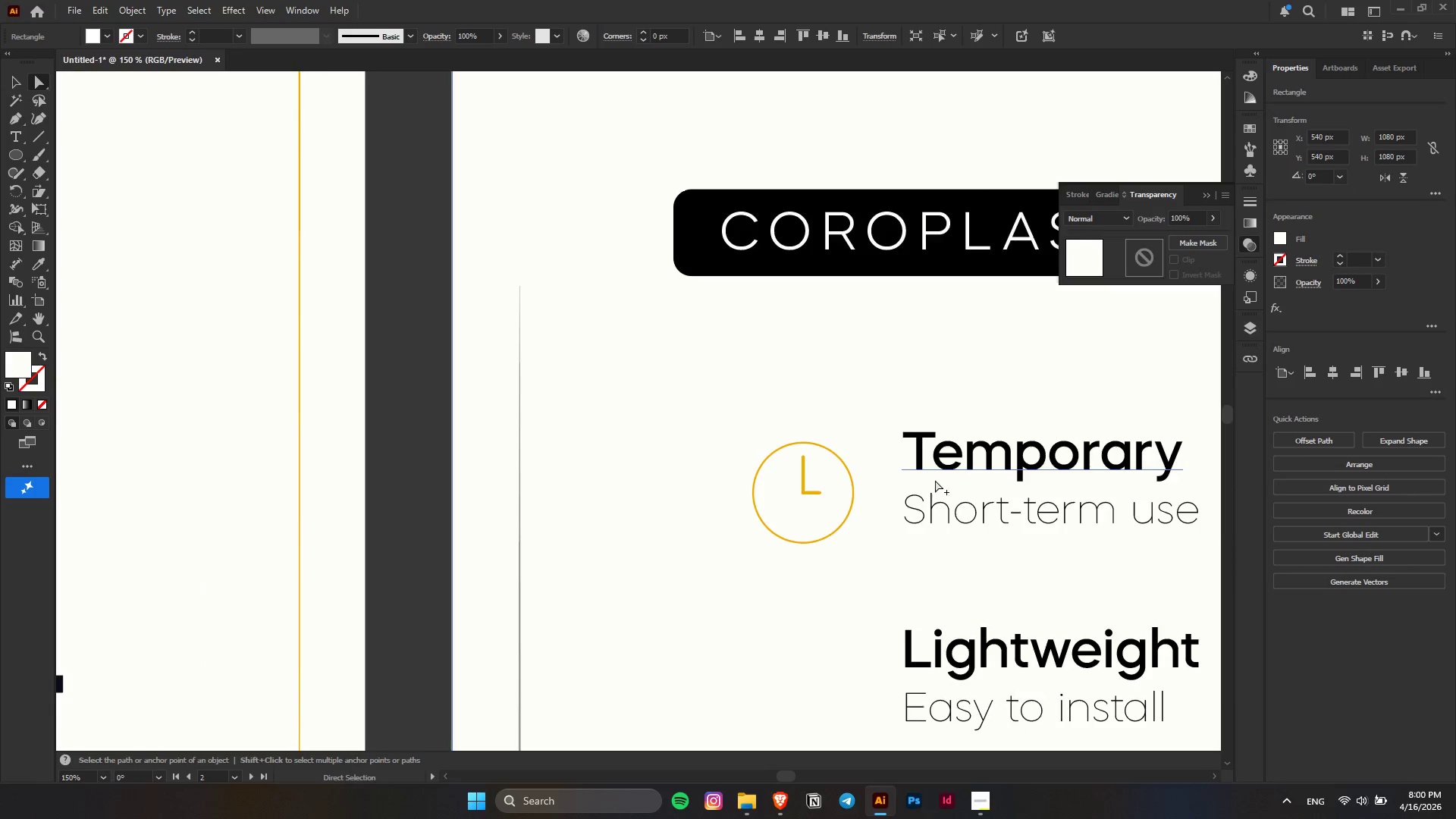 
scroll: coordinate [905, 482], scroll_direction: up, amount: 3.0
 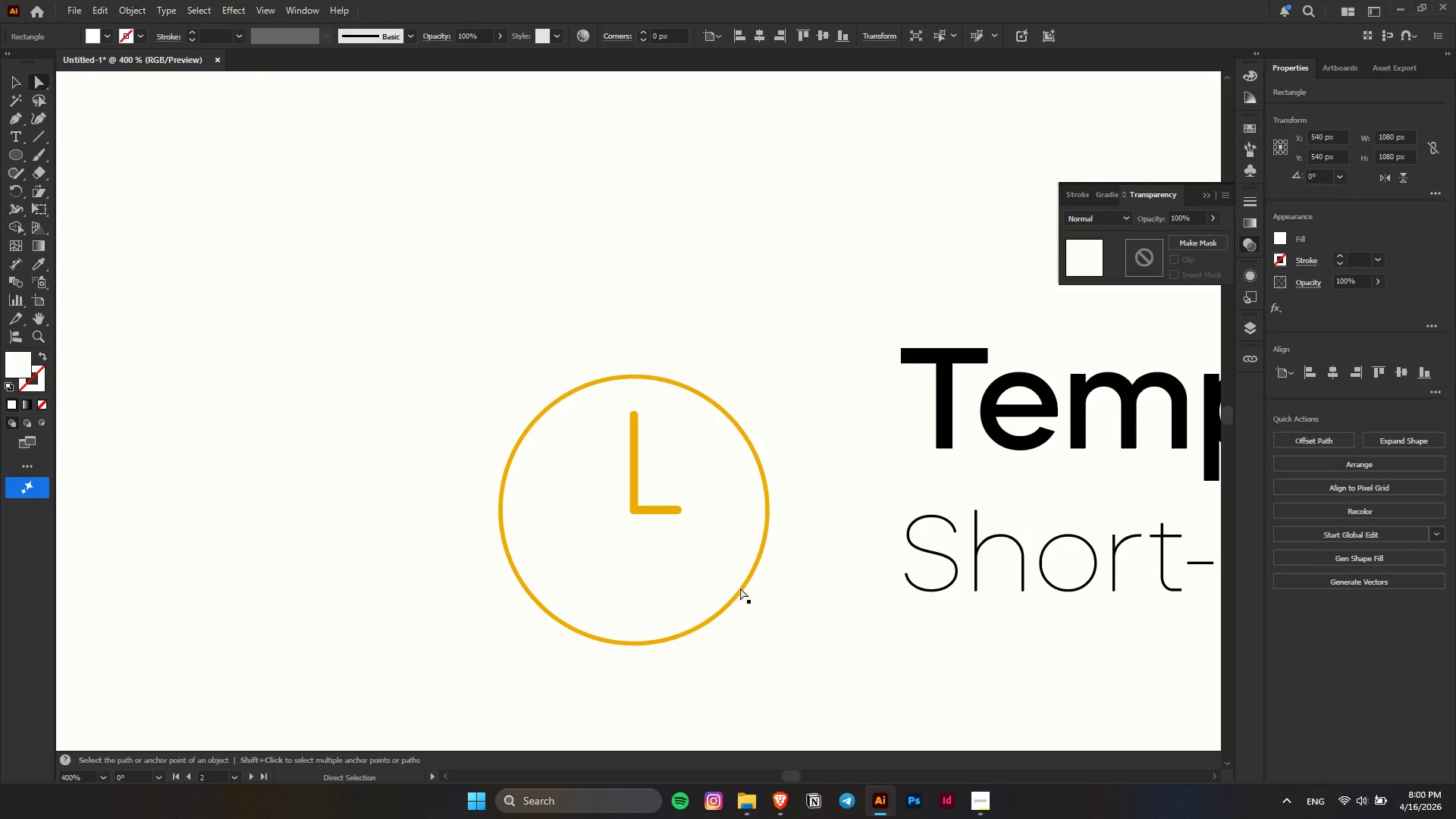 
left_click([741, 588])
 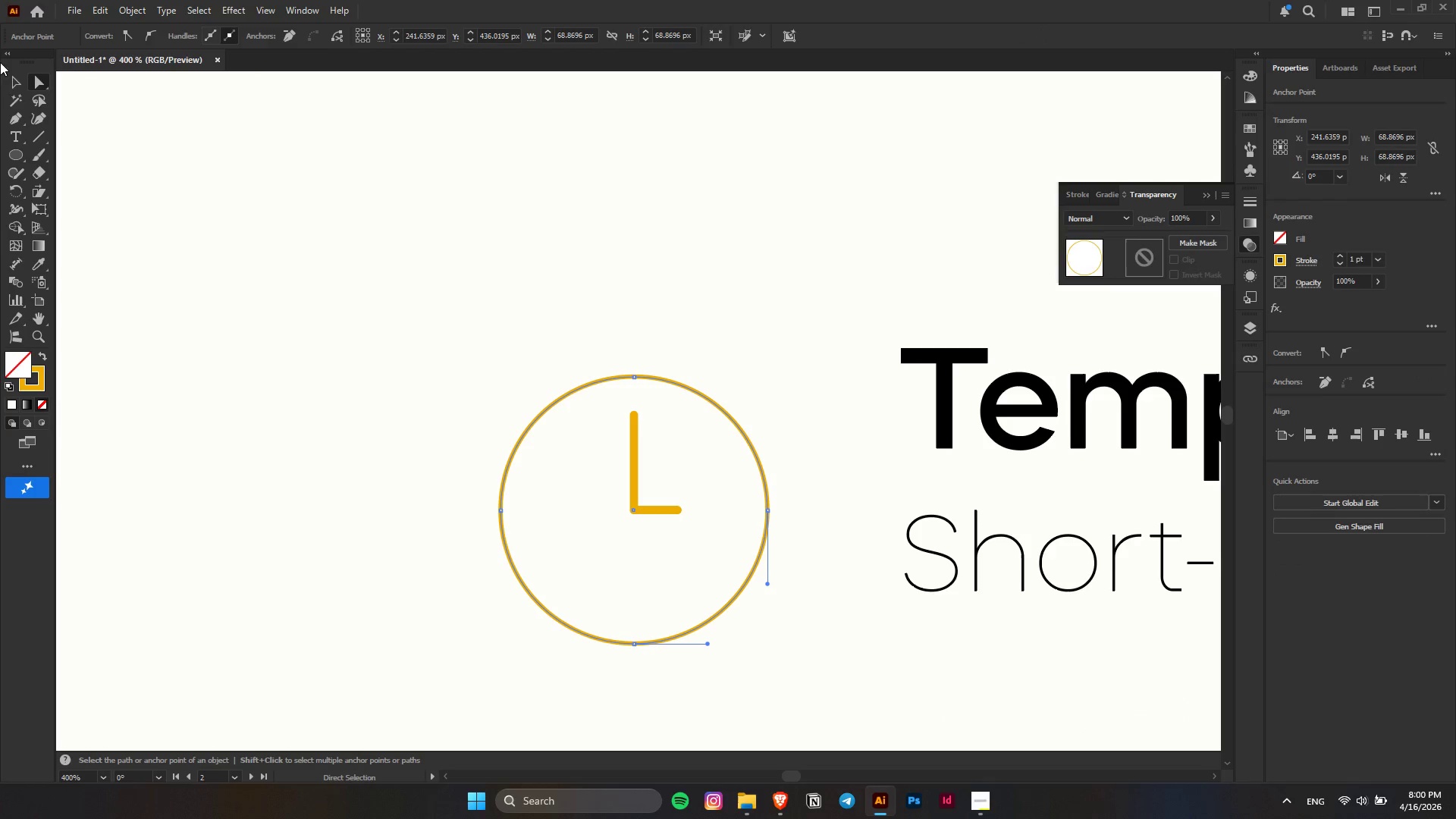 
left_click([12, 83])
 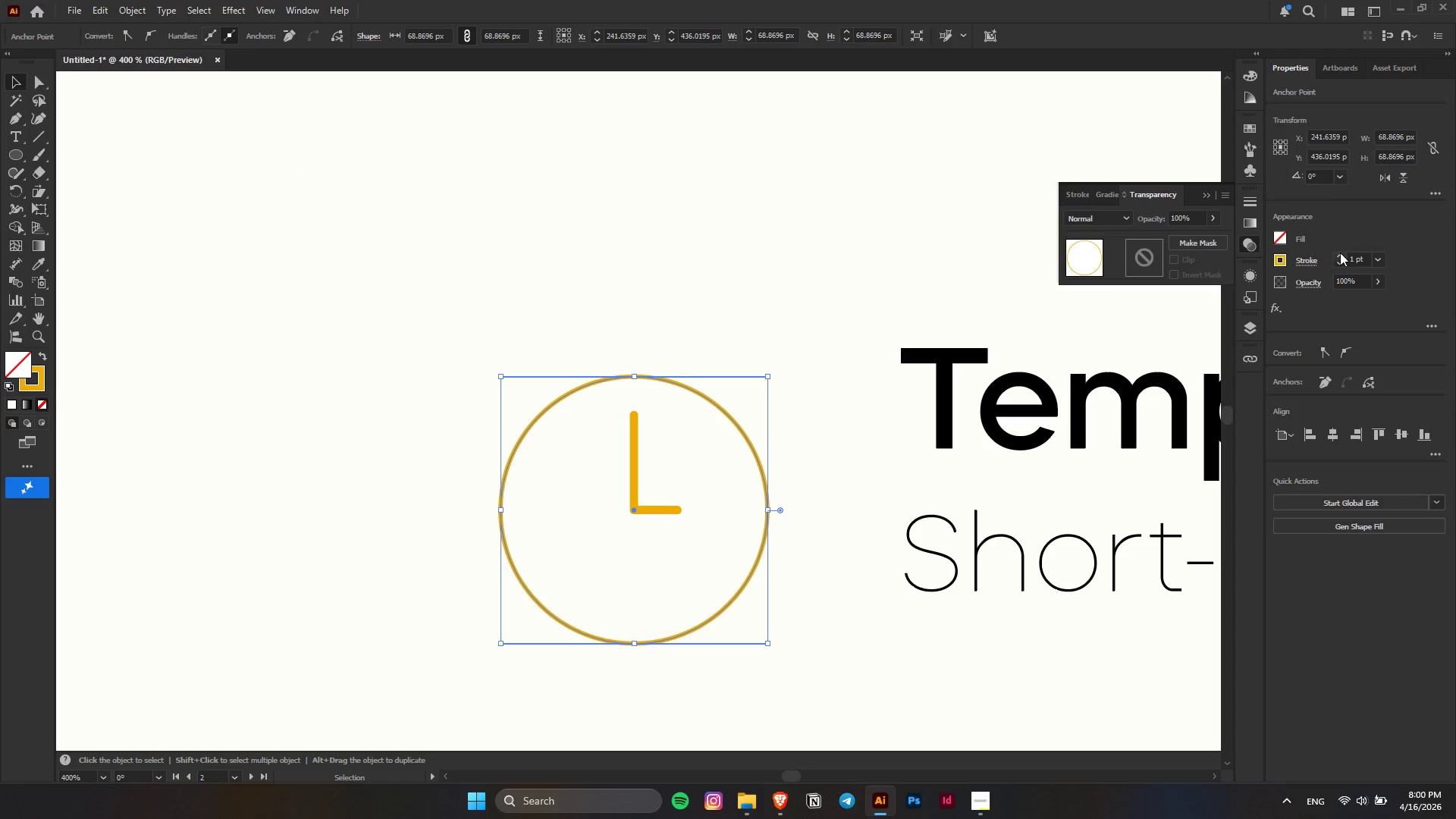 
scroll: coordinate [1356, 259], scroll_direction: up, amount: 3.0
 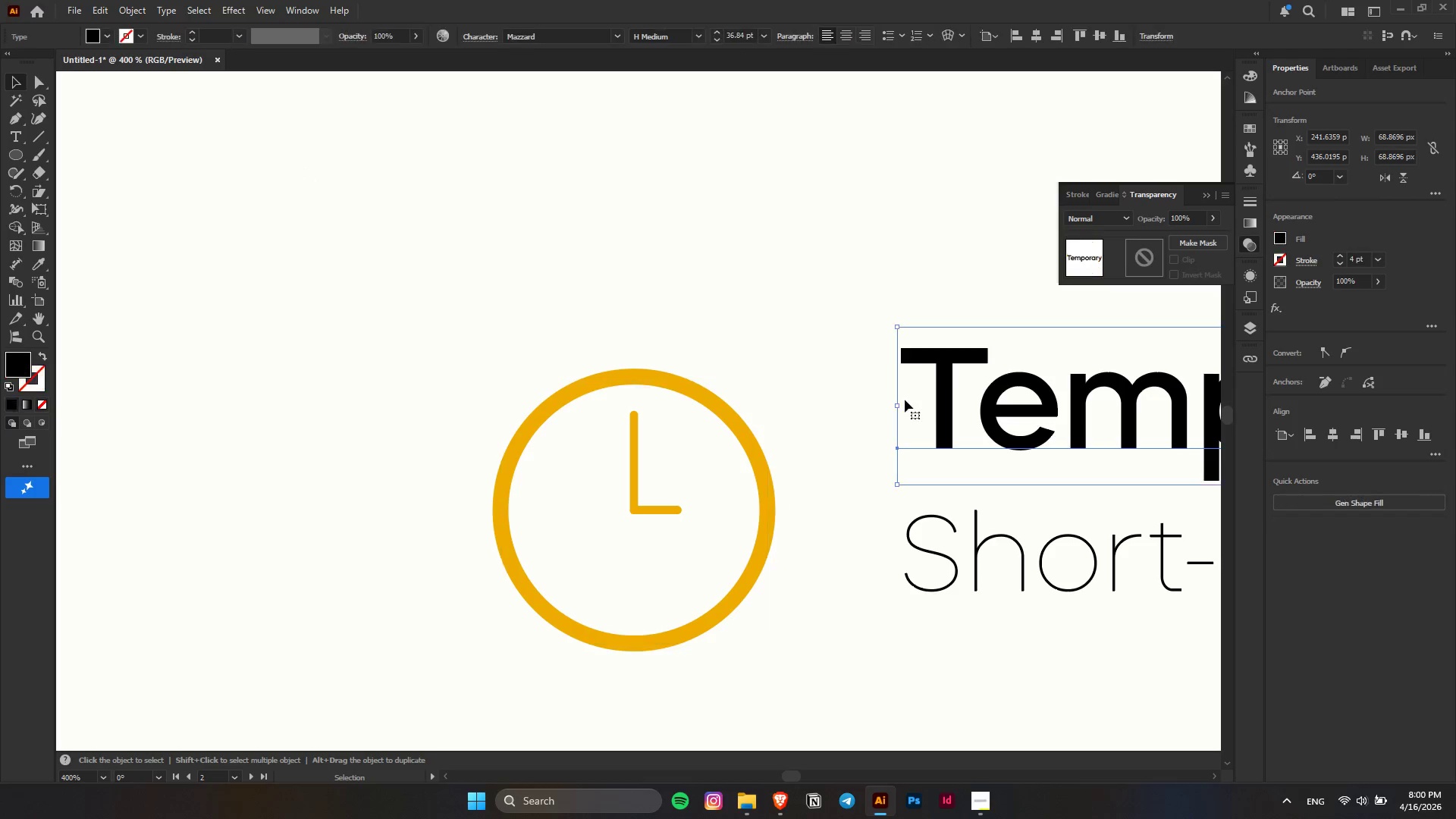 
hold_key(key=AltLeft, duration=0.31)
scroll: coordinate [718, 410], scroll_direction: down, amount: 3.0
 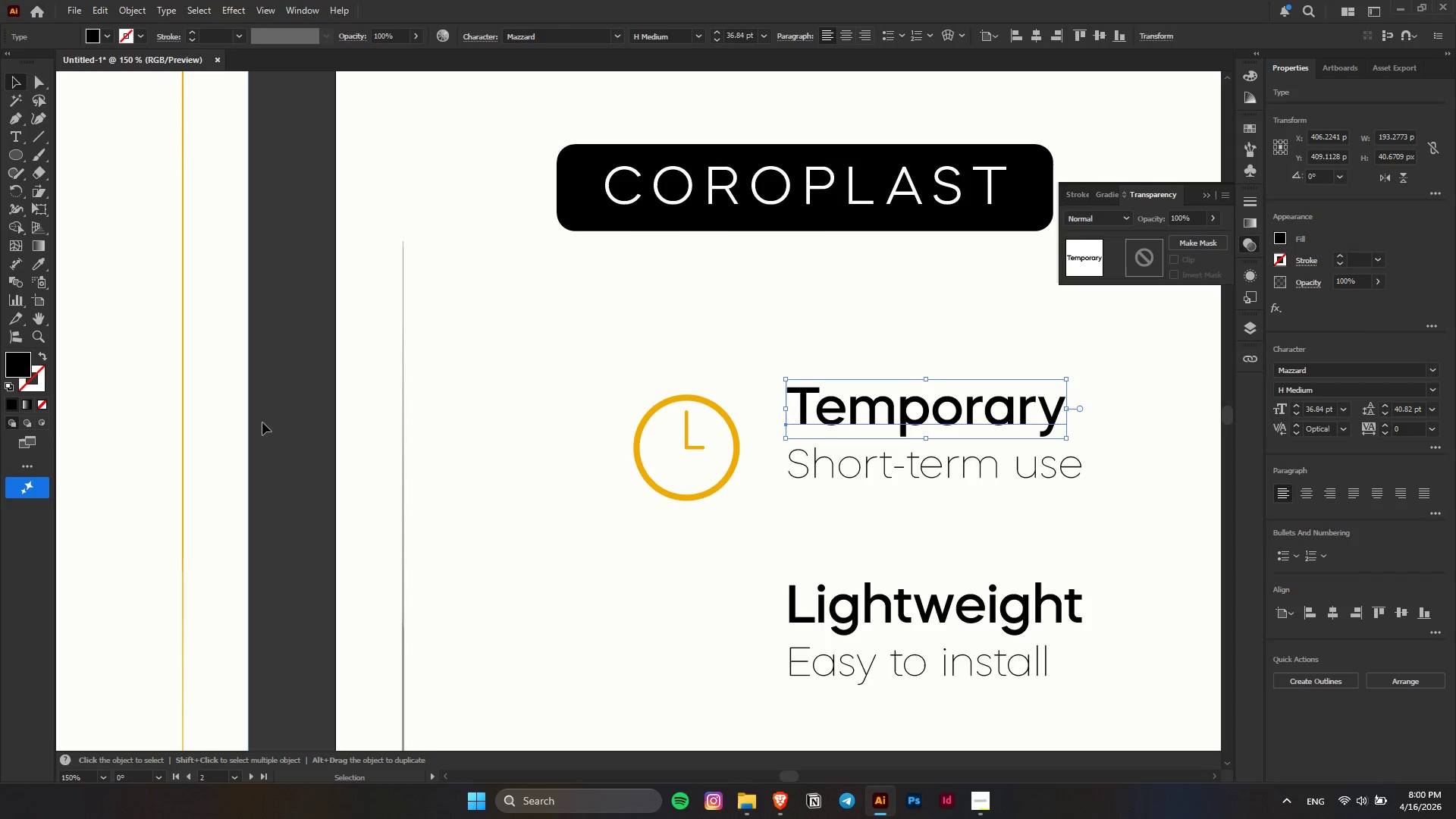 
hold_key(key=AltLeft, duration=0.31)
 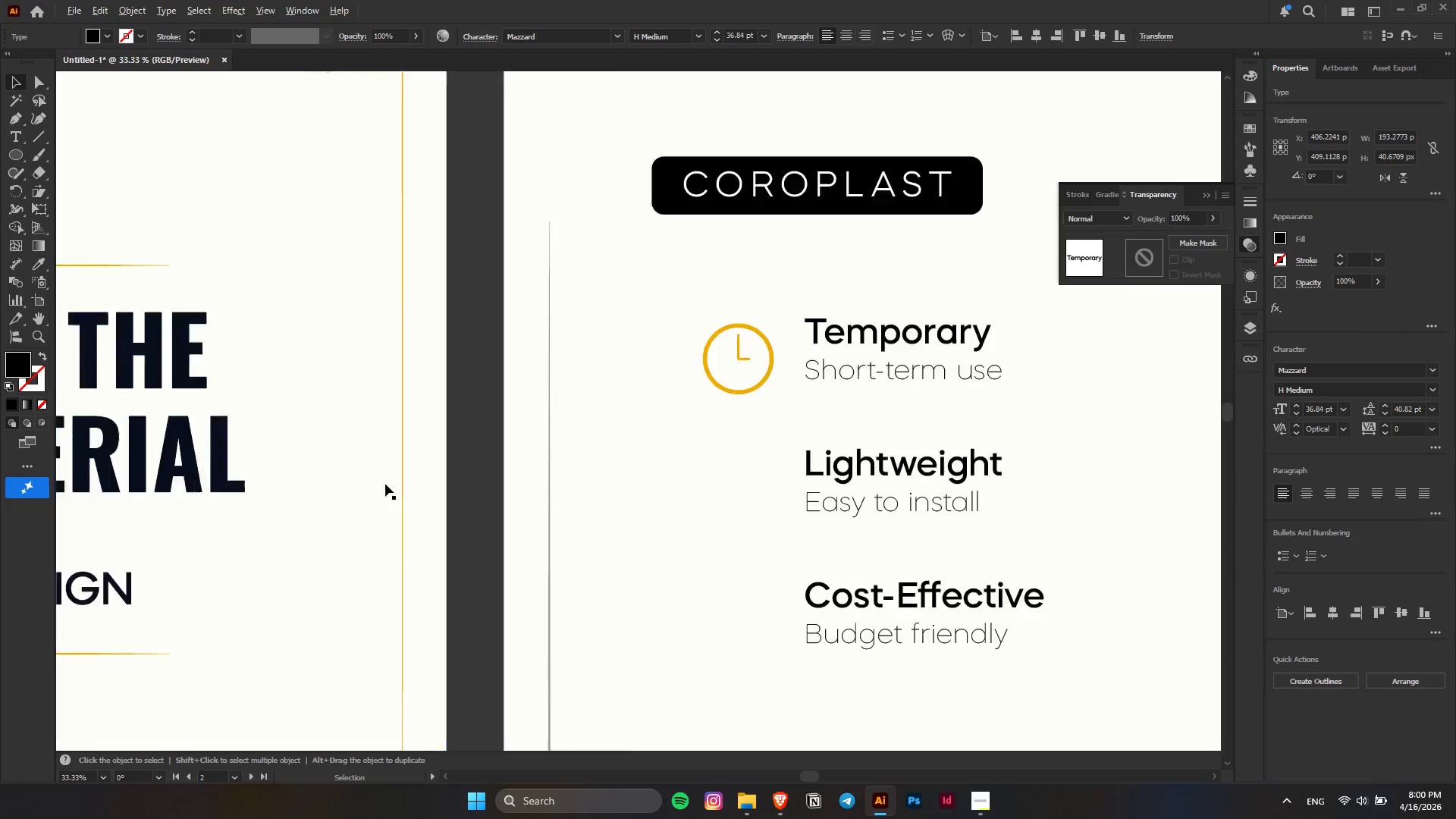 
hold_key(key=AltLeft, duration=0.45)
 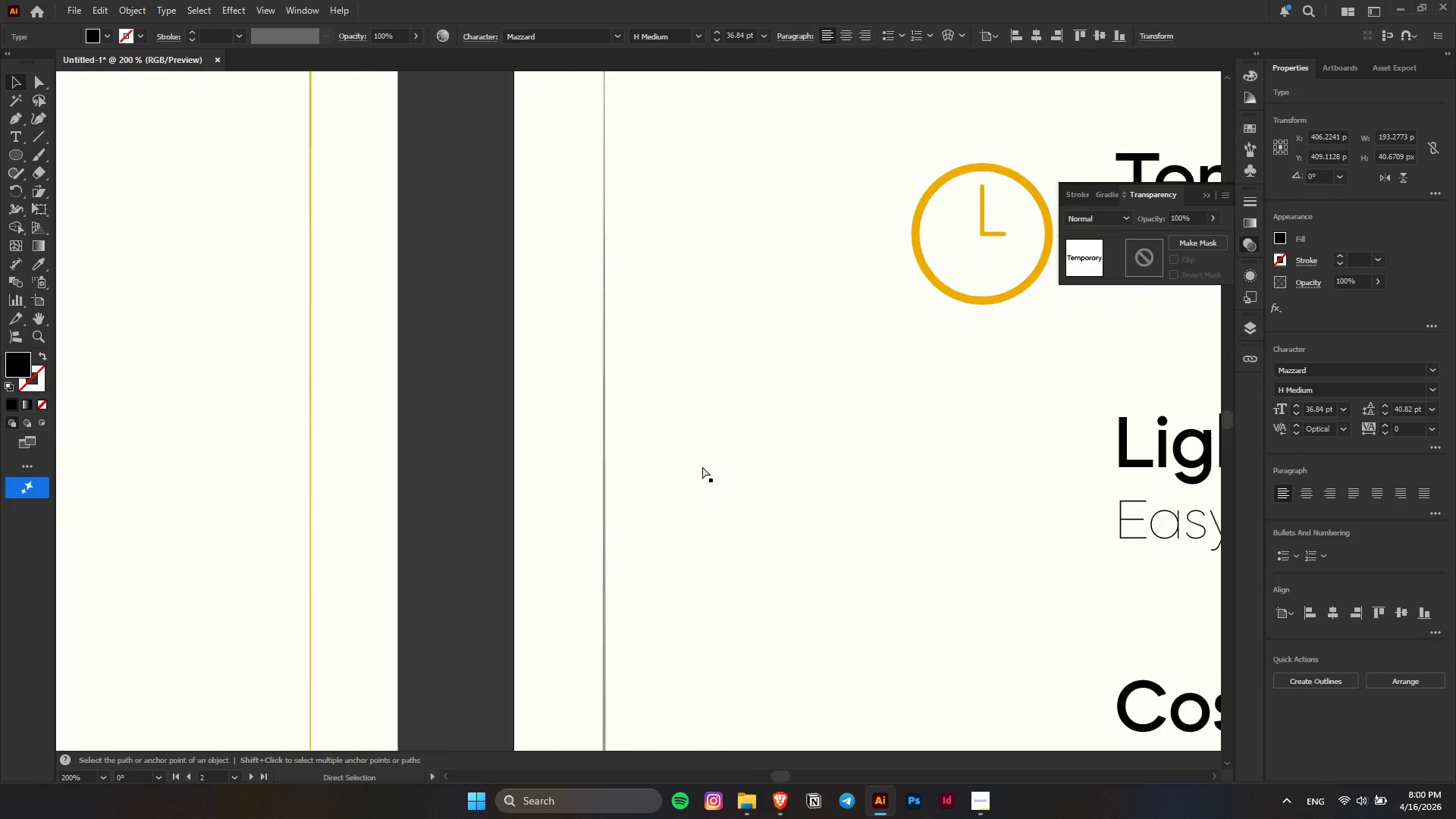 
scroll: coordinate [450, 441], scroll_direction: down, amount: 5.0
 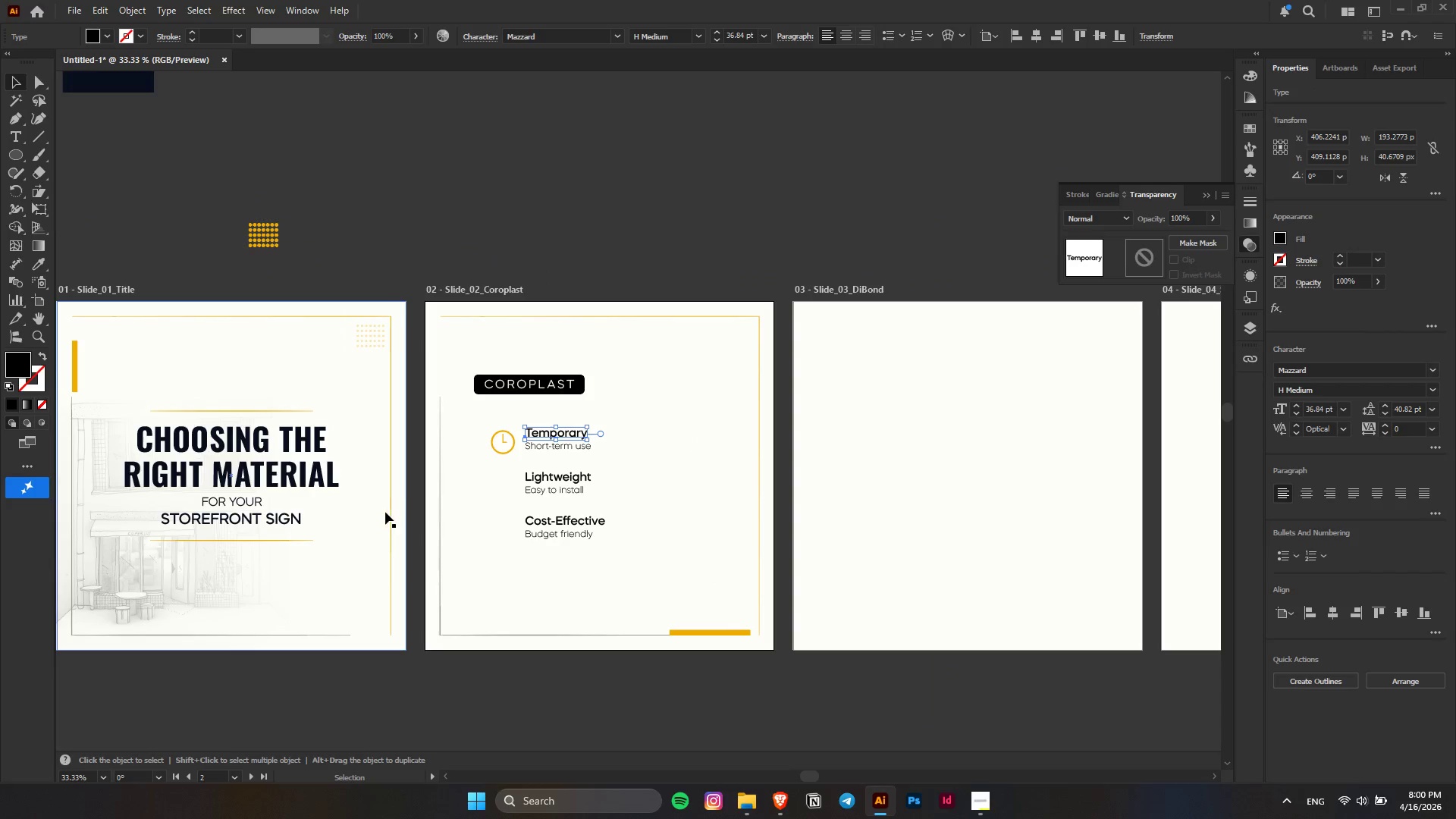 
scroll: coordinate [385, 484], scroll_direction: up, amount: 4.0
 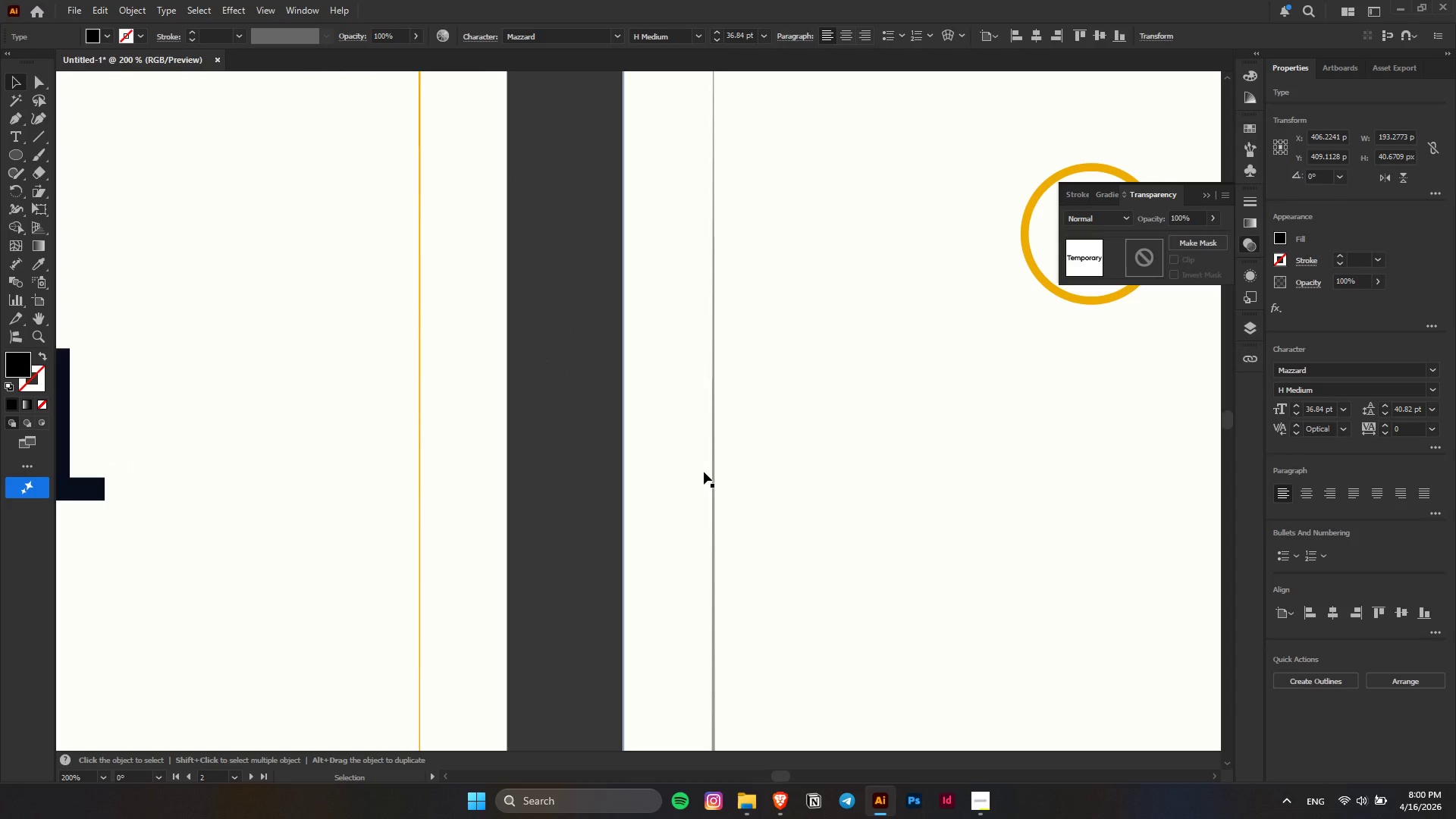 
hold_key(key=ControlLeft, duration=0.62)
 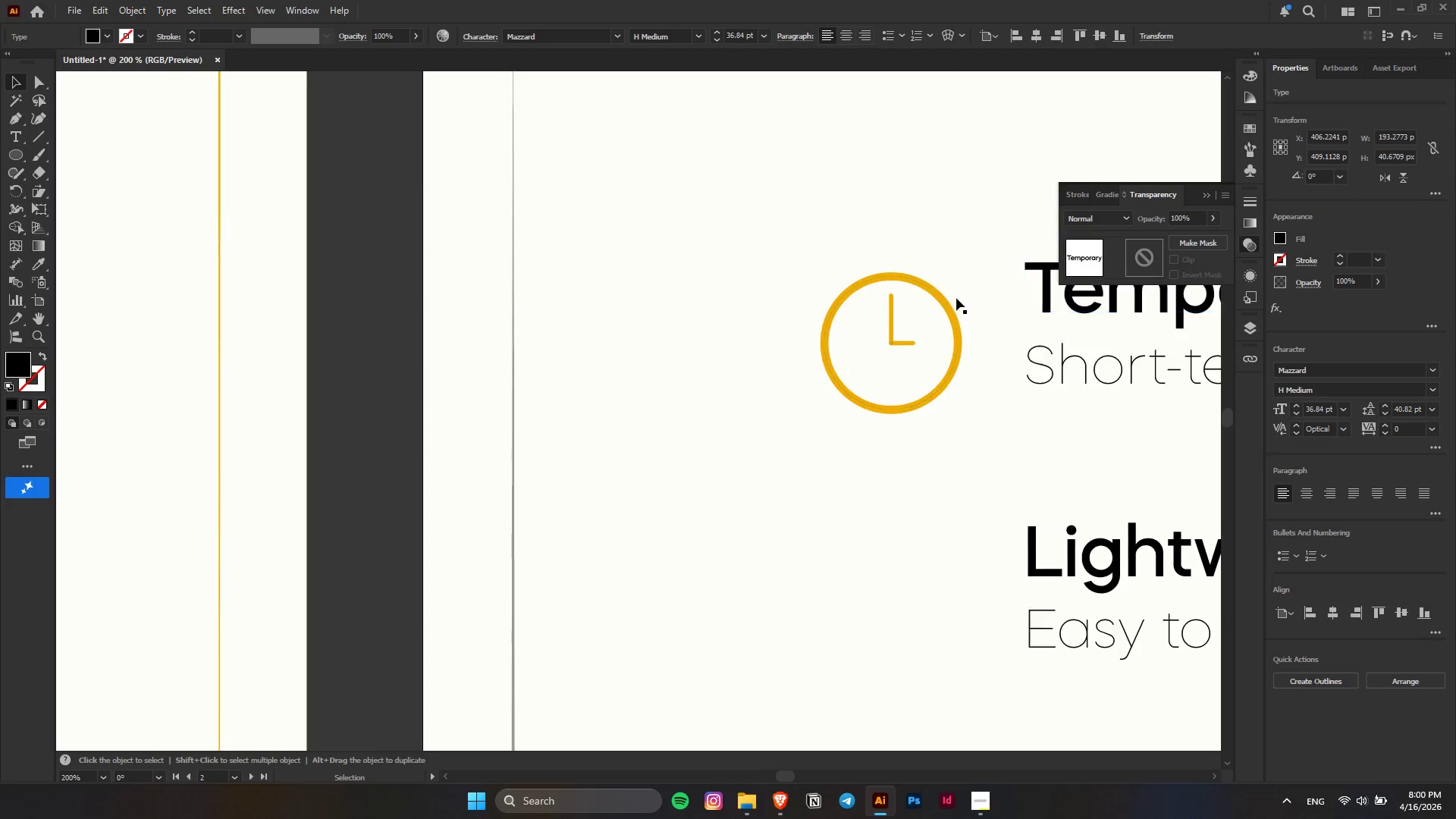 
hold_key(key=ControlLeft, duration=7.06)
 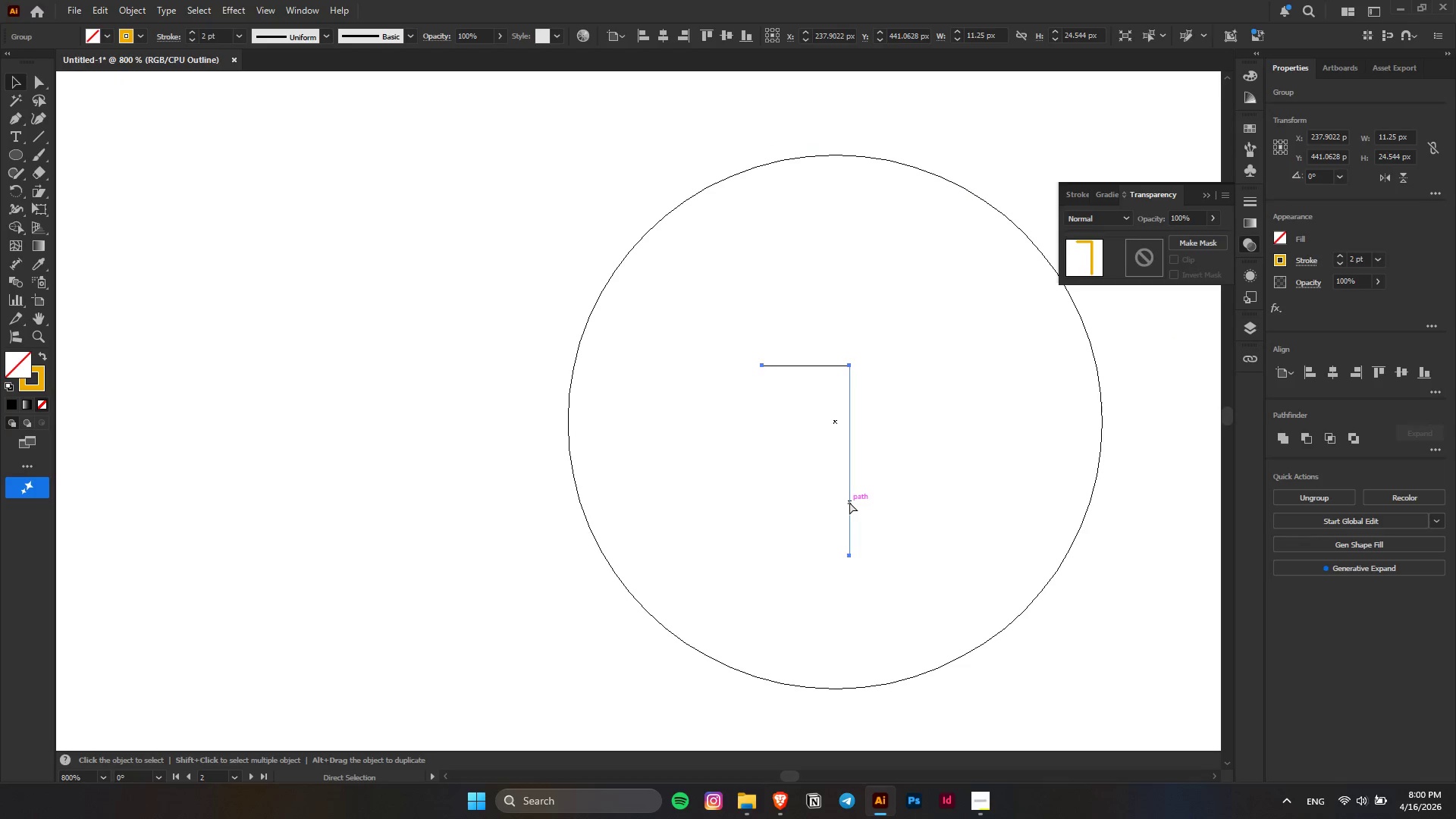 
hold_key(key=AltLeft, duration=0.67)
 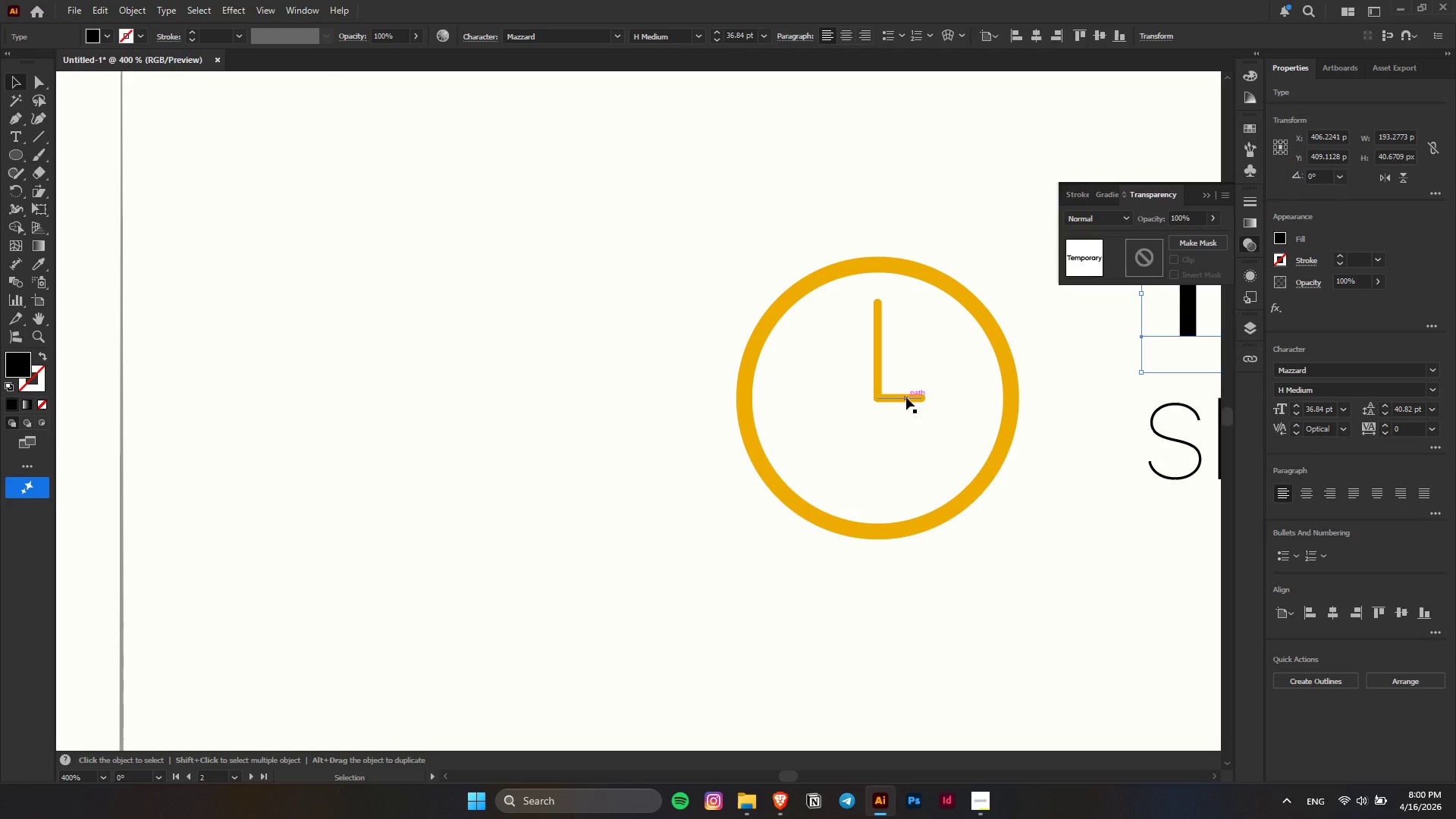 
left_click([906, 397])
 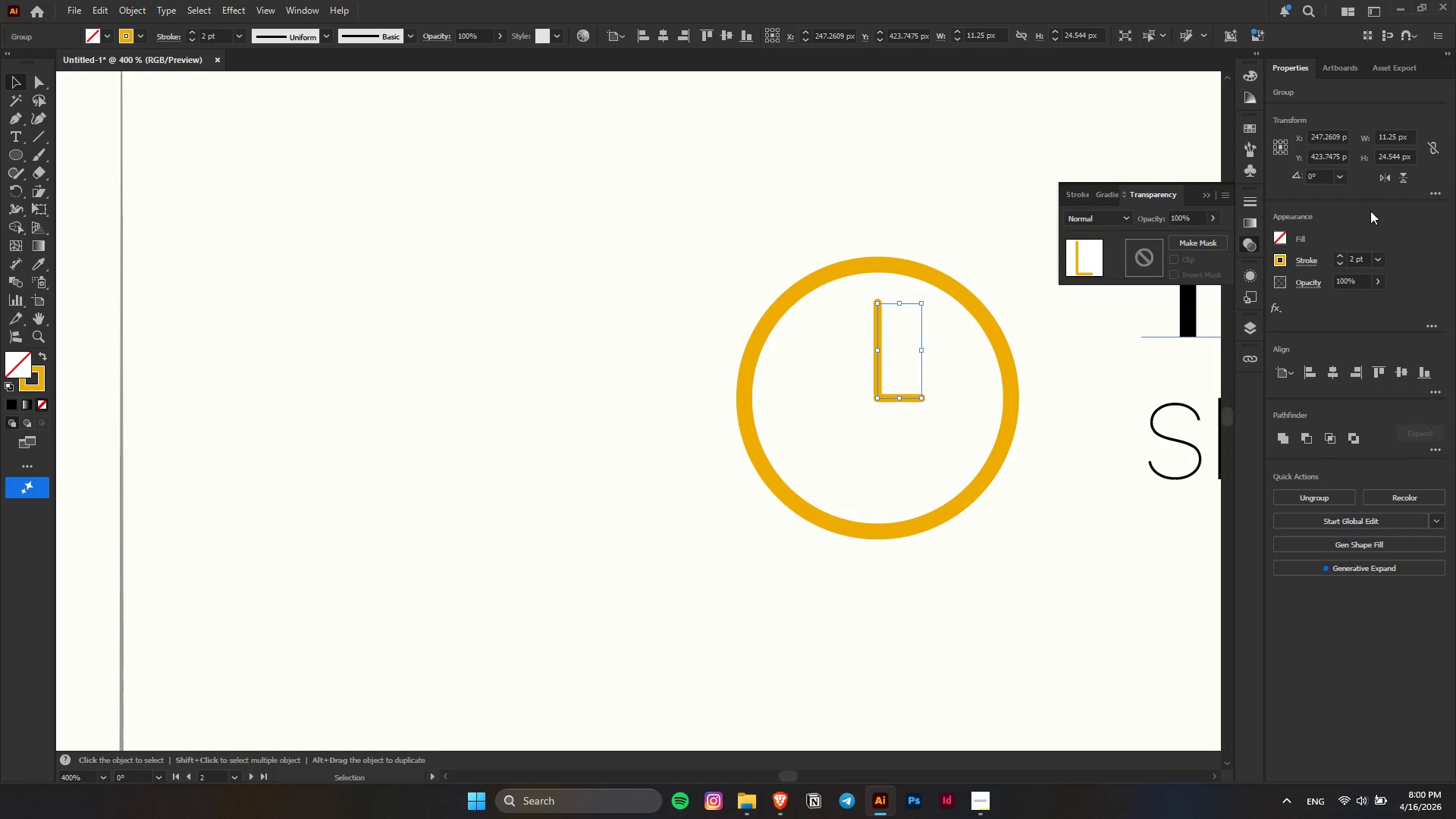 
scroll: coordinate [905, 361], scroll_direction: down, amount: 1.0
 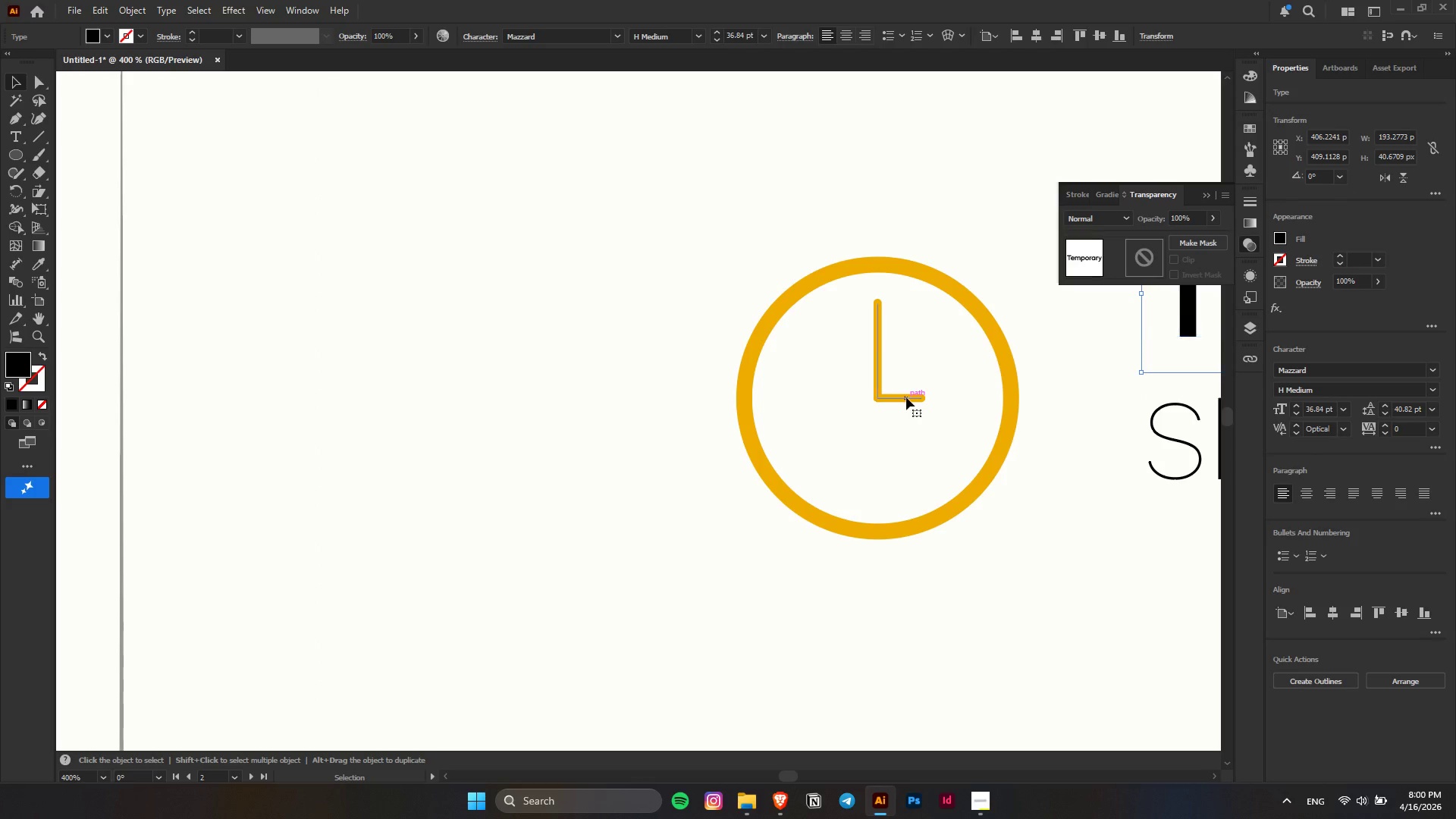 
left_click([1377, 176])
 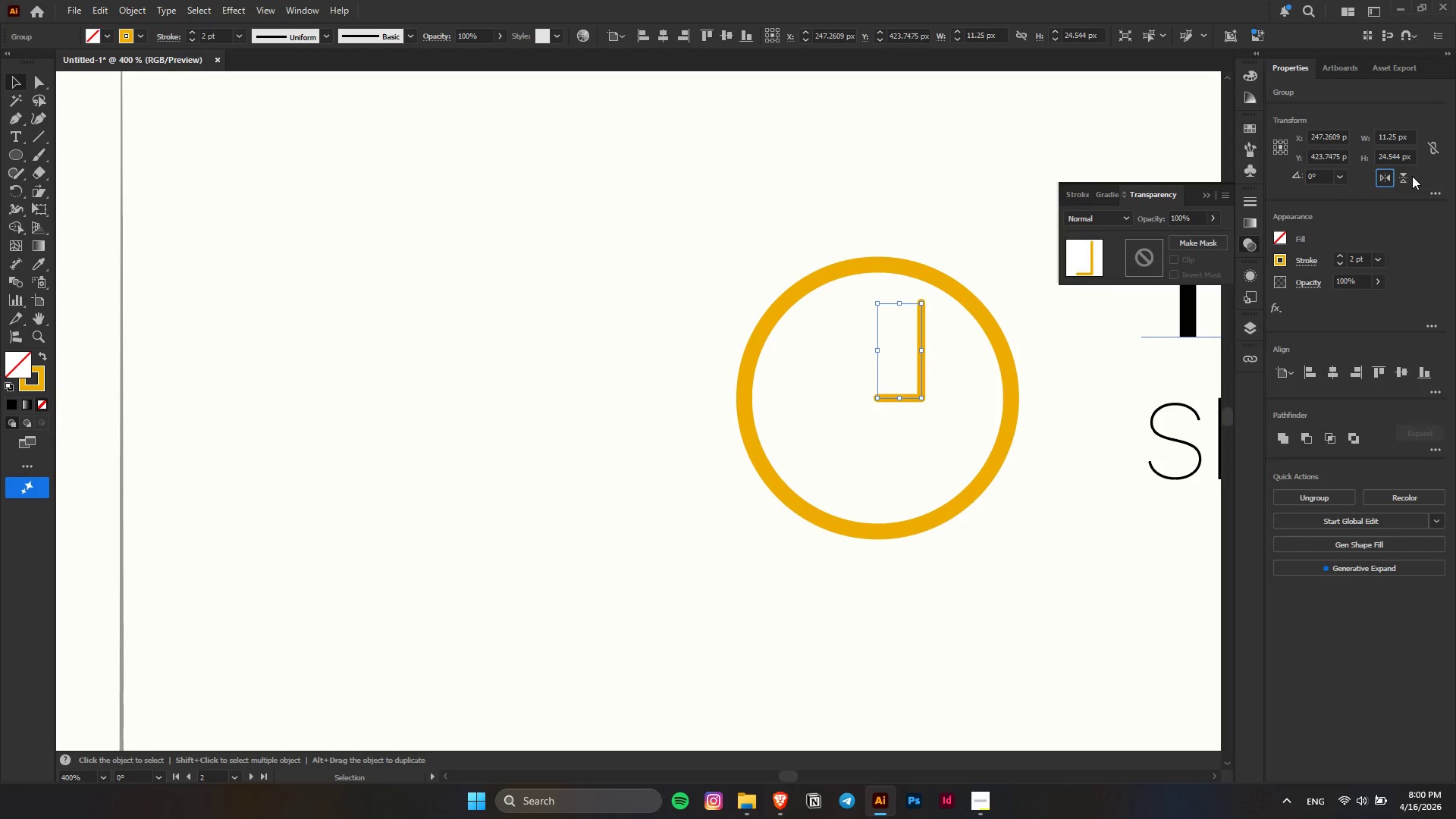 
left_click([1408, 176])
 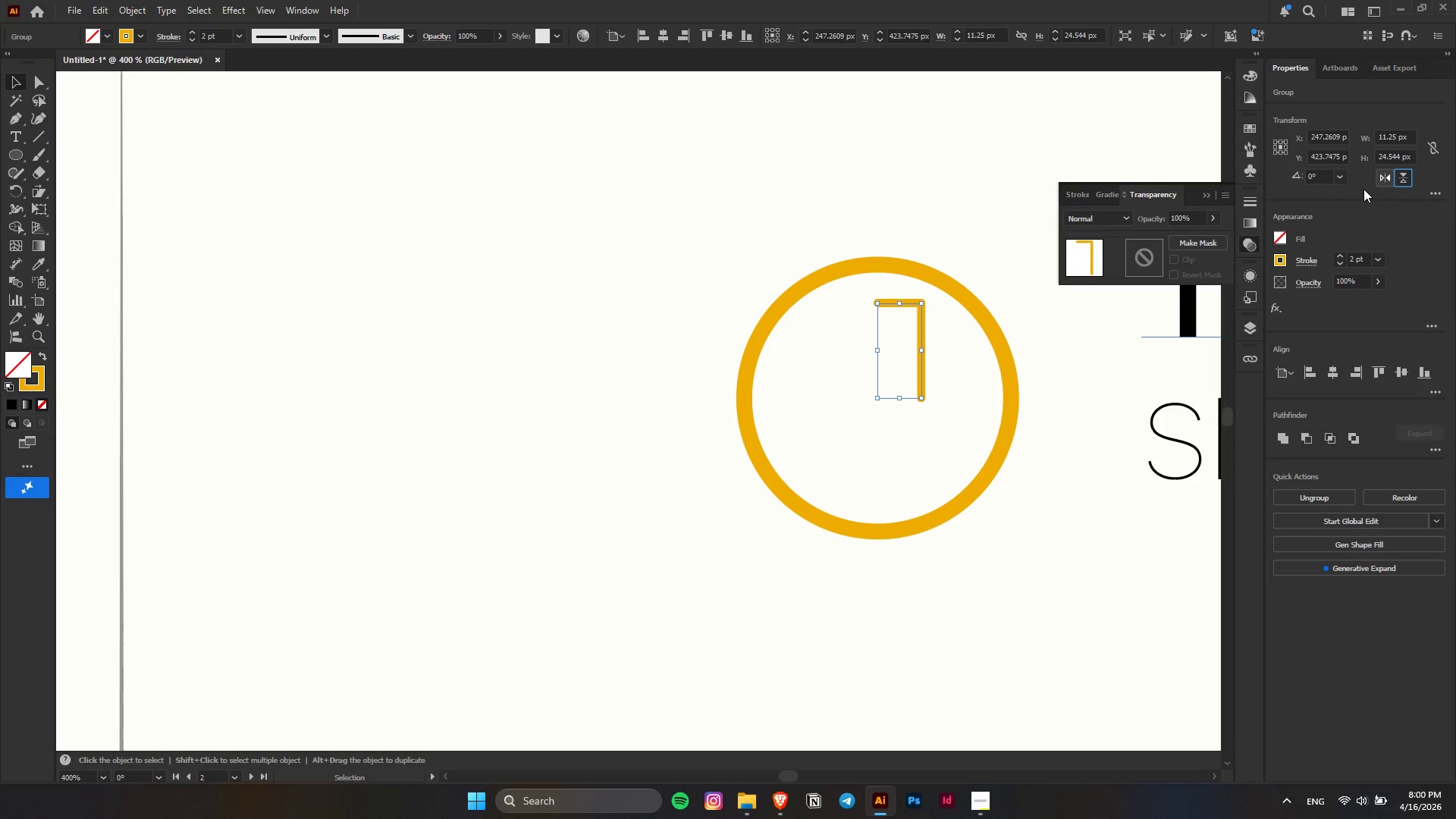 
key(Alt+AltLeft)
 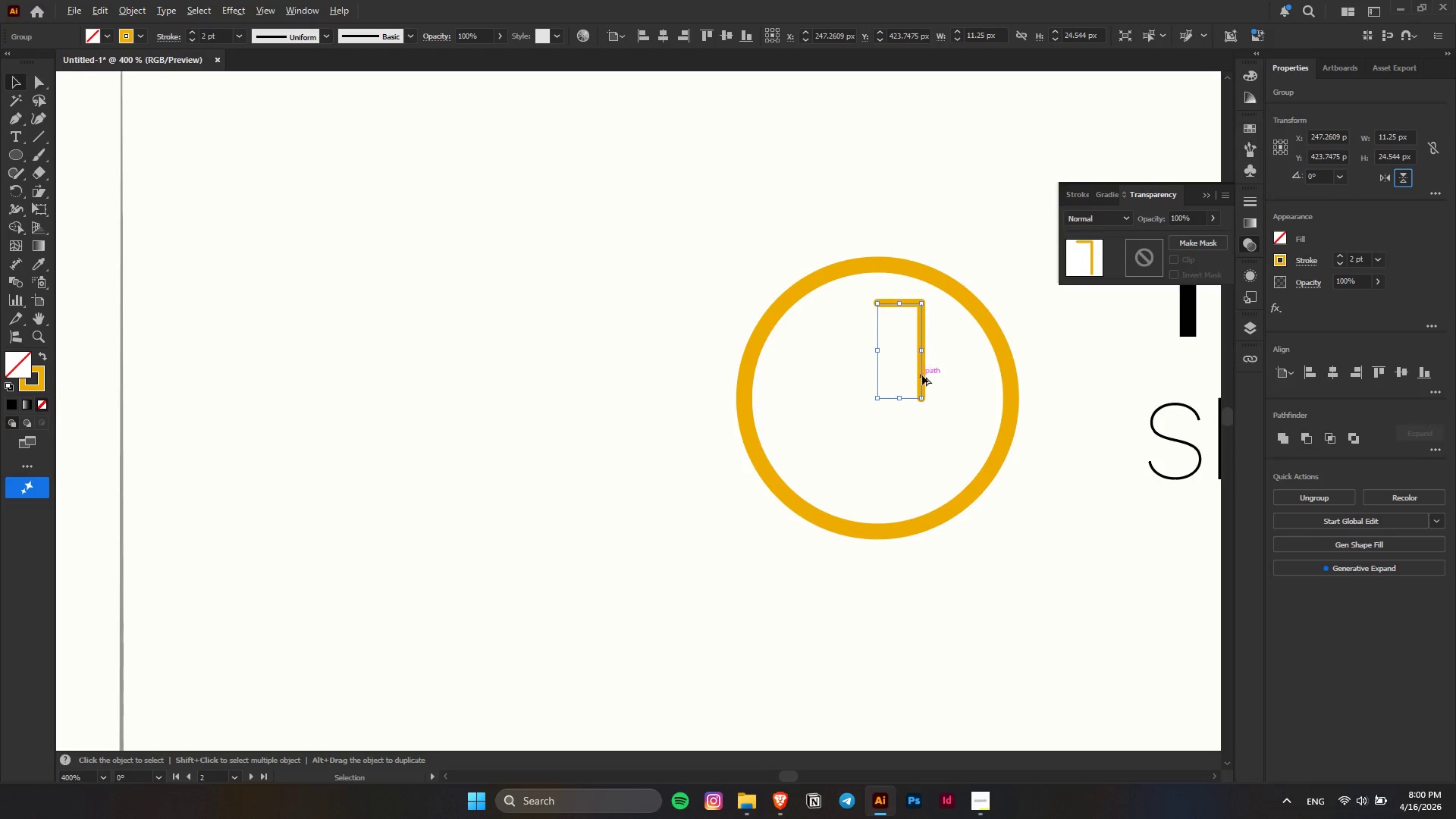 
scroll: coordinate [921, 375], scroll_direction: up, amount: 2.0
 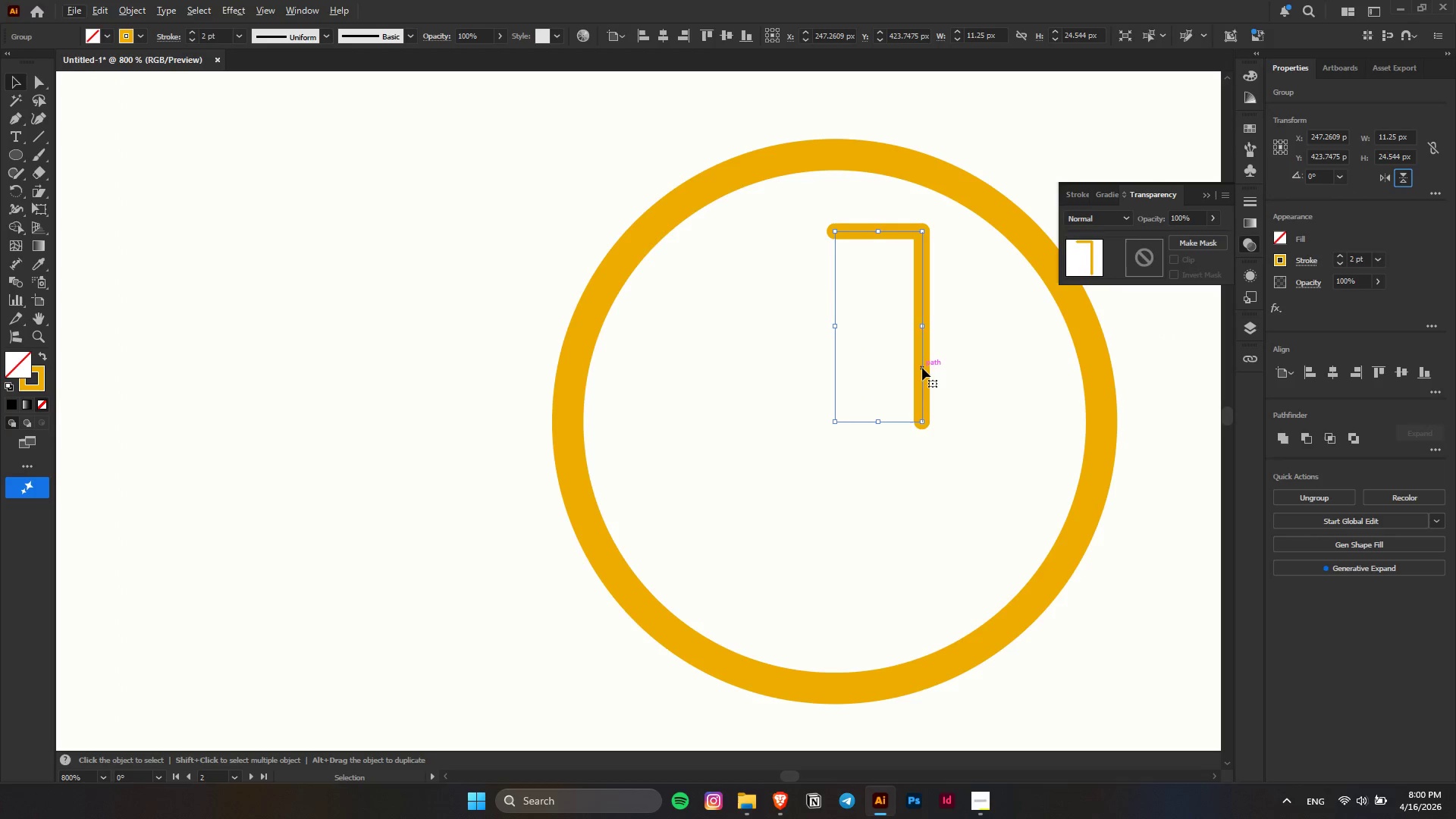 
left_click_drag(start_coordinate=[922, 368], to_coordinate=[849, 502])
 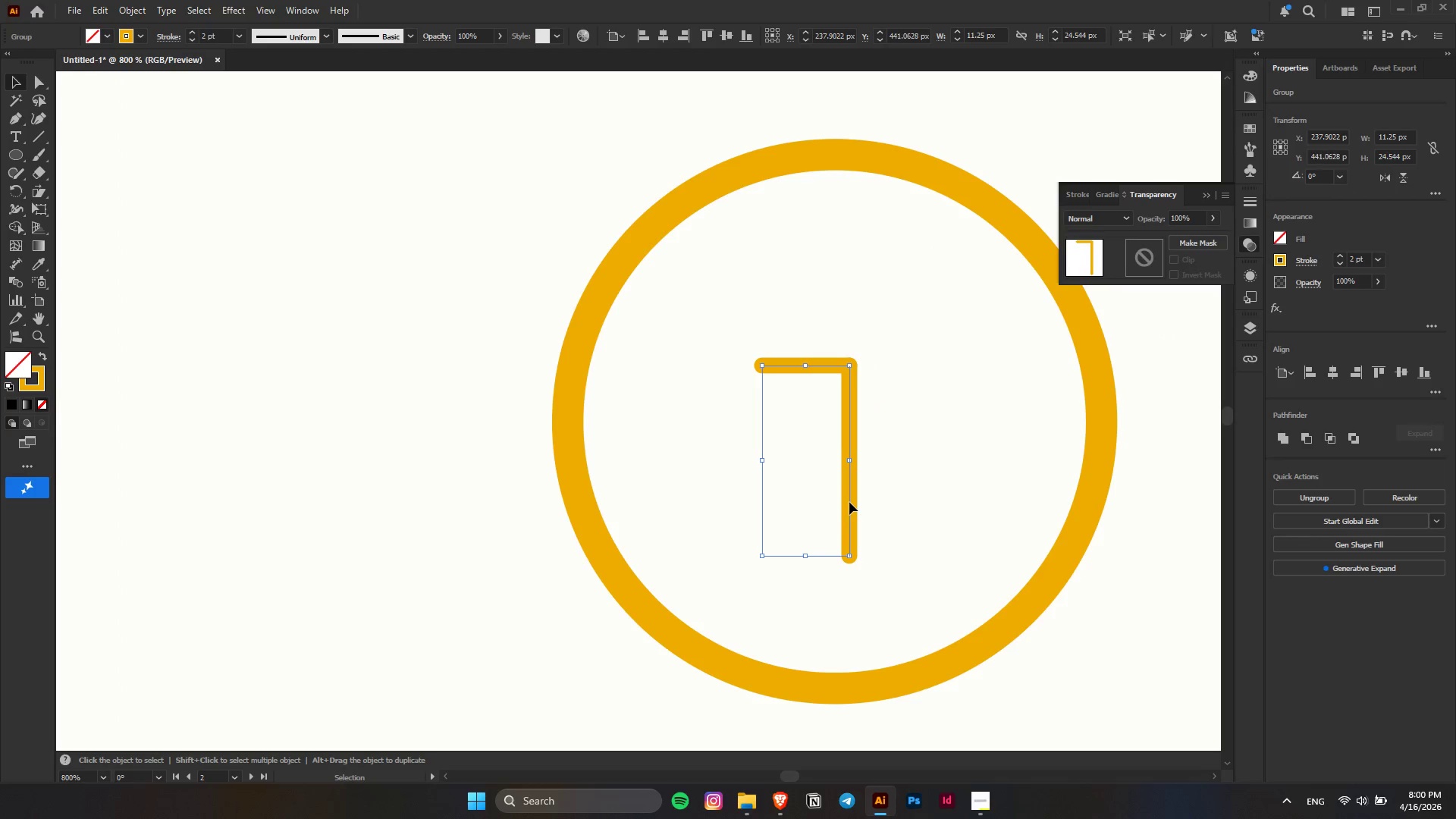 
key(Control+Y)
 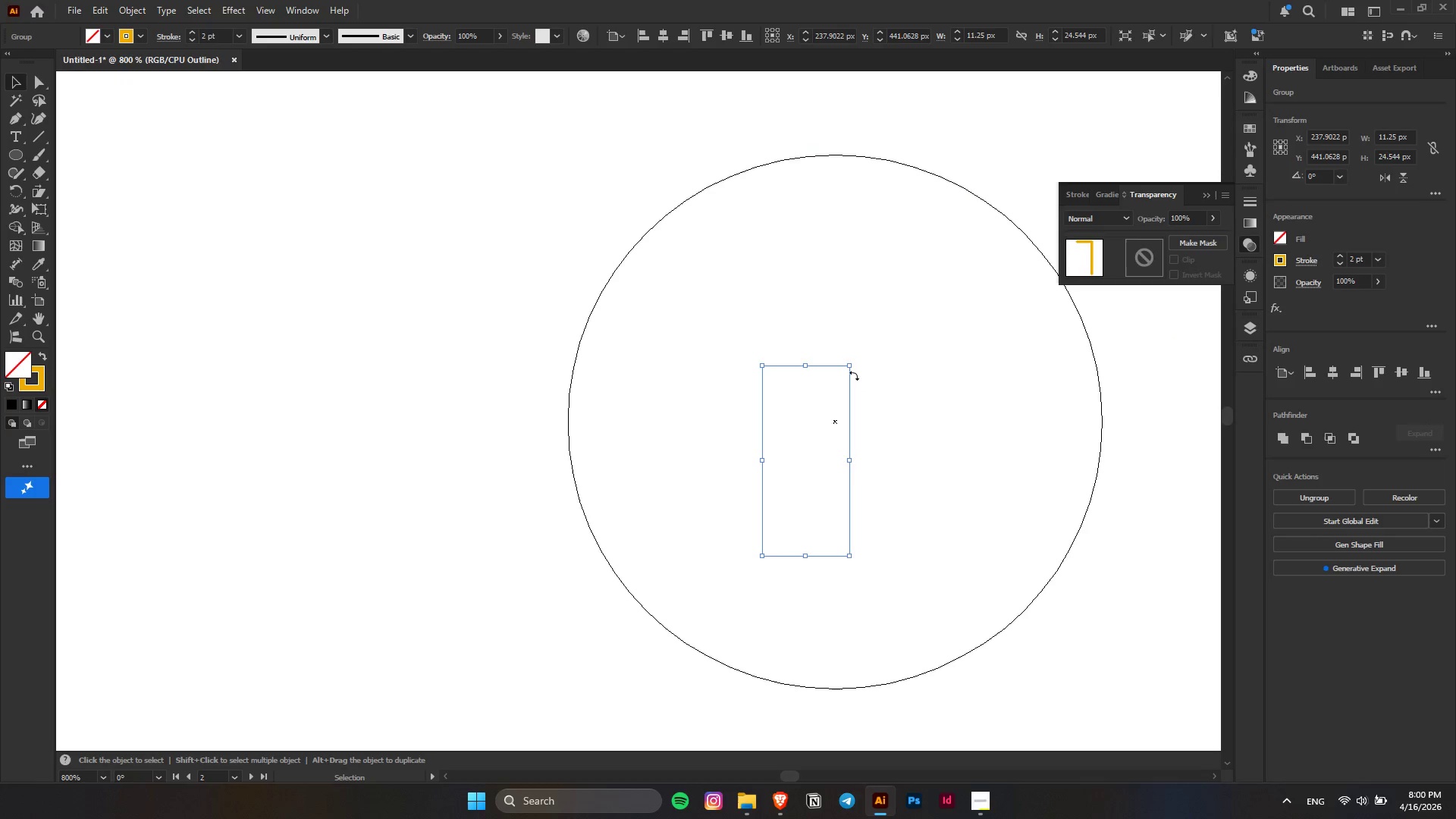 
left_click_drag(start_coordinate=[849, 382], to_coordinate=[836, 437])
 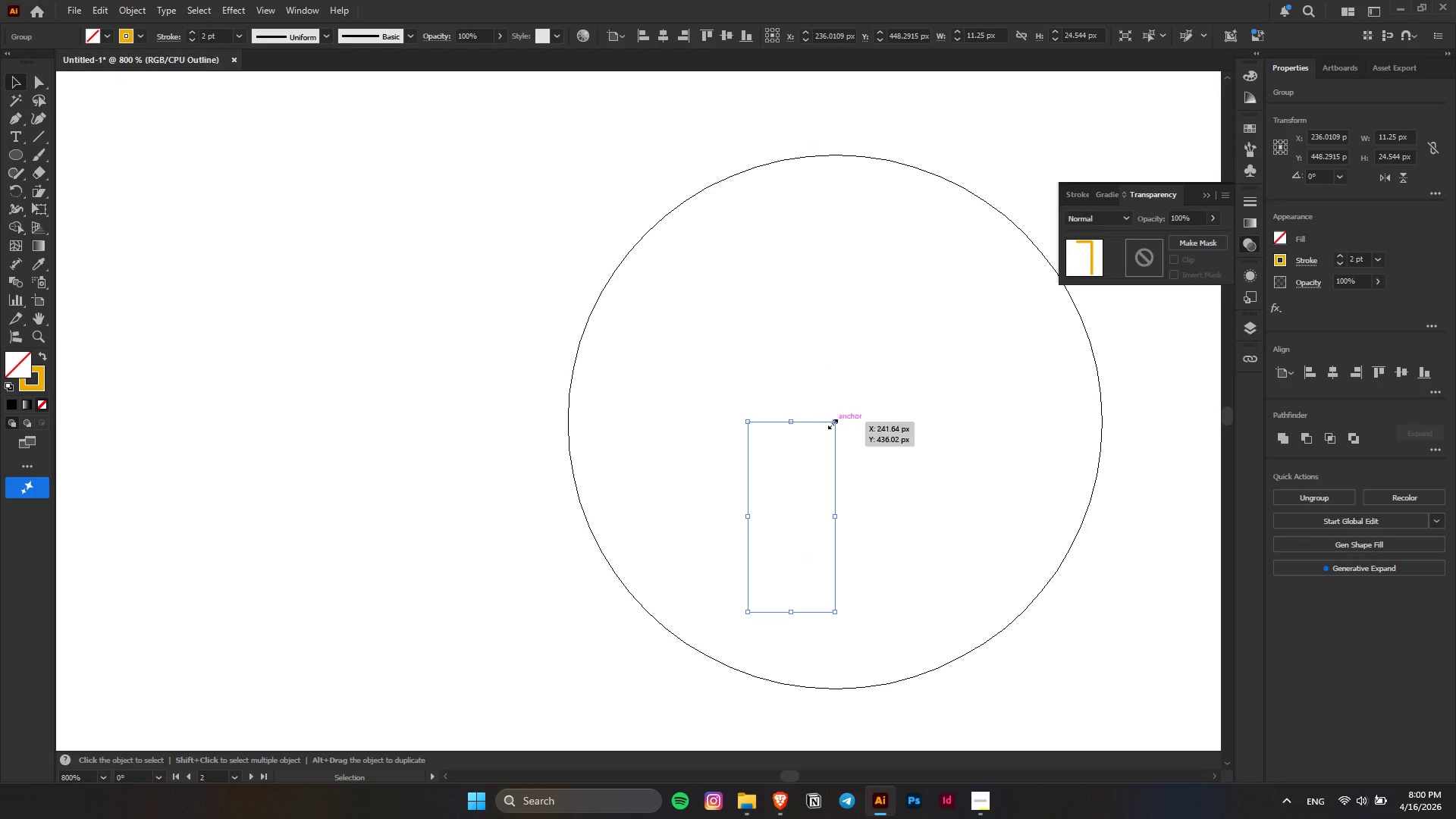 
hold_key(key=ShiftLeft, duration=1.52)
left_click_drag(start_coordinate=[843, 417], to_coordinate=[829, 582])
 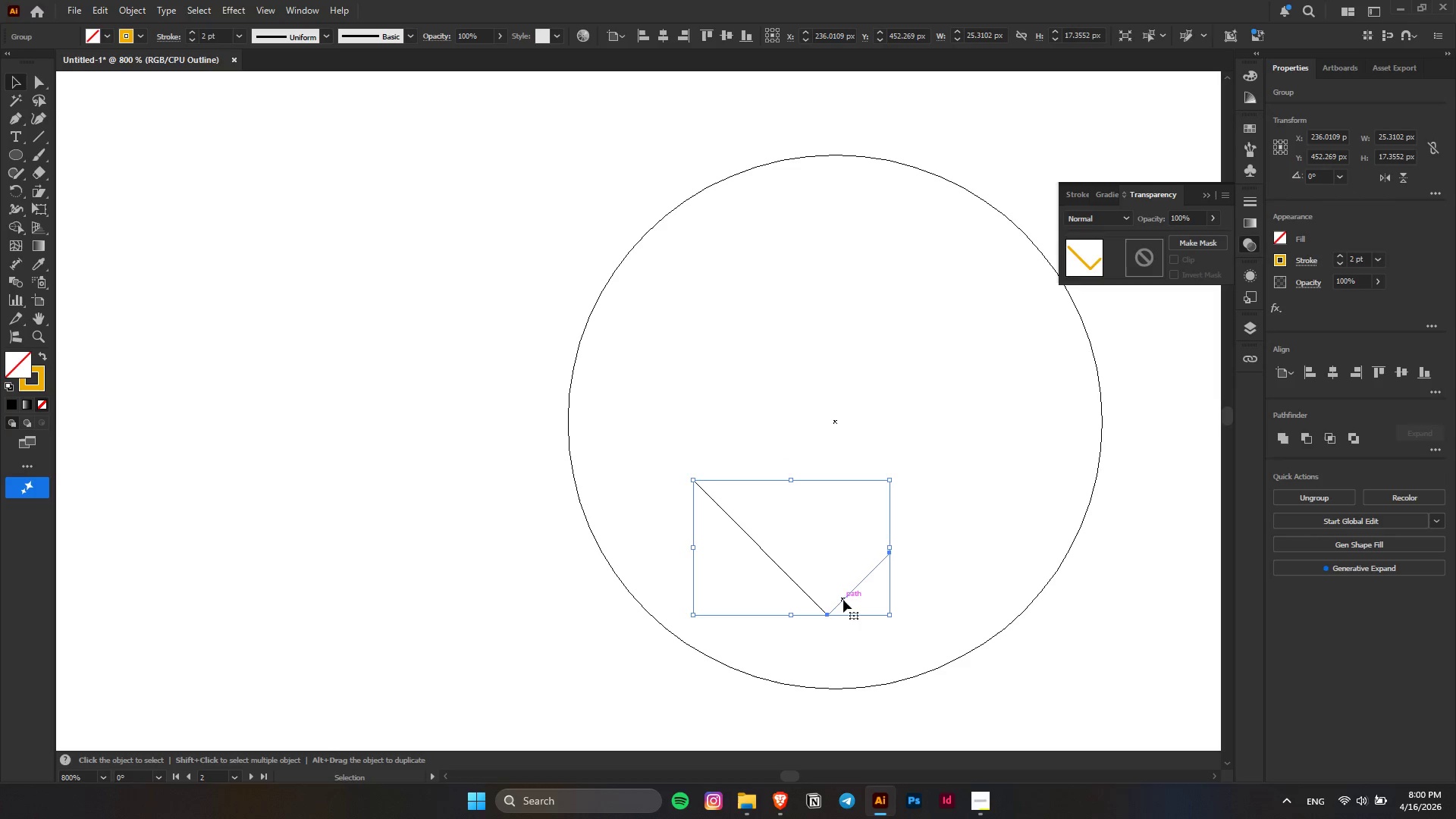 
hold_key(key=ShiftLeft, duration=1.23)
 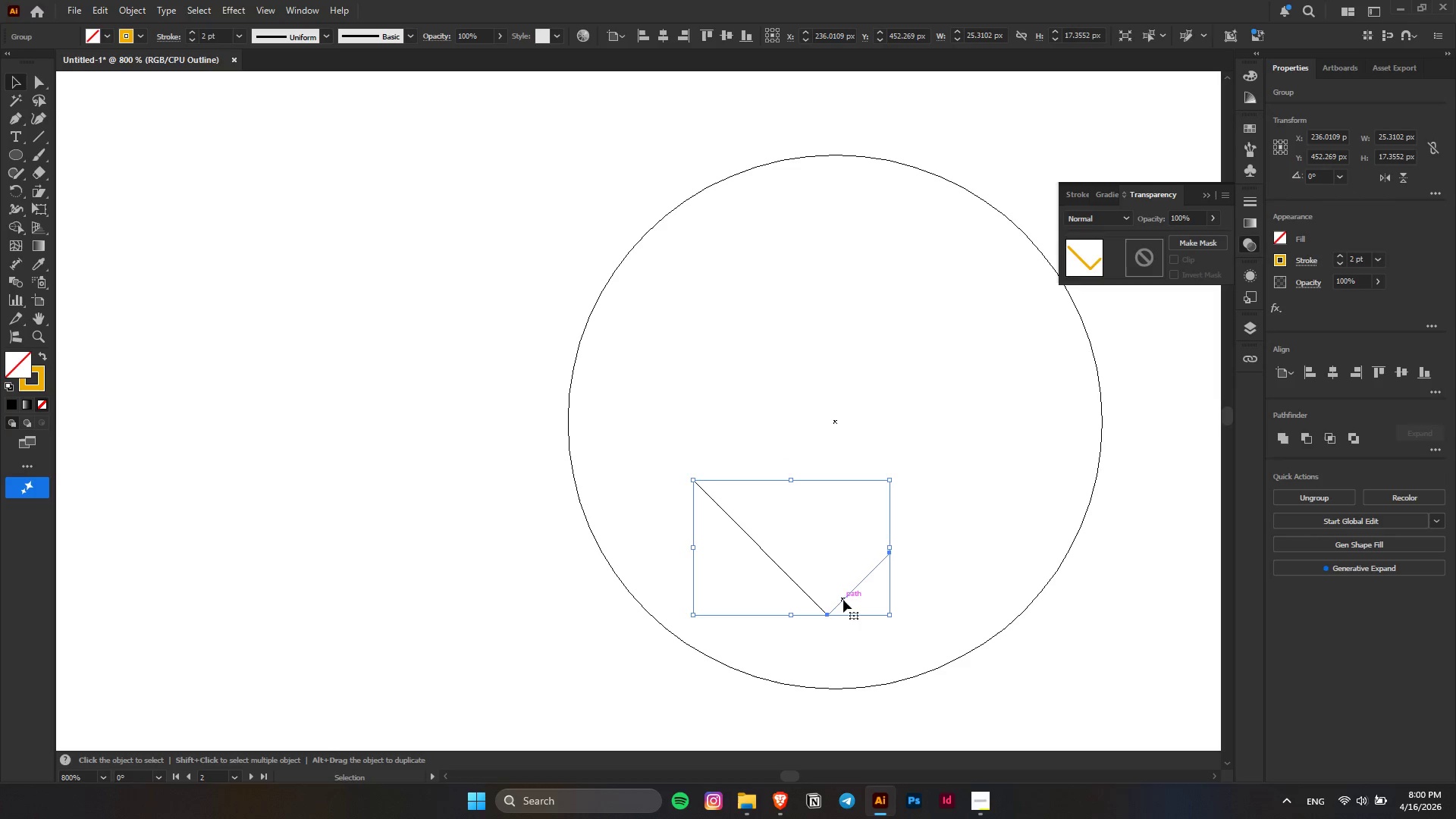 
left_click_drag(start_coordinate=[843, 600], to_coordinate=[850, 406])
 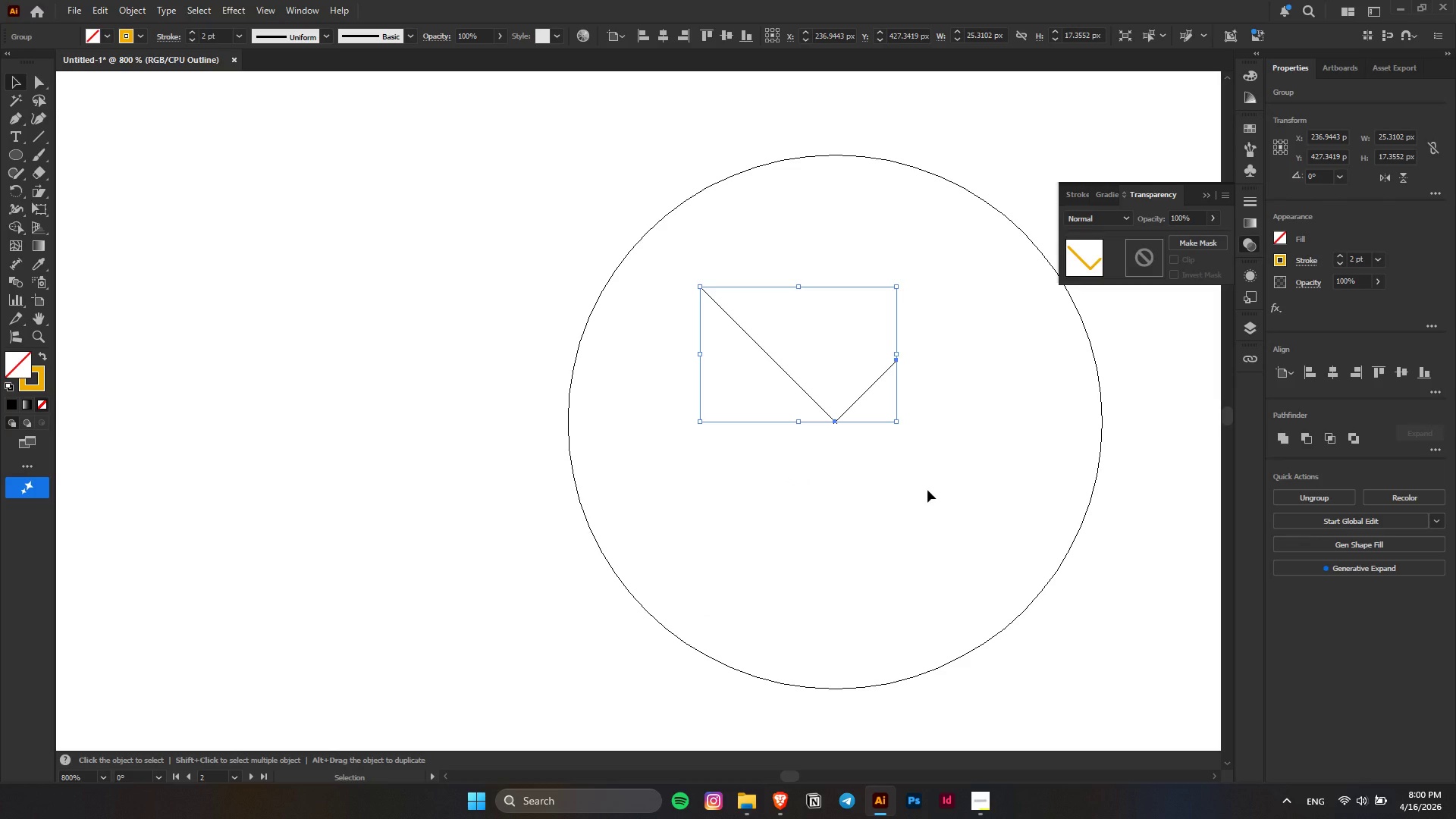 
key(Control+Y)
 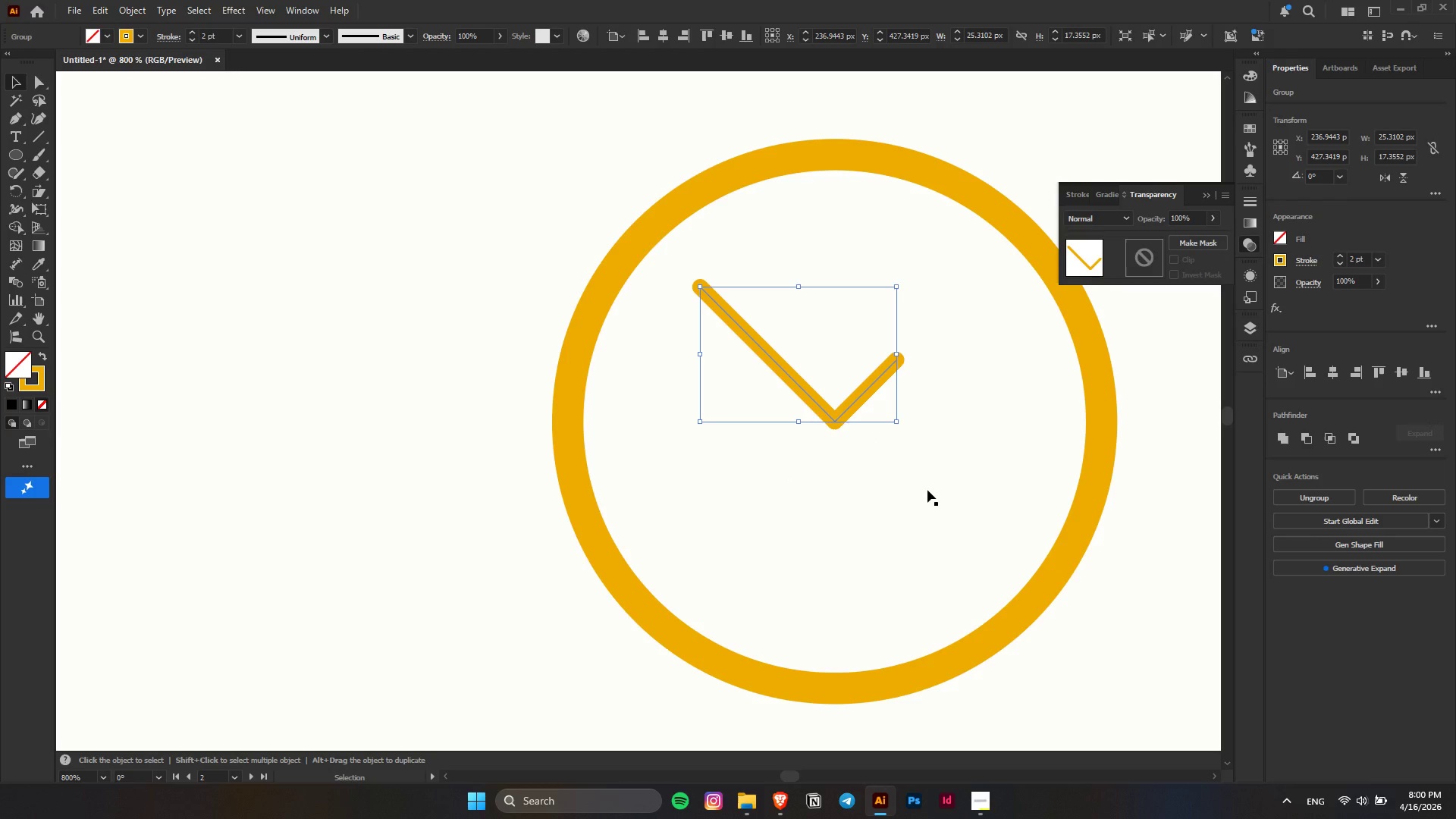 
hold_key(key=AltLeft, duration=0.52)
scroll: coordinate [925, 488], scroll_direction: down, amount: 5.0
 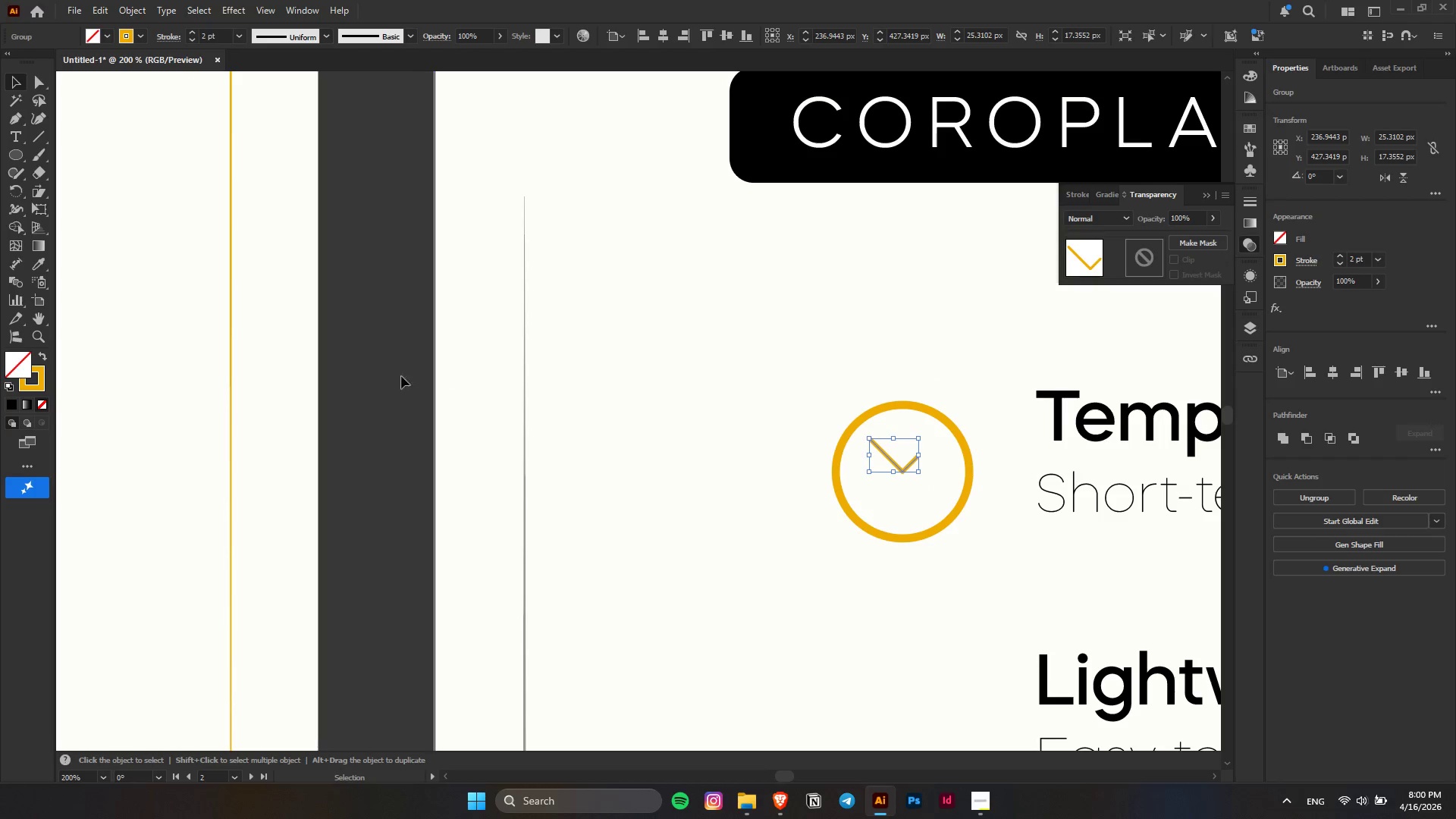 
left_click([380, 369])
 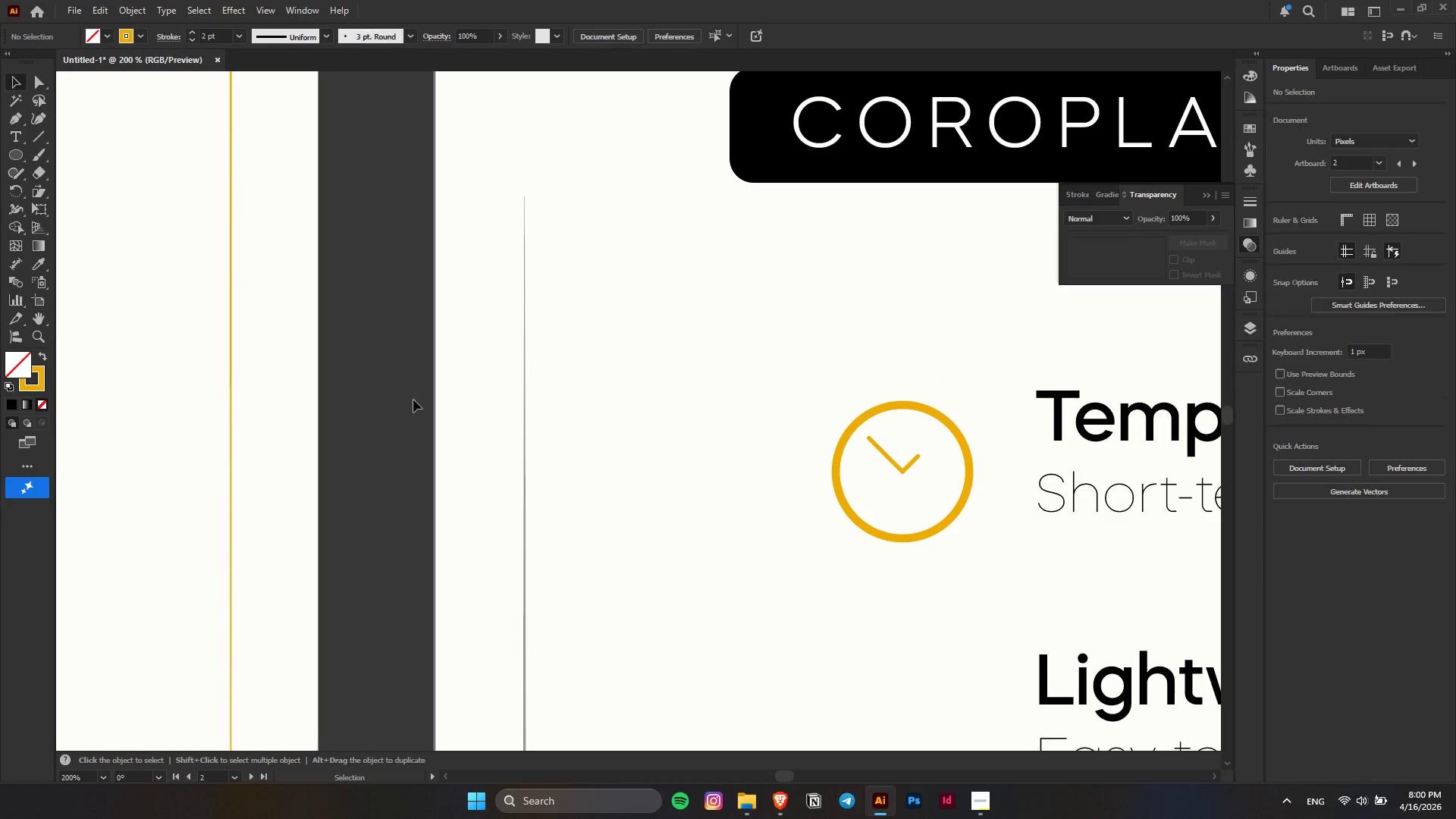 
key(Alt+AltLeft)
 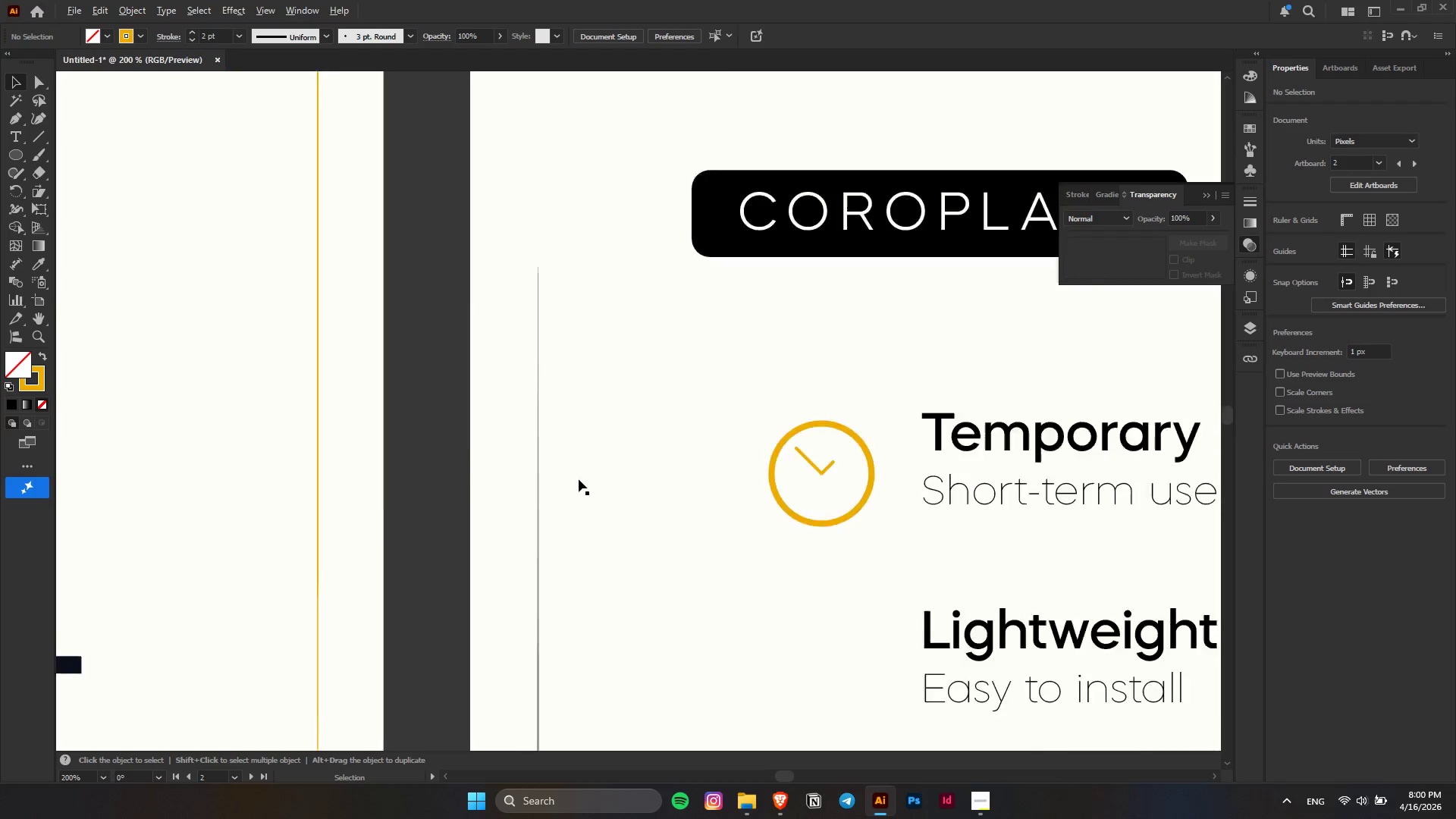 
hold_key(key=AltLeft, duration=0.5)
hold_key(key=AltLeft, duration=0.41)
scroll: coordinate [738, 448], scroll_direction: up, amount: 4.0
 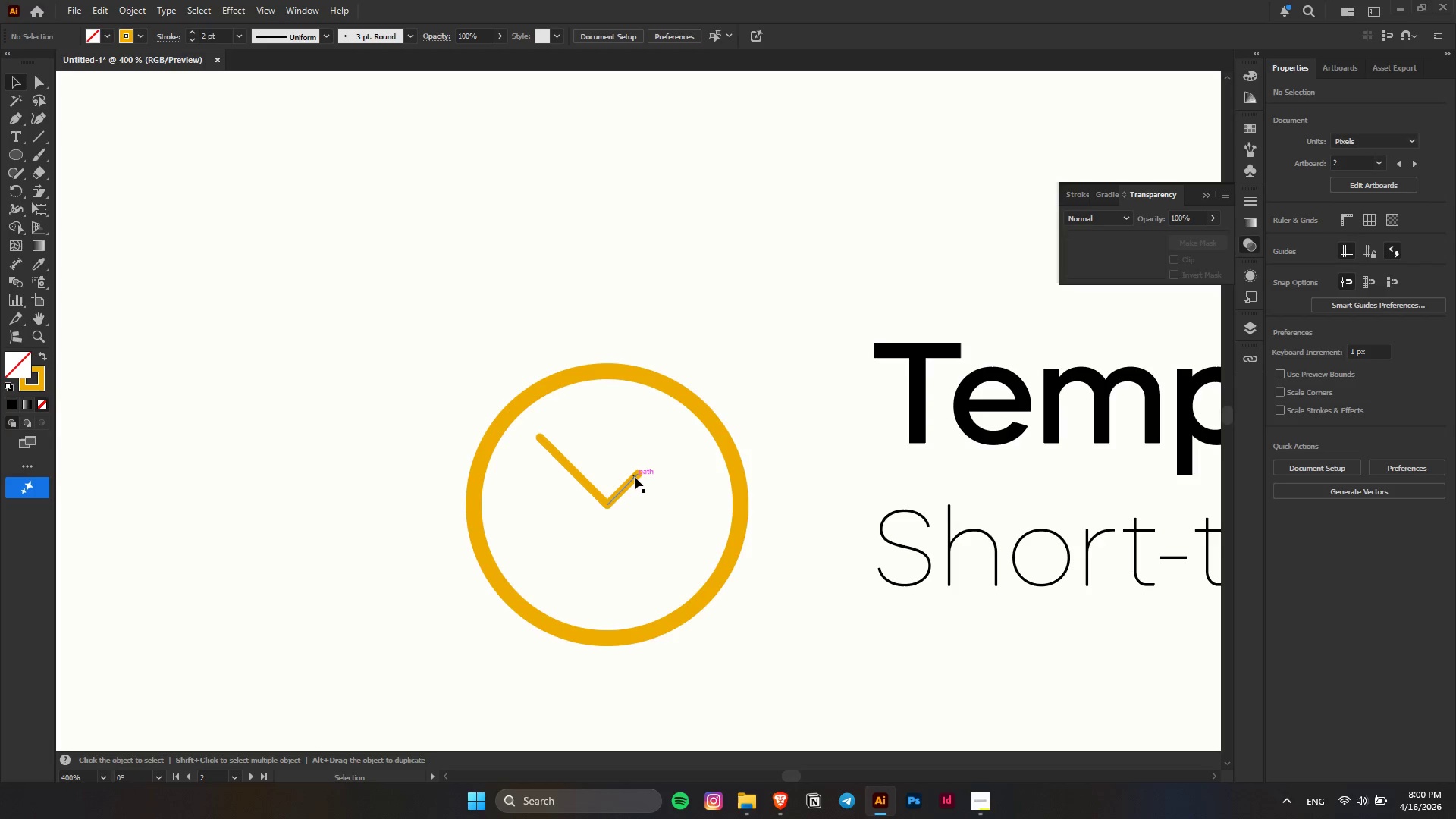 
key(Shift+ShiftLeft)
 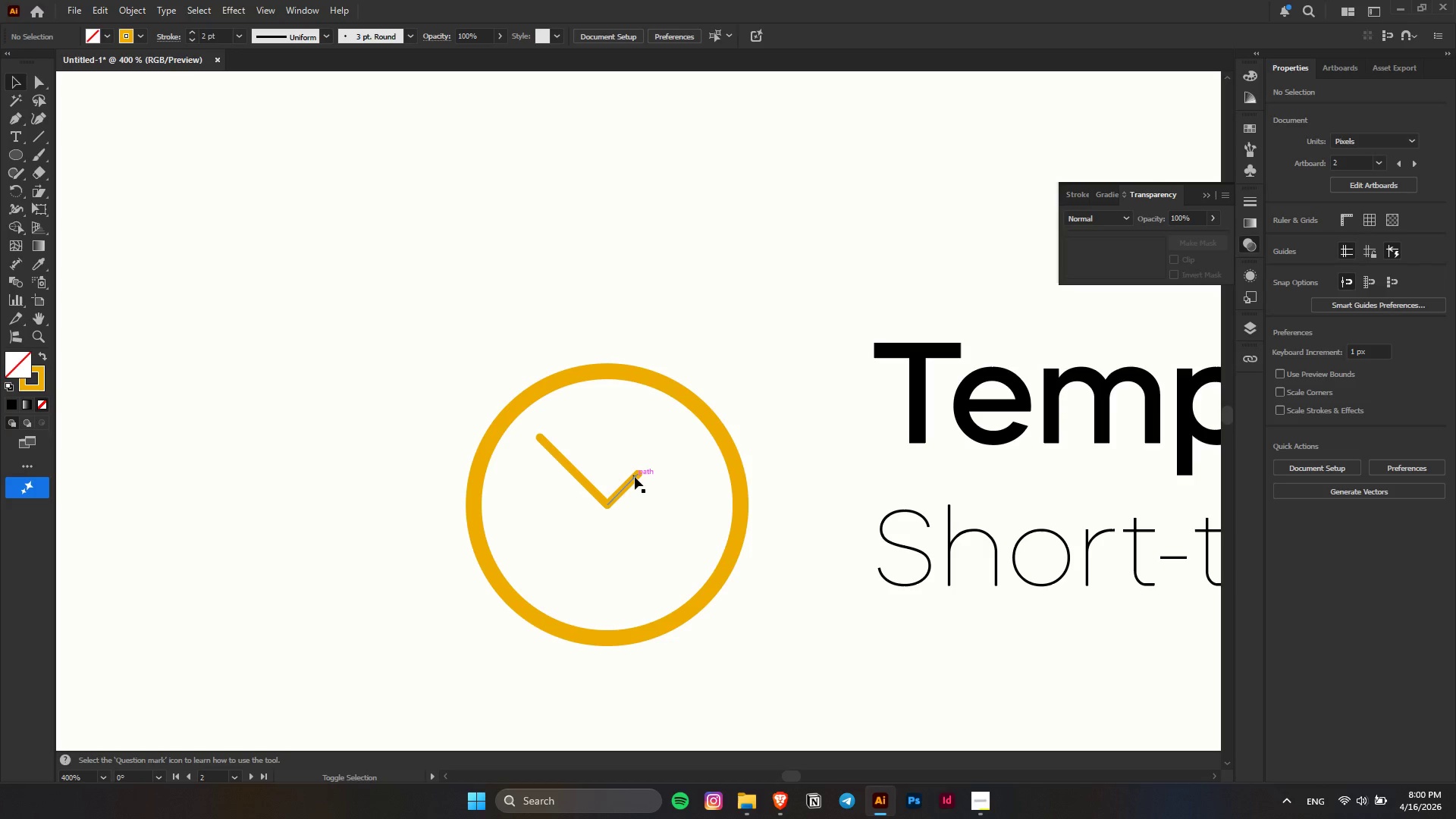 
left_click([635, 477])
 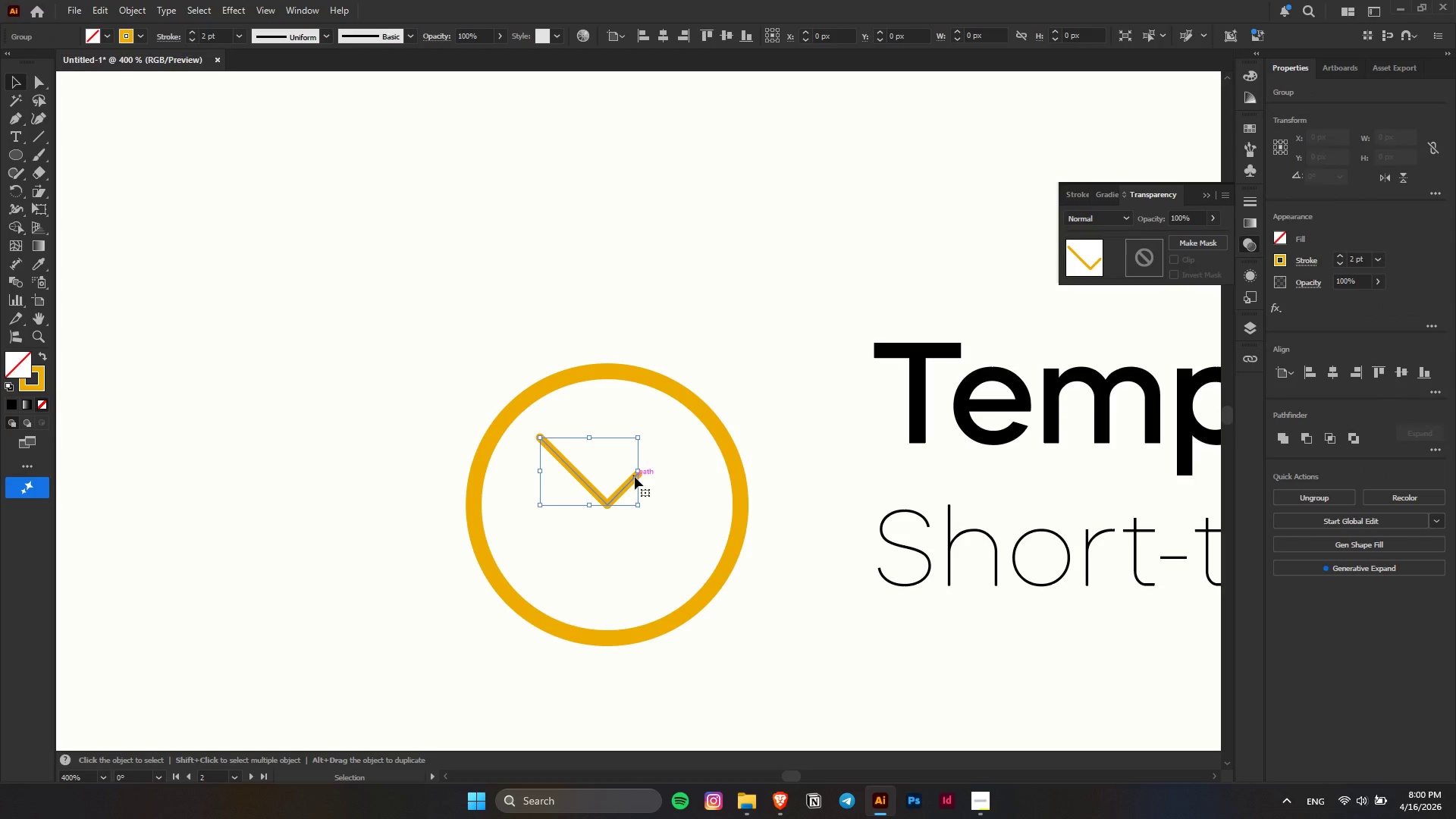 
hold_key(key=ShiftLeft, duration=1.5)
left_click([733, 463])
 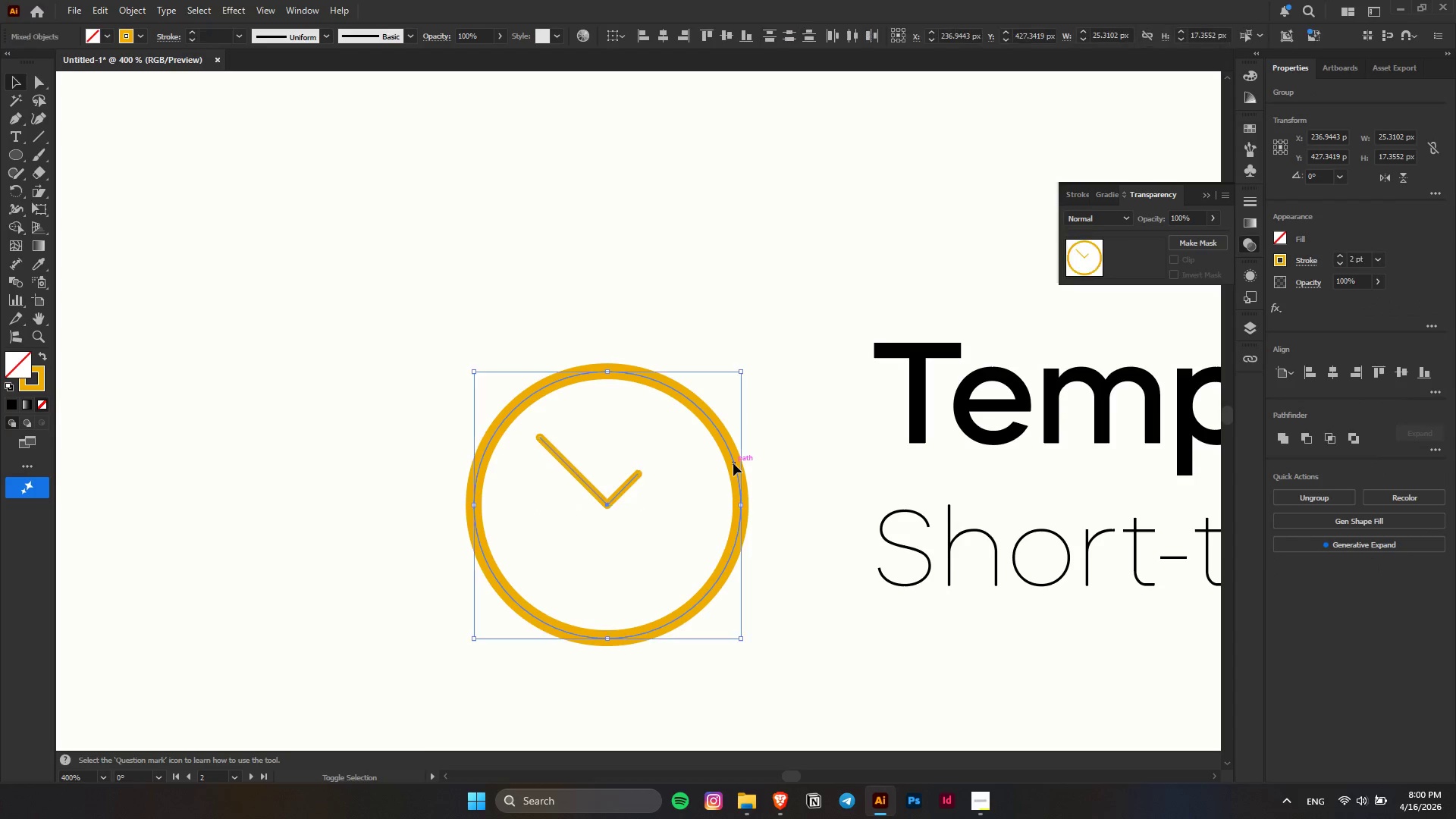 
key(Alt+AltLeft)
 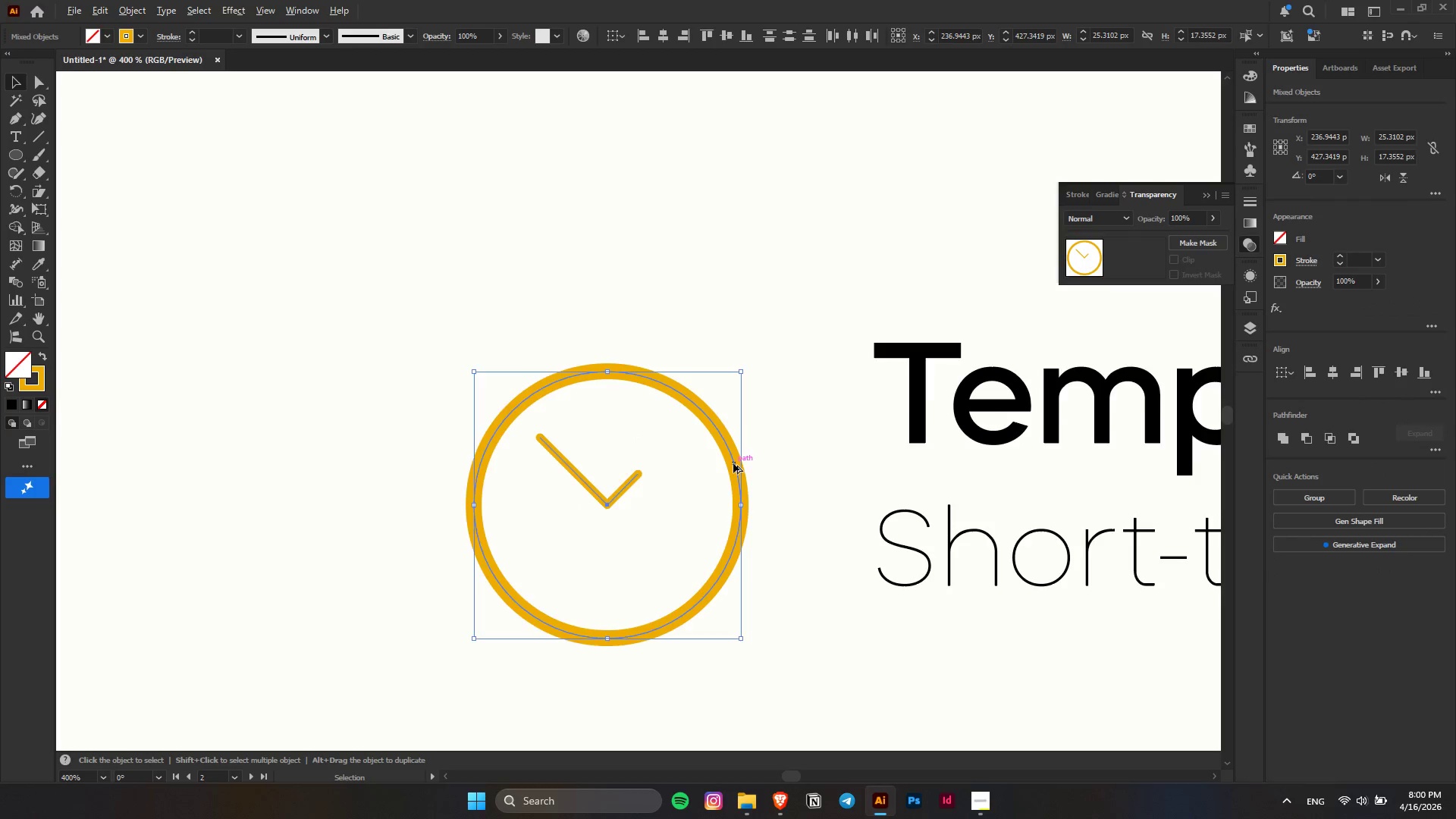 
hold_key(key=ShiftLeft, duration=1.42)
 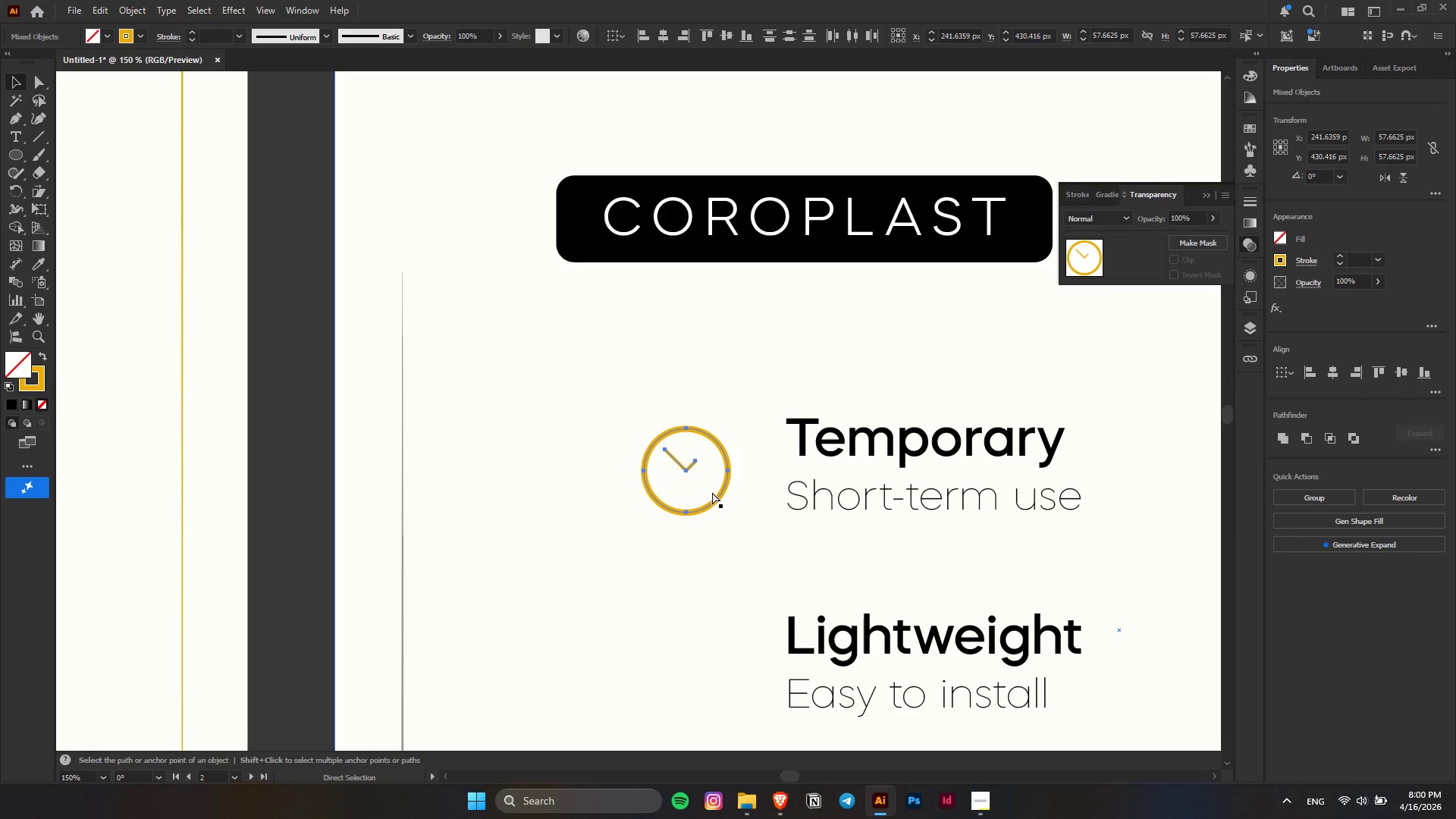 
scroll: coordinate [733, 463], scroll_direction: down, amount: 3.0
 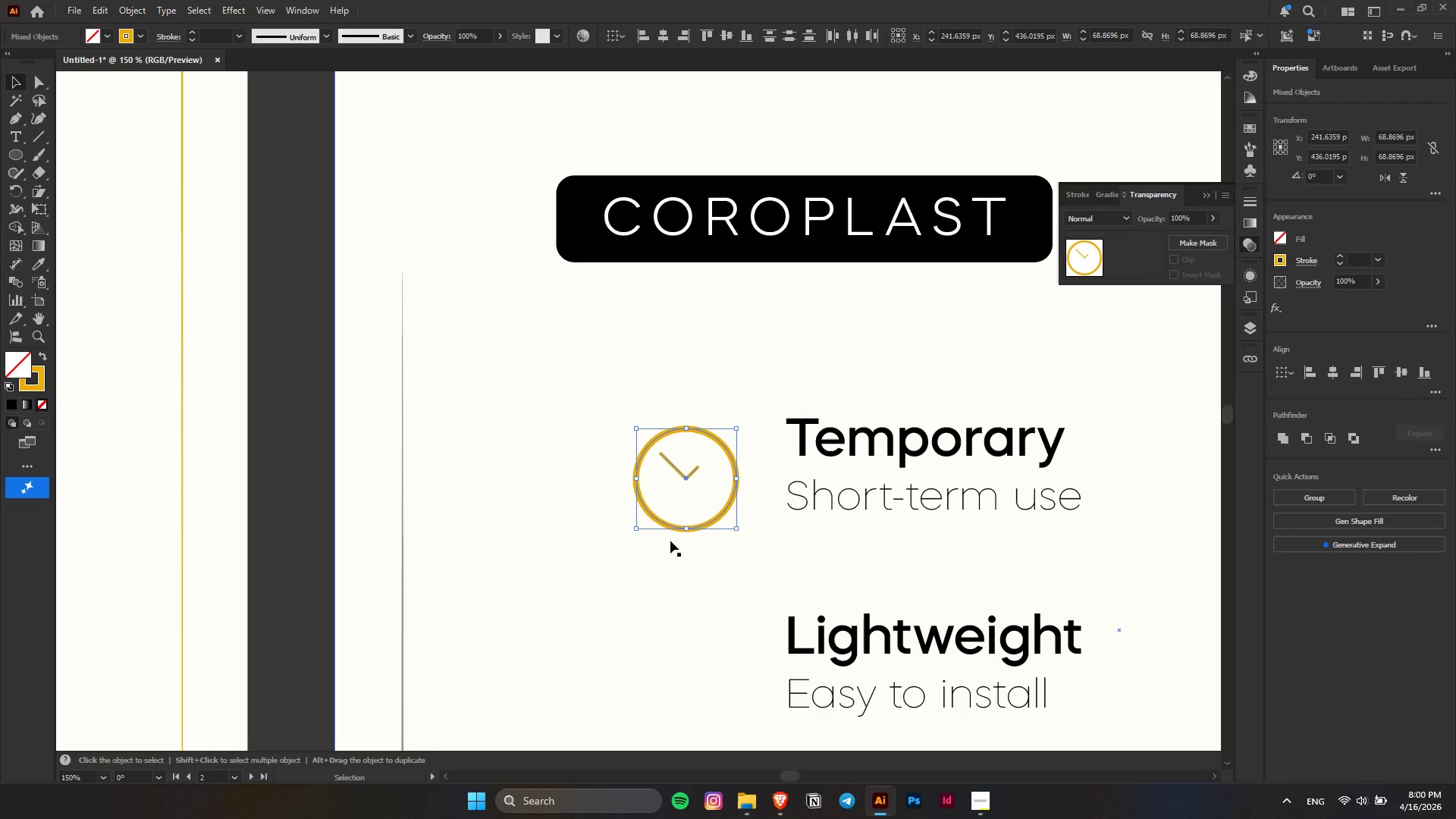 
left_click_drag(start_coordinate=[686, 529], to_coordinate=[686, 513])
 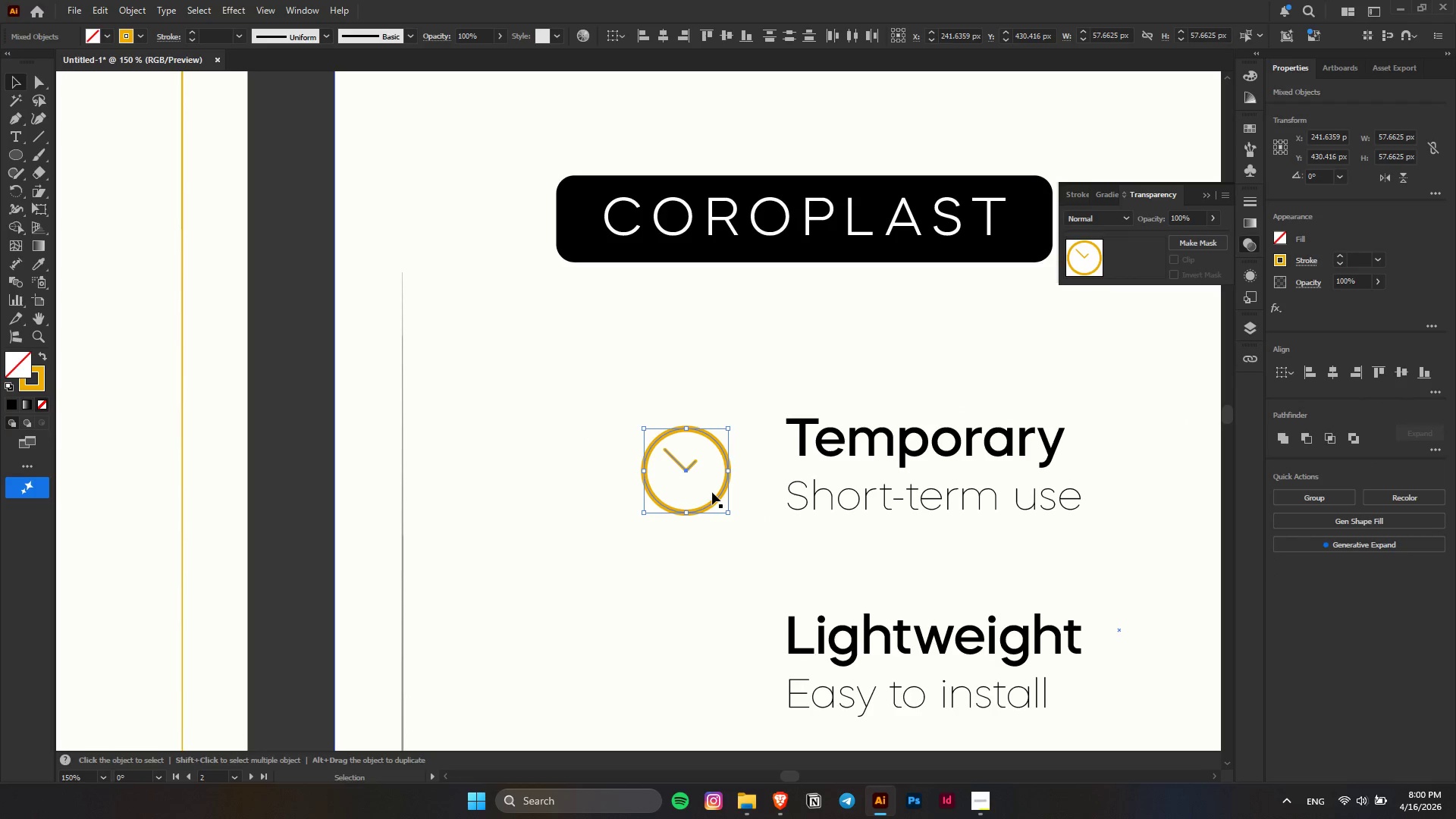 
key(Control+ControlLeft)
 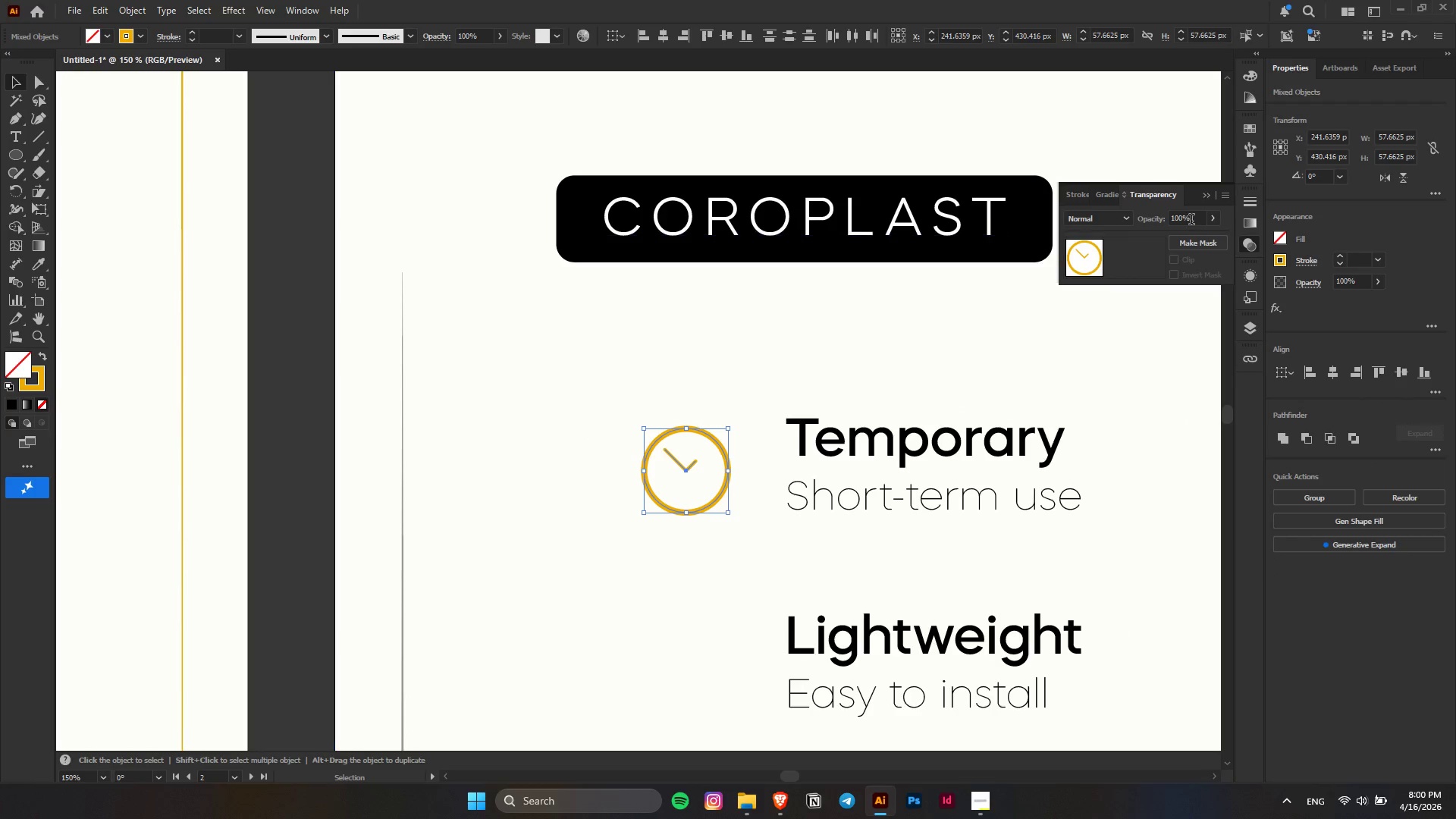 
left_click([1276, 262])
 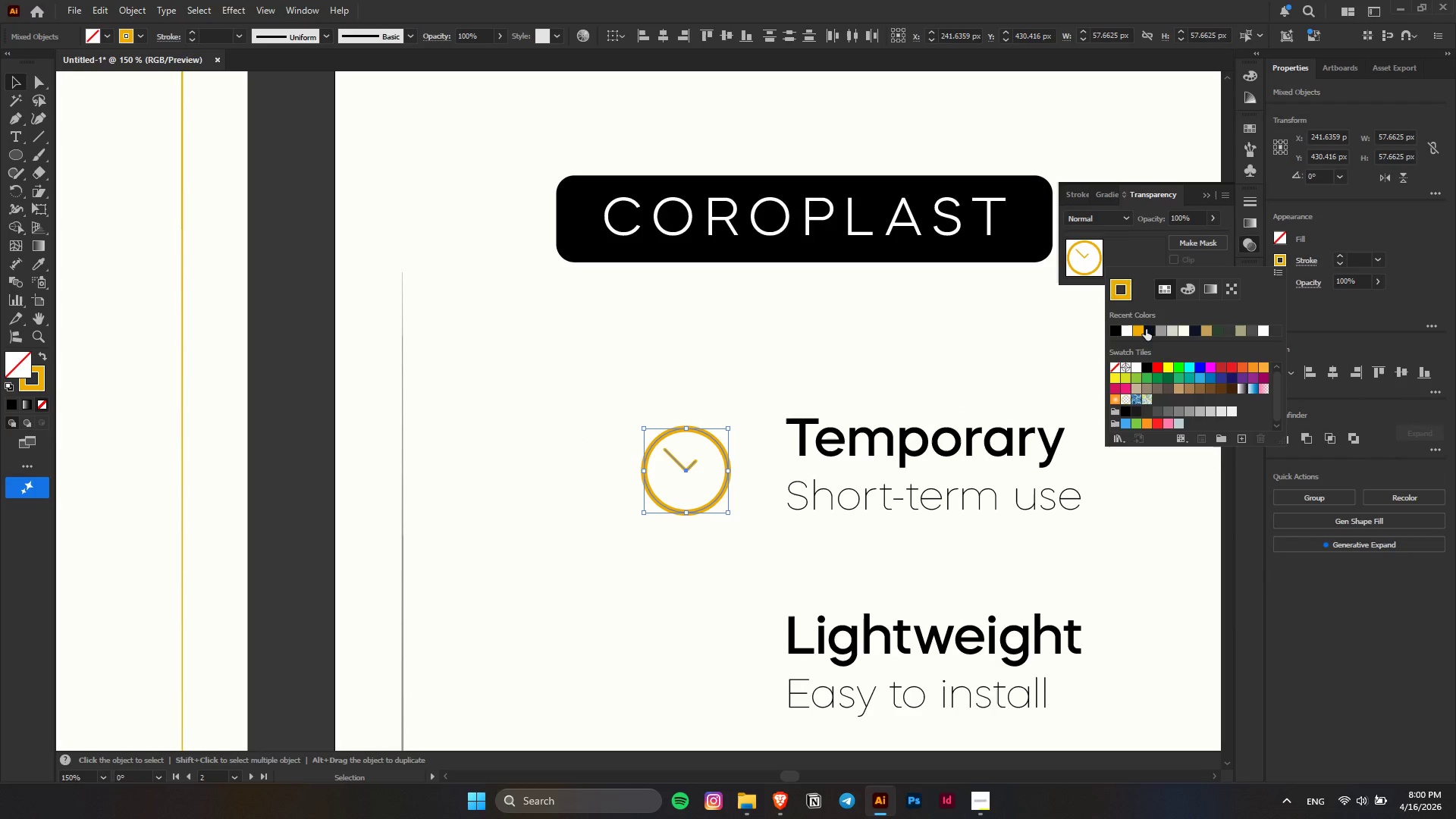 
left_click([1149, 329])
 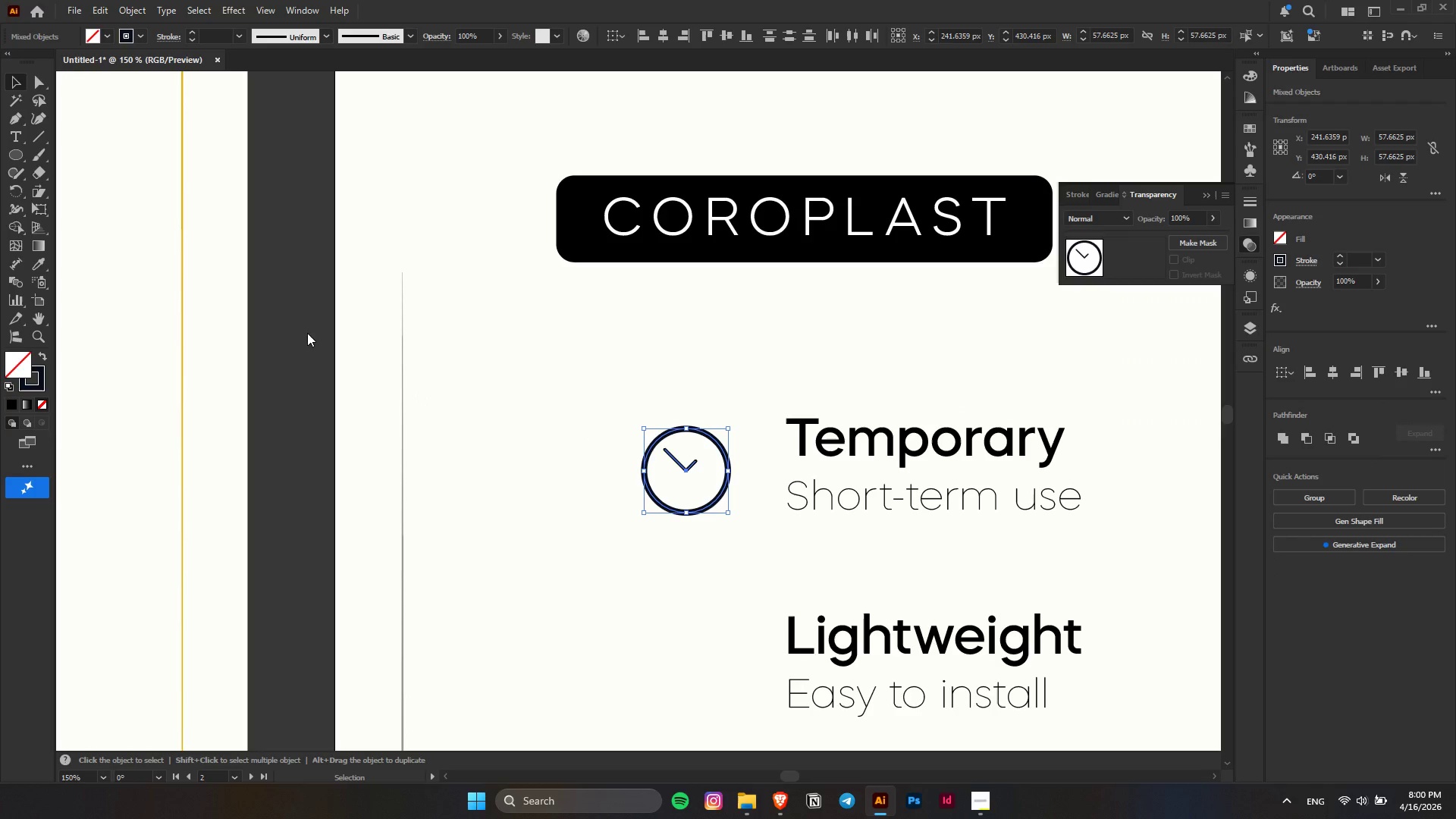 
double_click([307, 333])
 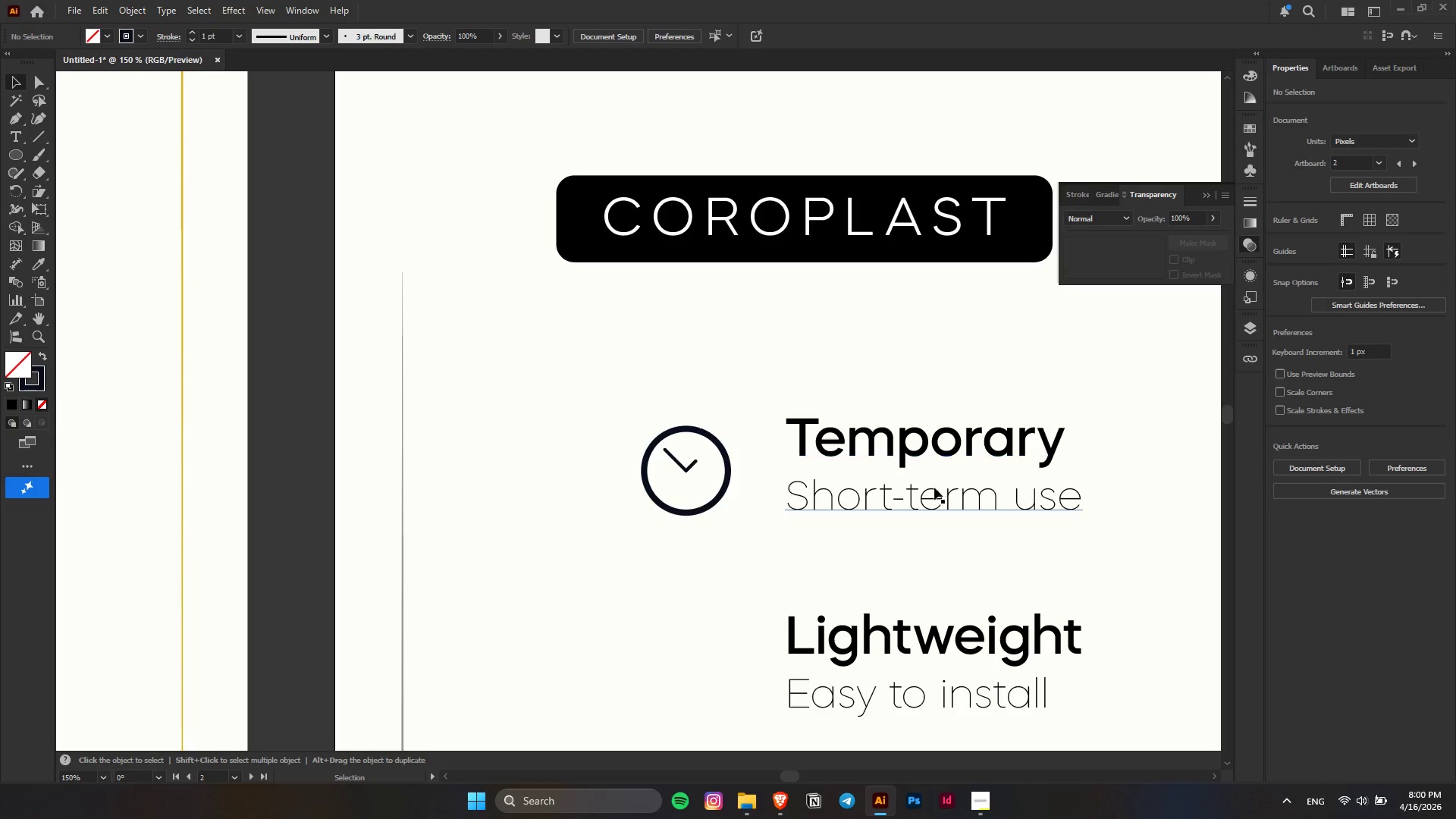 
hold_key(key=AltLeft, duration=0.33)
hold_key(key=AltLeft, duration=0.56)
scroll: coordinate [762, 441], scroll_direction: down, amount: 3.0
 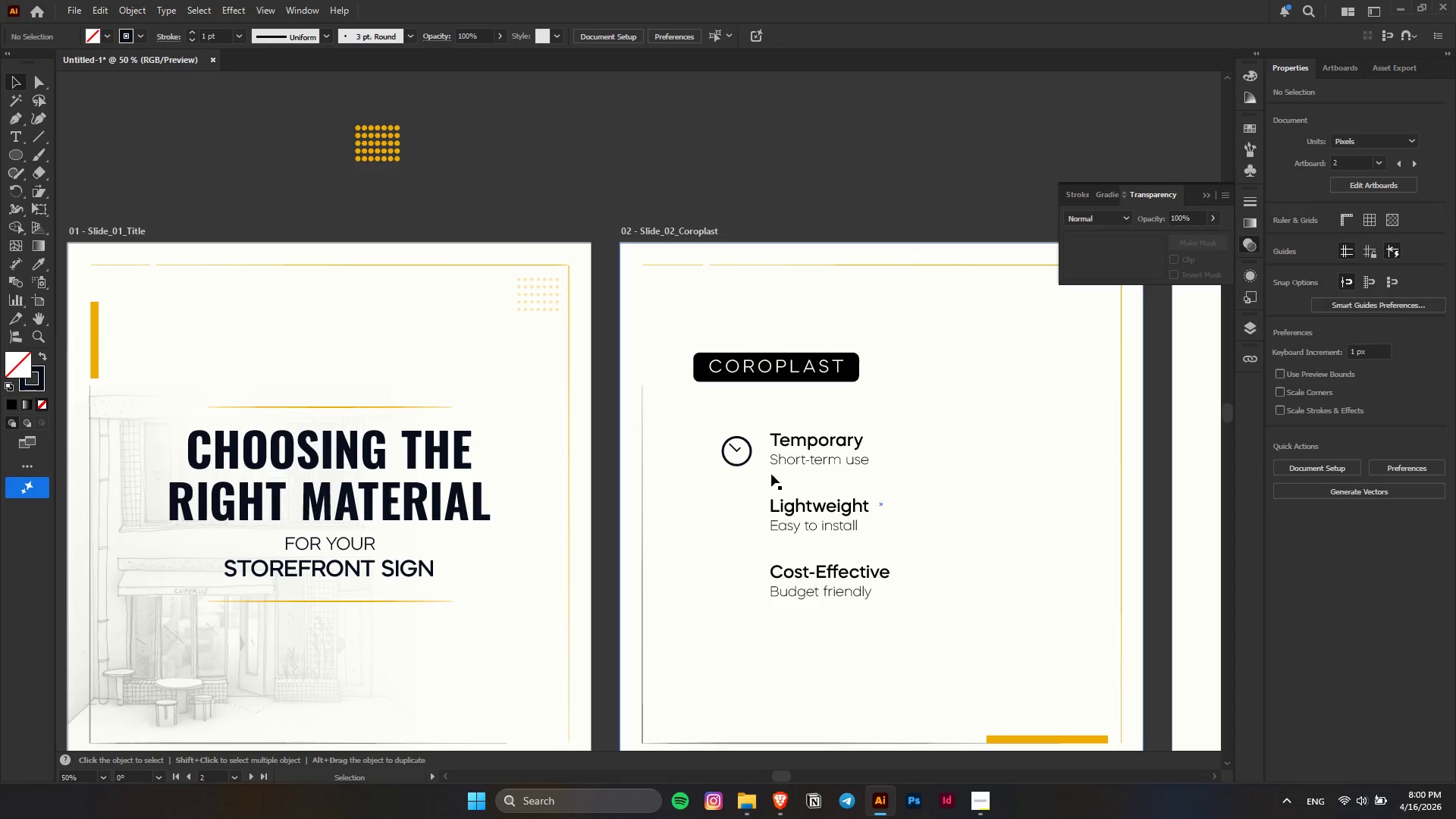 
hold_key(key=AltLeft, duration=0.45)
scroll: coordinate [771, 440], scroll_direction: up, amount: 3.0
 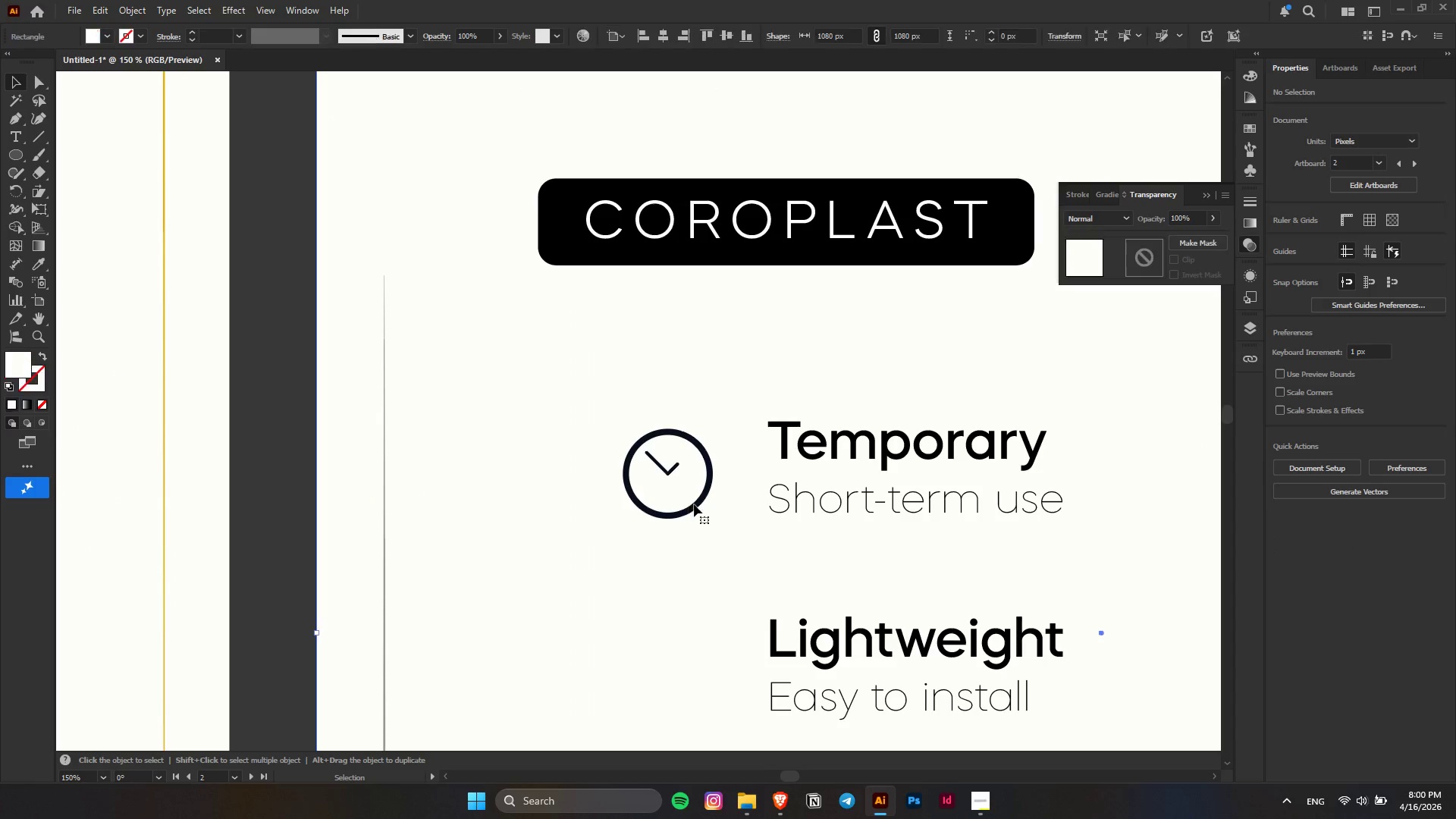 
double_click([697, 506])
 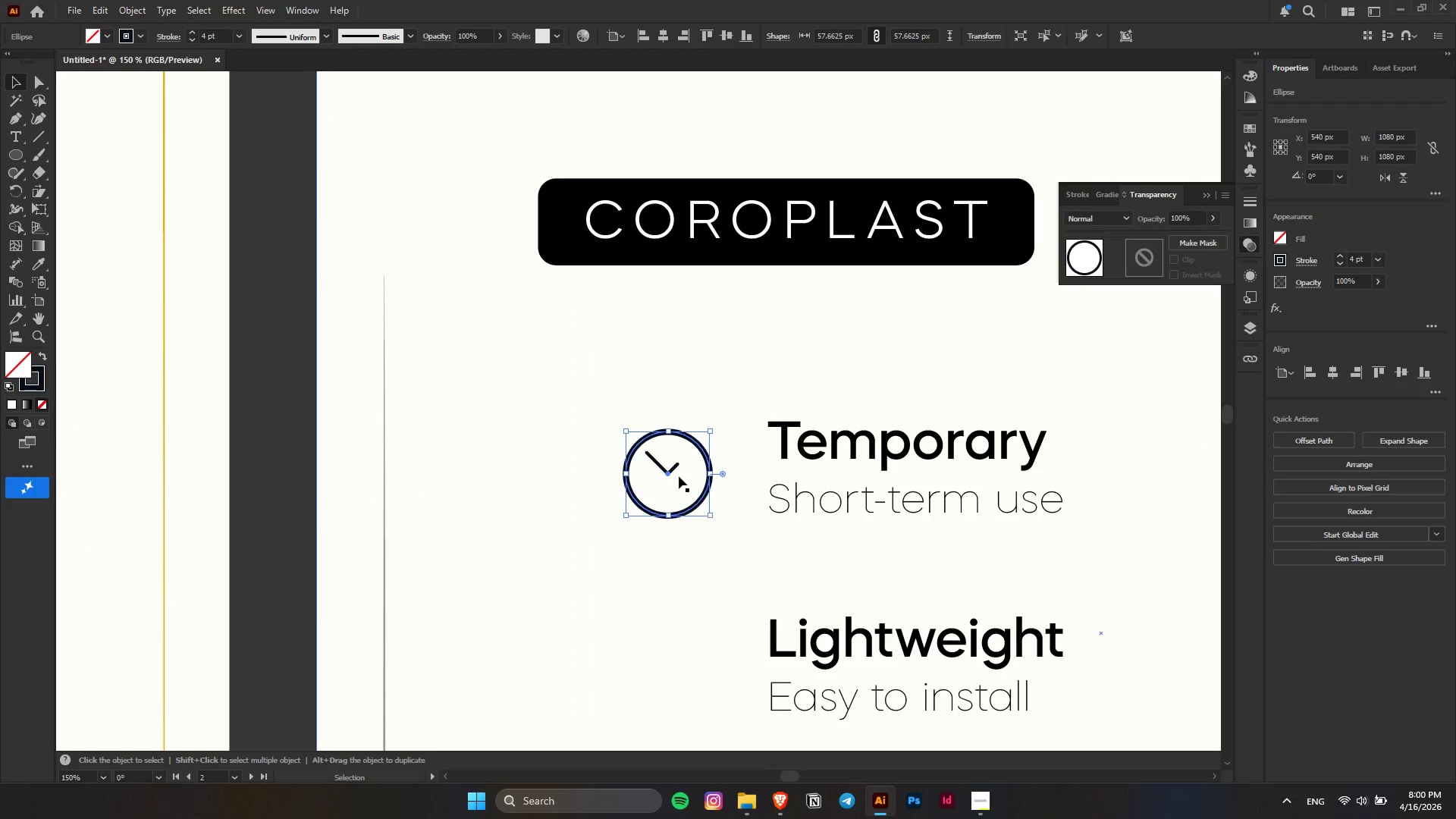 
hold_key(key=ShiftLeft, duration=0.92)
left_click([673, 466])
 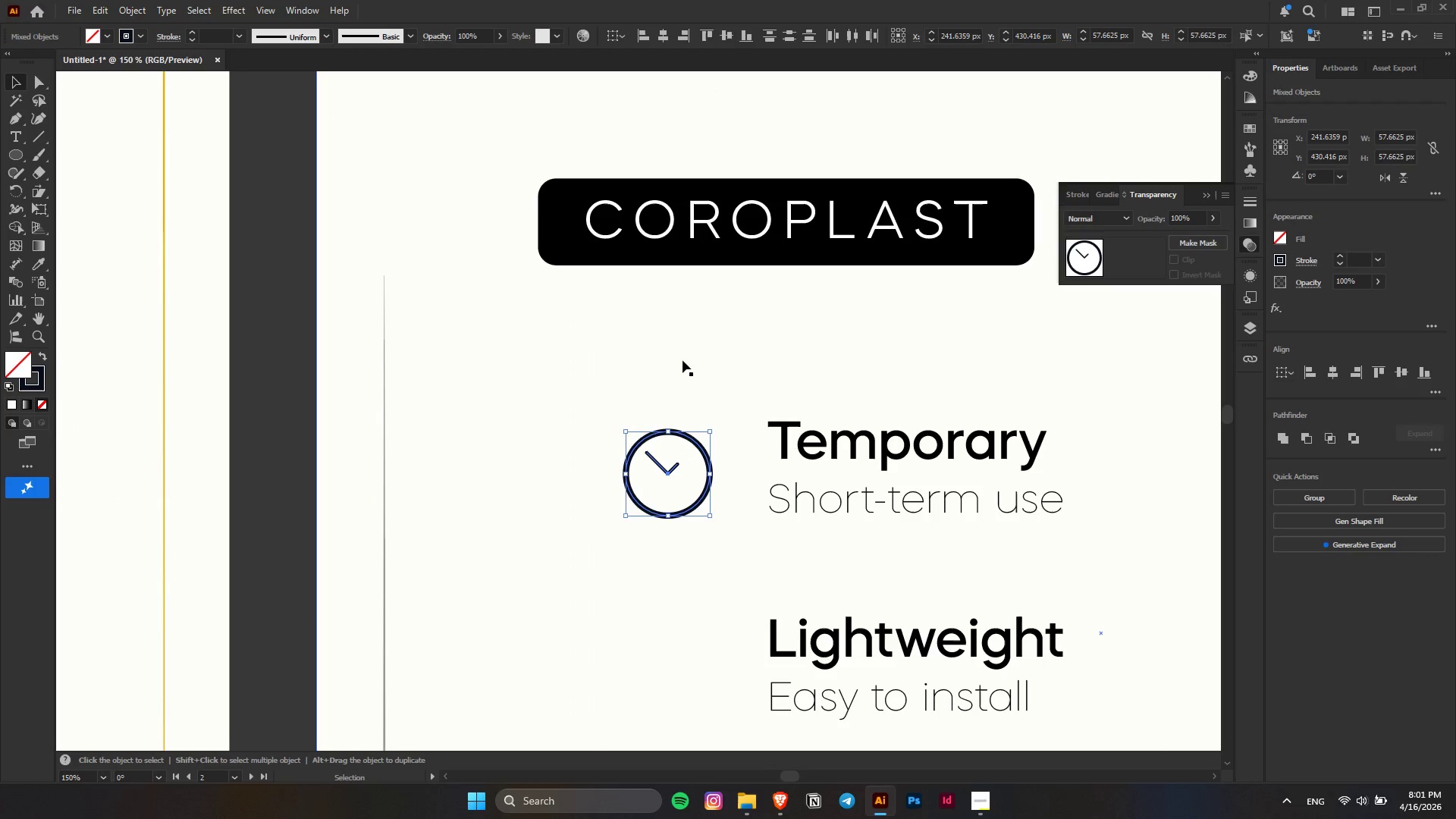 
hold_key(key=ShiftLeft, duration=1.22)
hold_key(key=AltLeft, duration=1.0)
left_click_drag(start_coordinate=[714, 476], to_coordinate=[718, 476])
 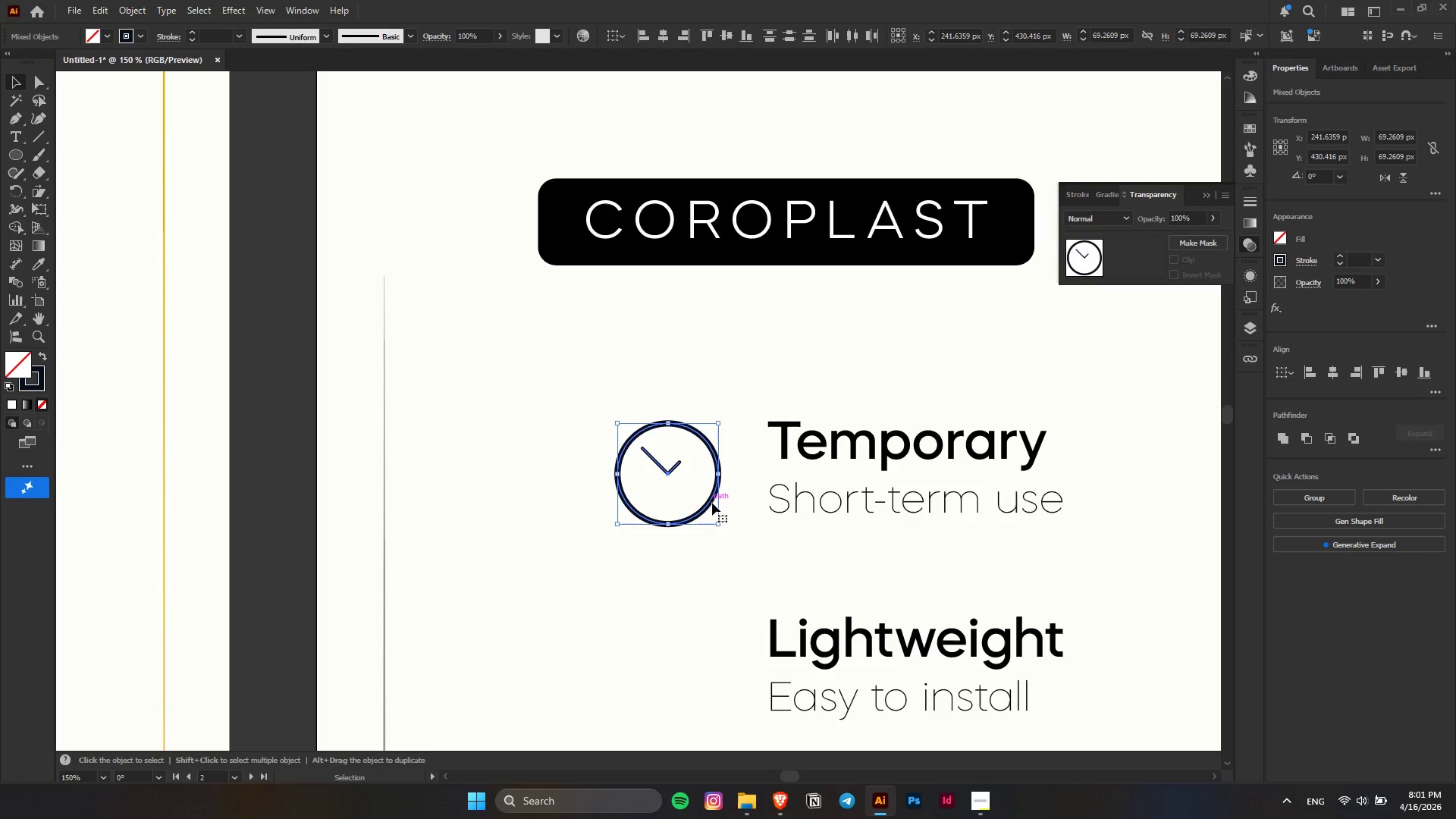 
left_click_drag(start_coordinate=[712, 503], to_coordinate=[712, 479])
 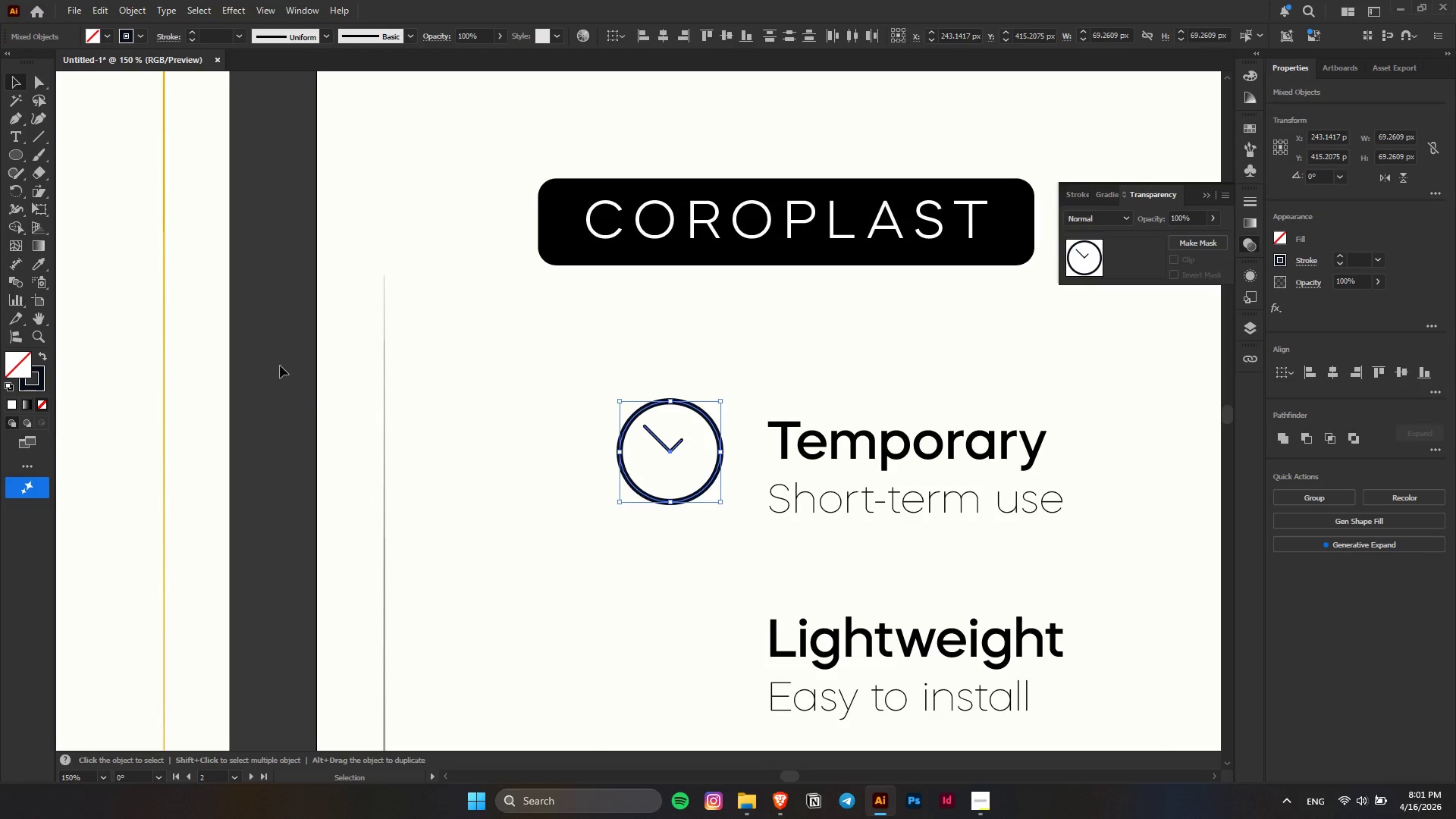 
left_click([280, 365])
 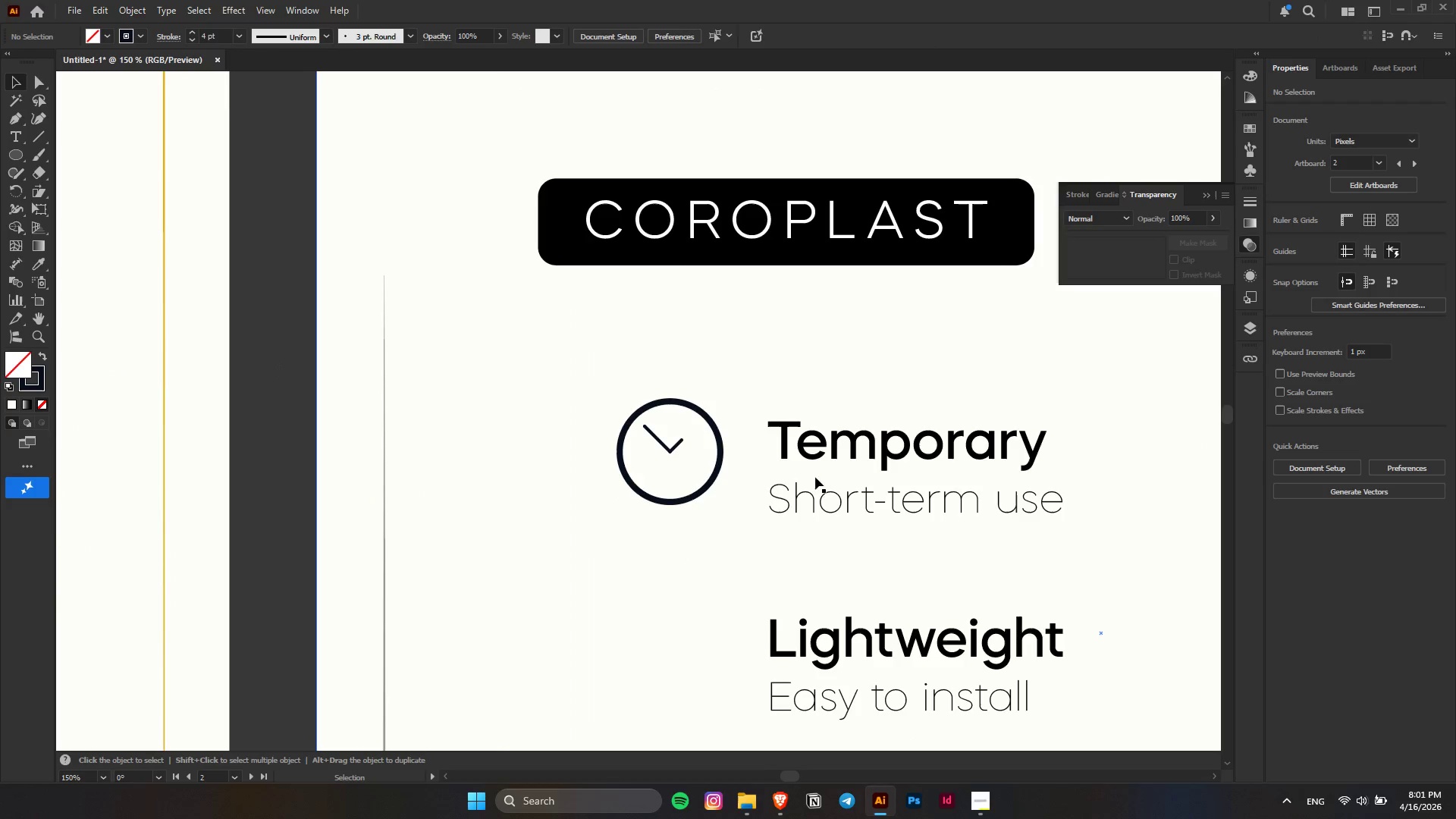 
key(Alt+AltLeft)
 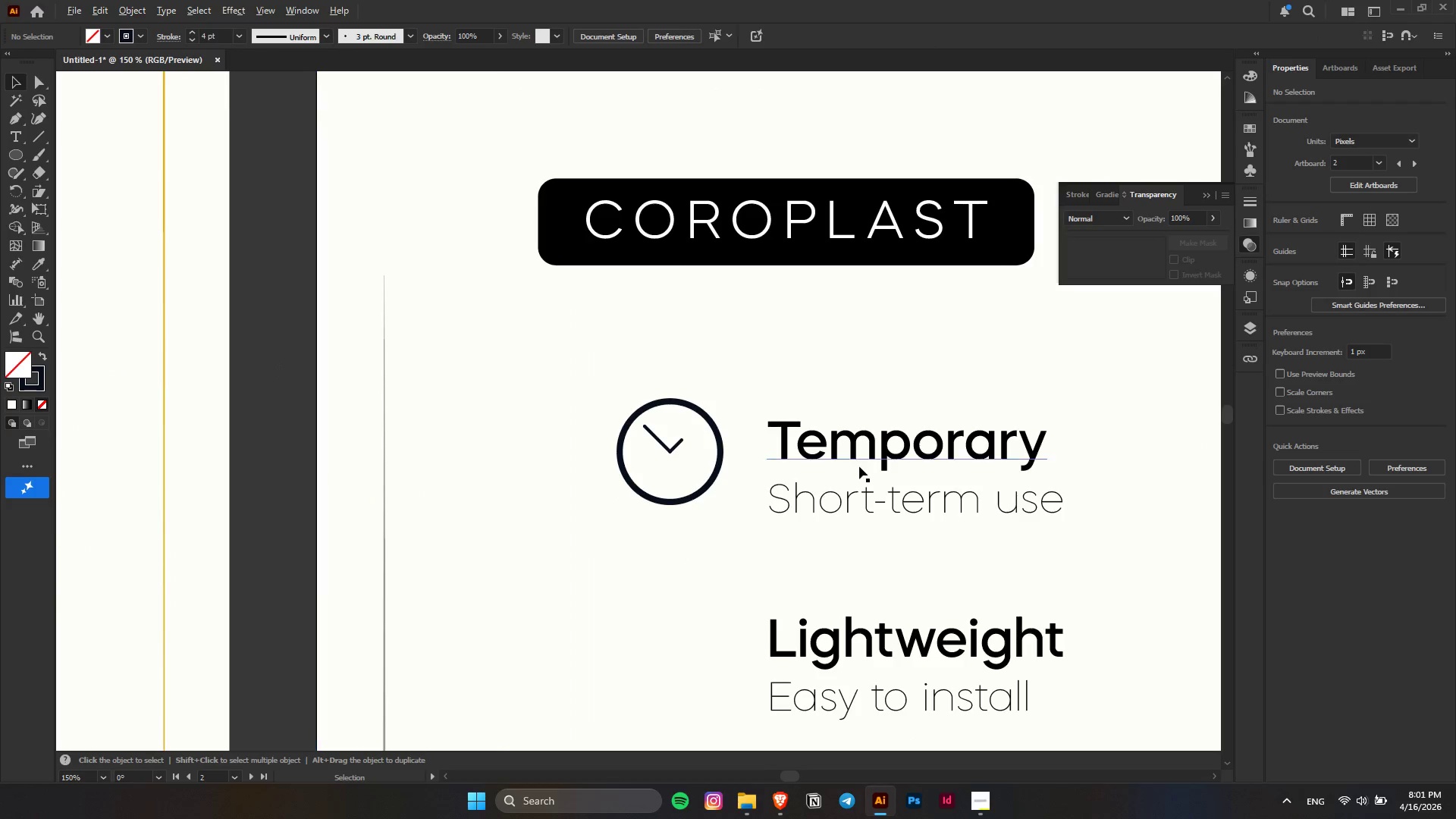 
scroll: coordinate [859, 466], scroll_direction: down, amount: 3.0
 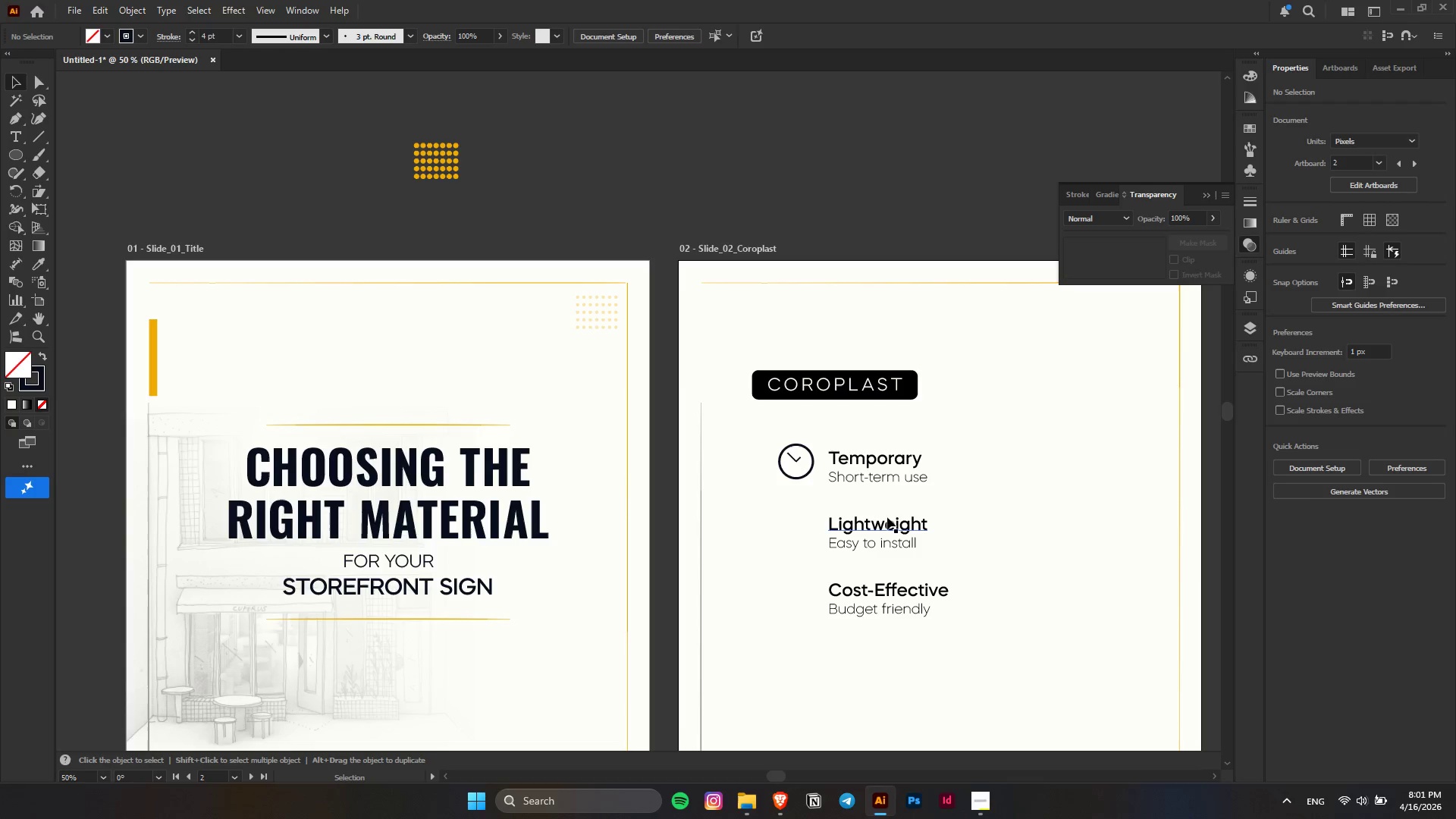 
hold_key(key=AltLeft, duration=1.22)
scroll: coordinate [422, 421], scroll_direction: up, amount: 5.0
 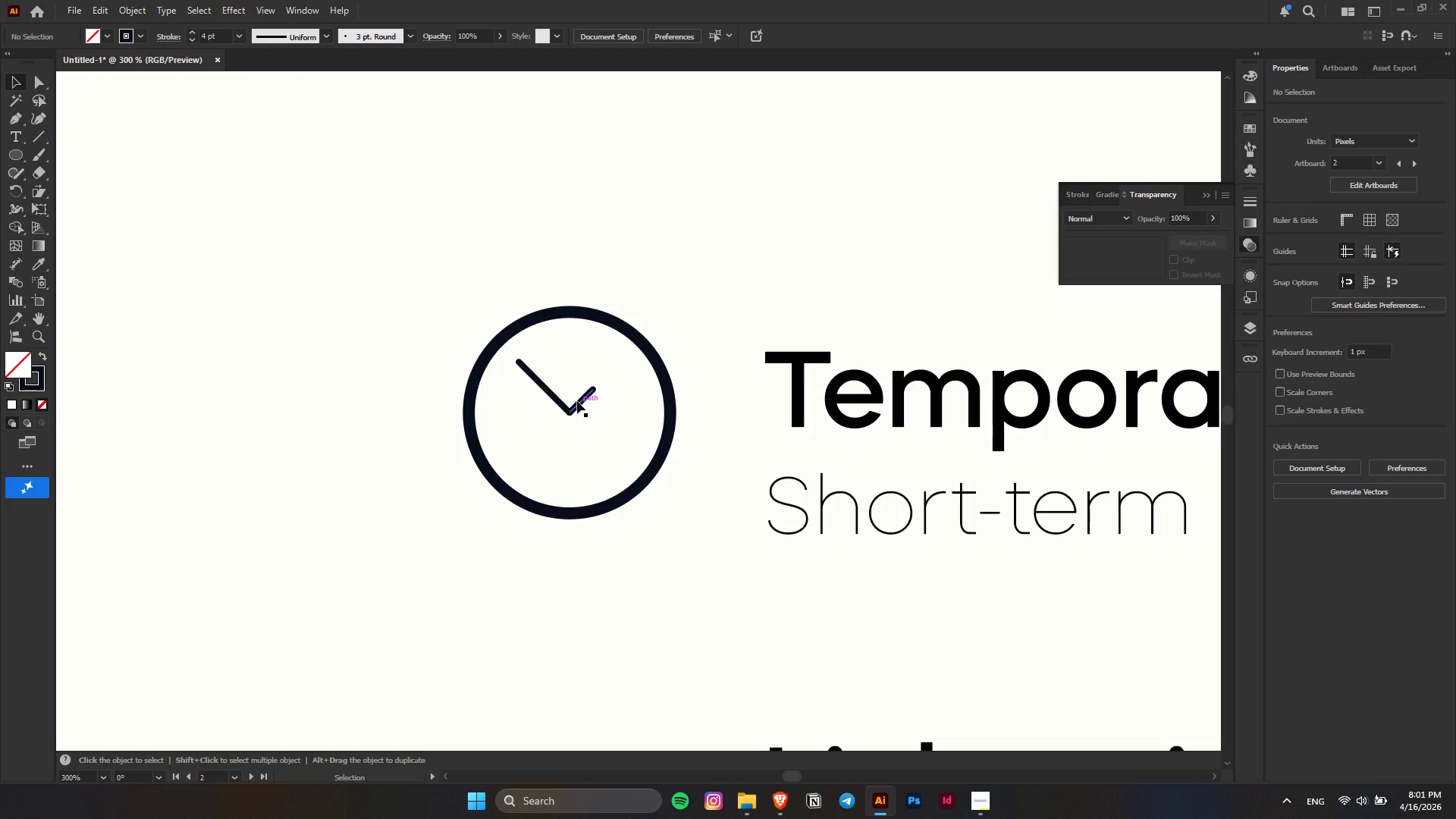 
left_click([577, 401])
 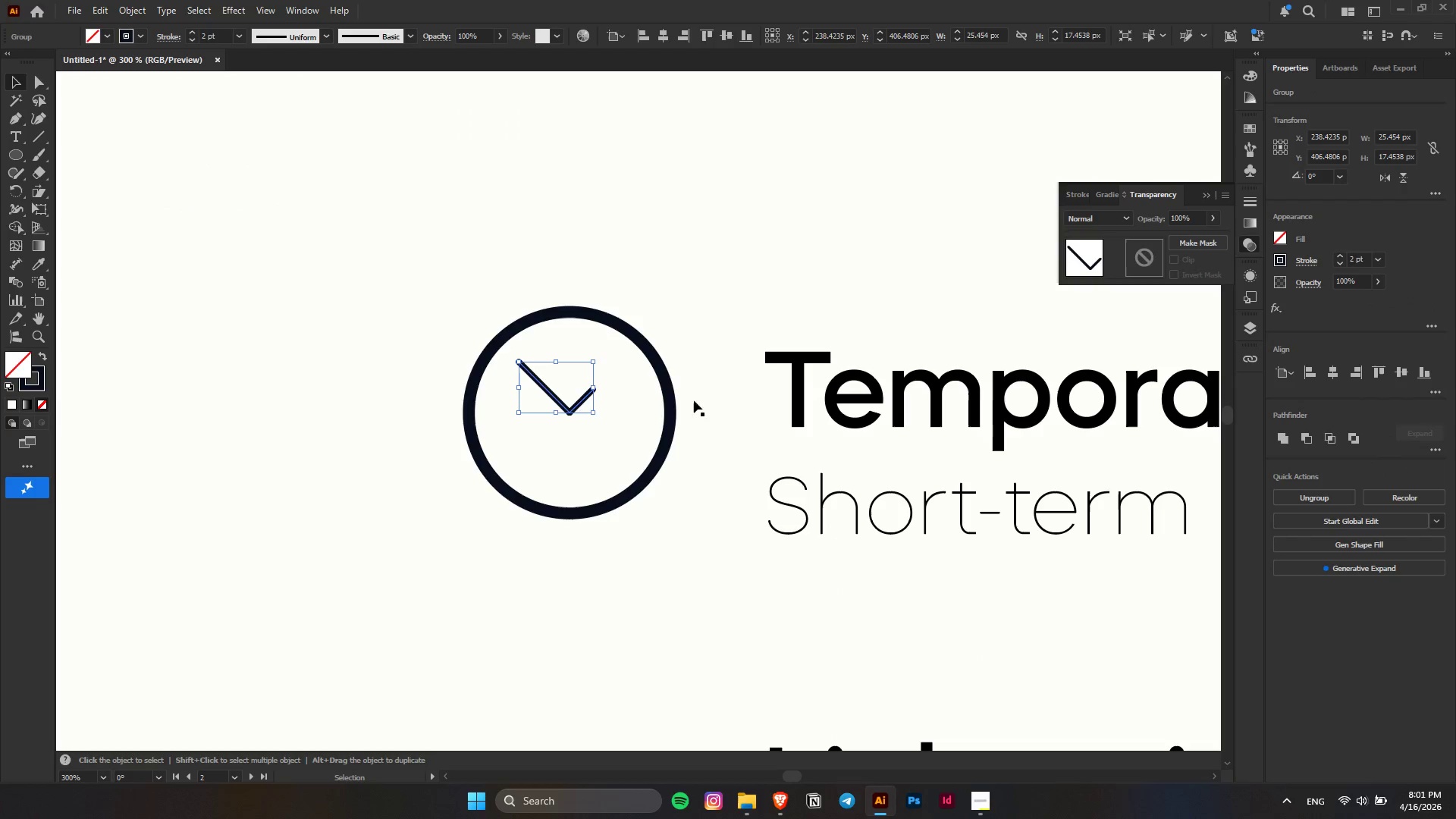 
hold_key(key=ShiftLeft, duration=0.38)
 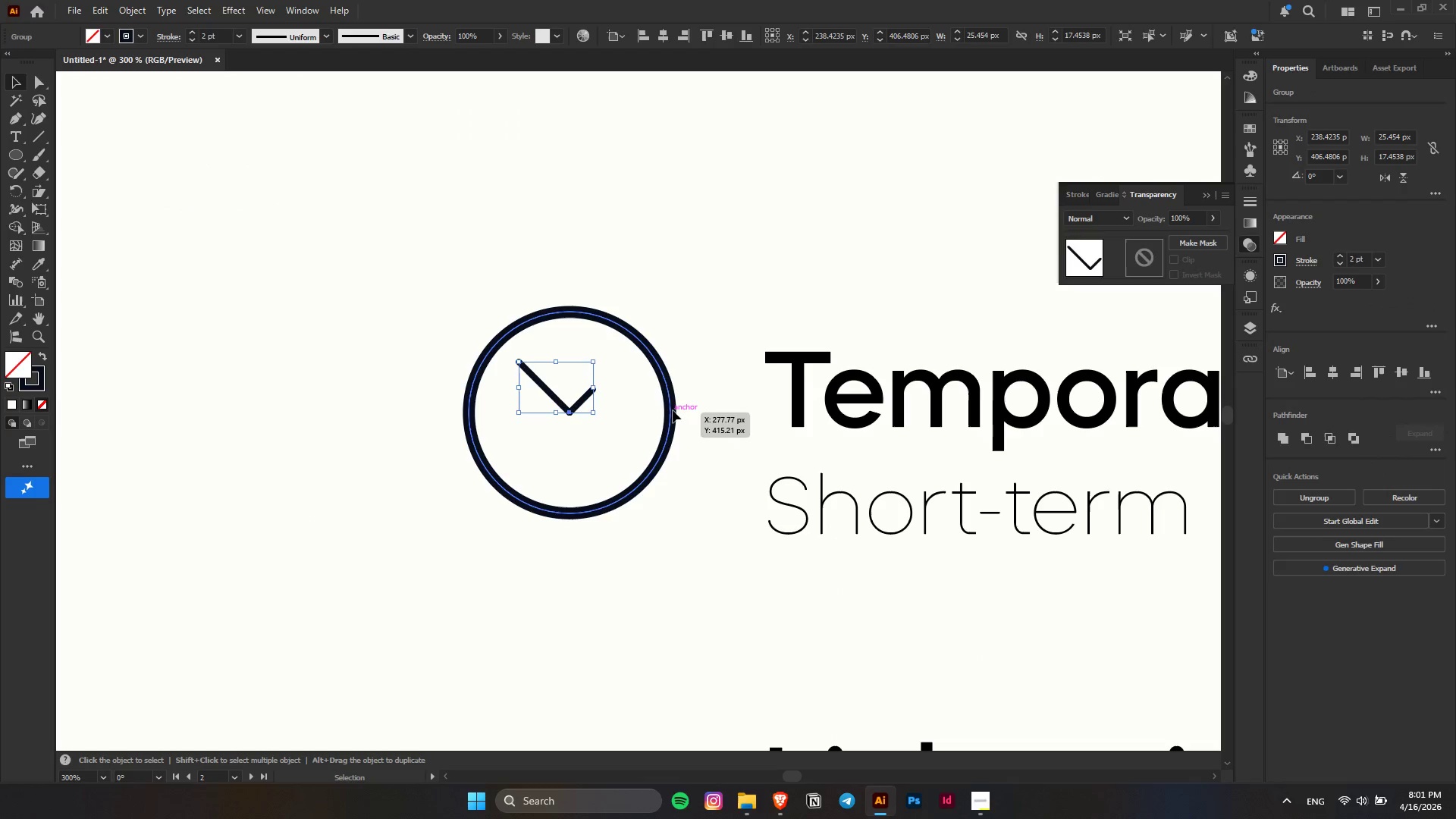 
left_click([673, 410])
 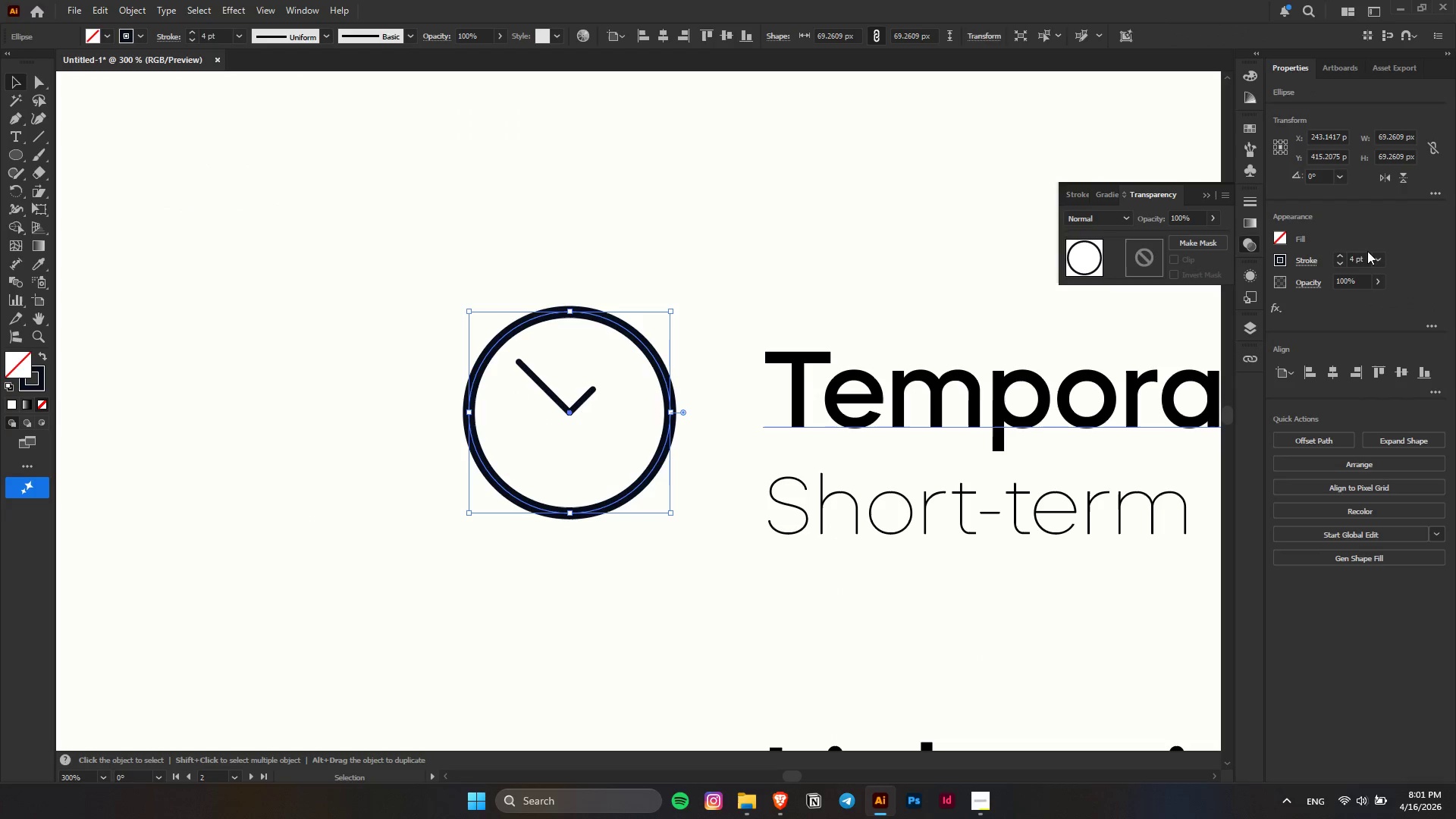 
scroll: coordinate [1366, 256], scroll_direction: up, amount: 1.0
 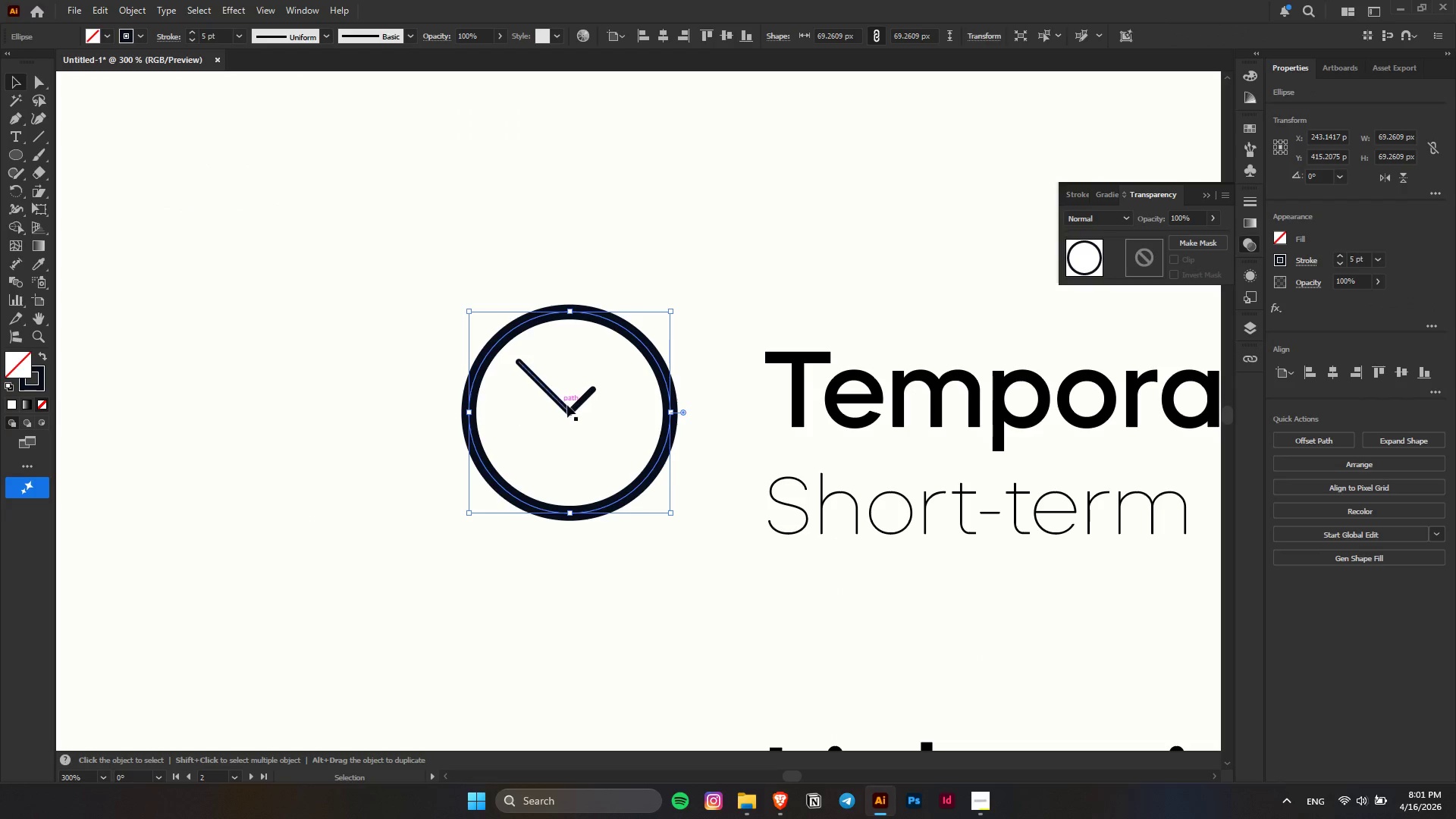 
left_click([577, 403])
 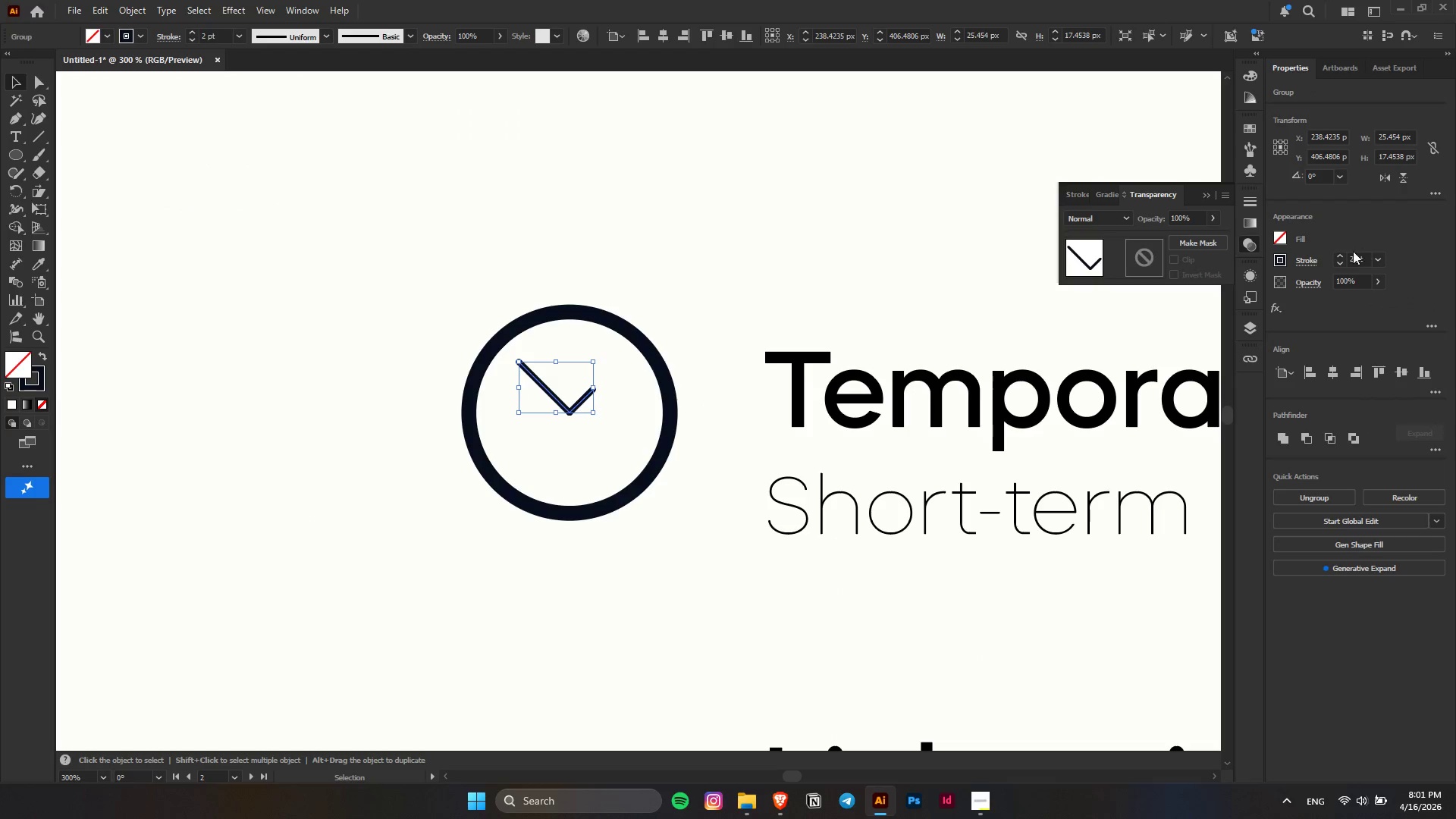 
scroll: coordinate [1349, 259], scroll_direction: up, amount: 2.0
 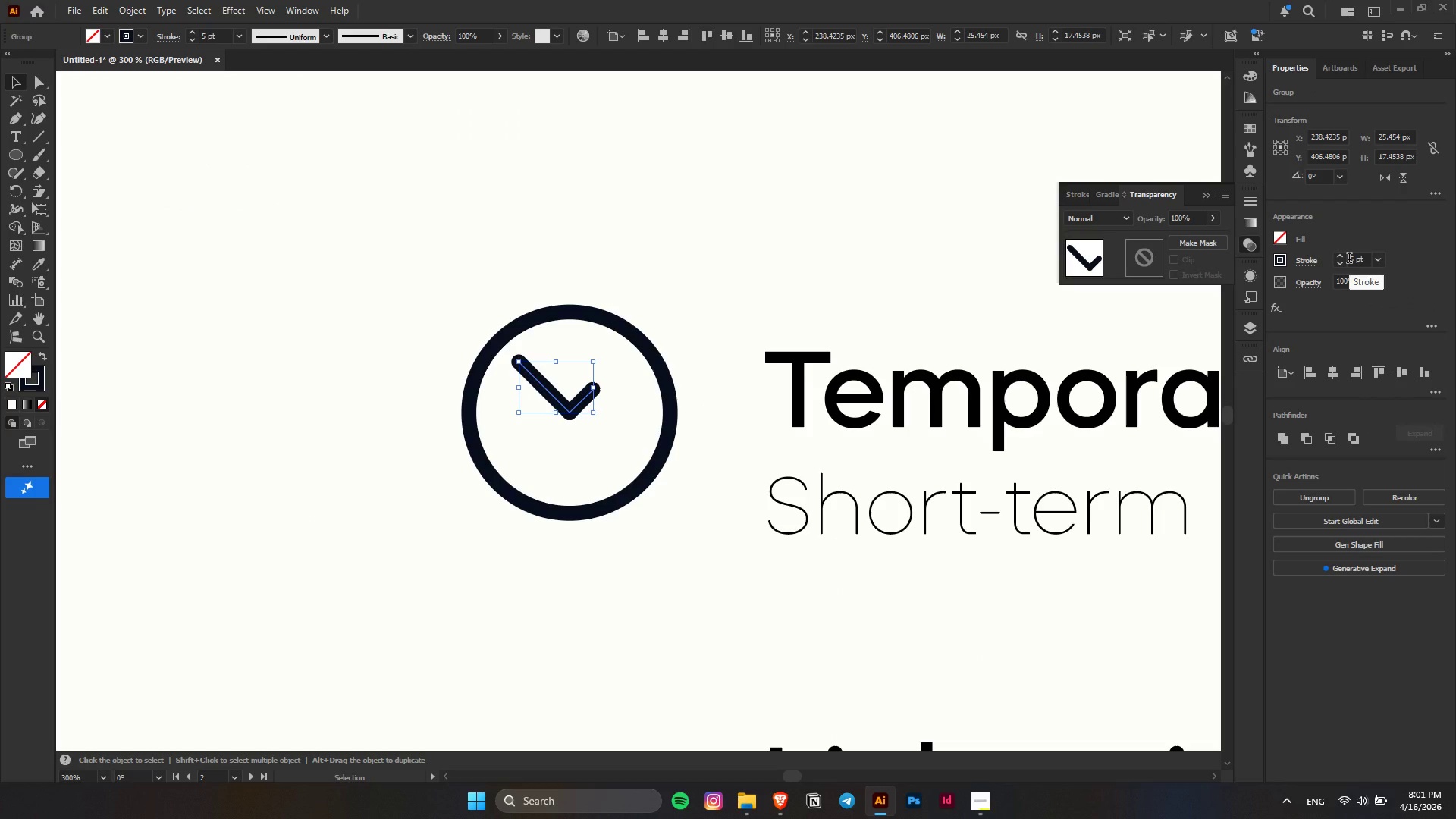 
scroll: coordinate [1349, 259], scroll_direction: down, amount: 1.0
 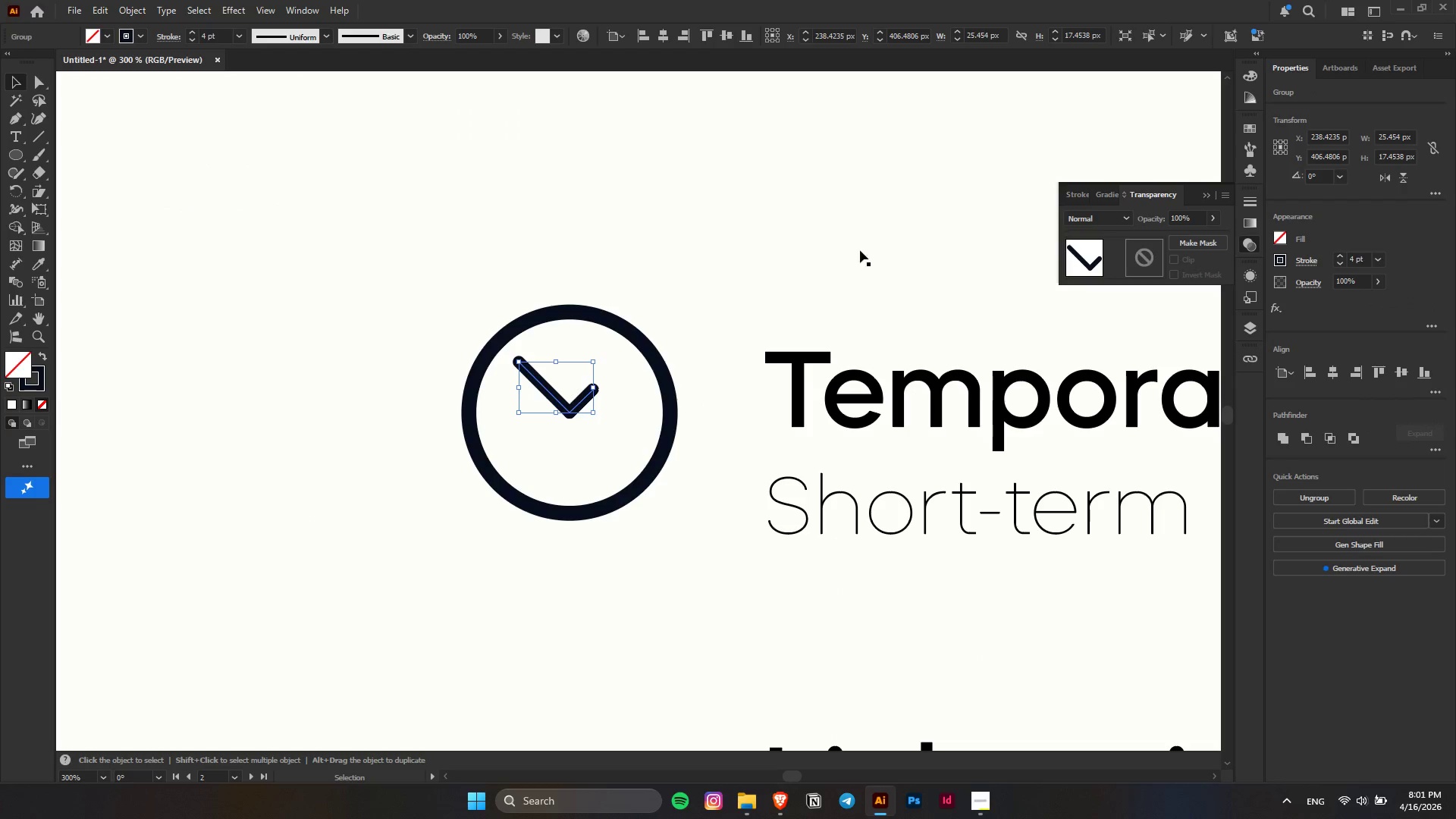 
left_click([817, 230])
 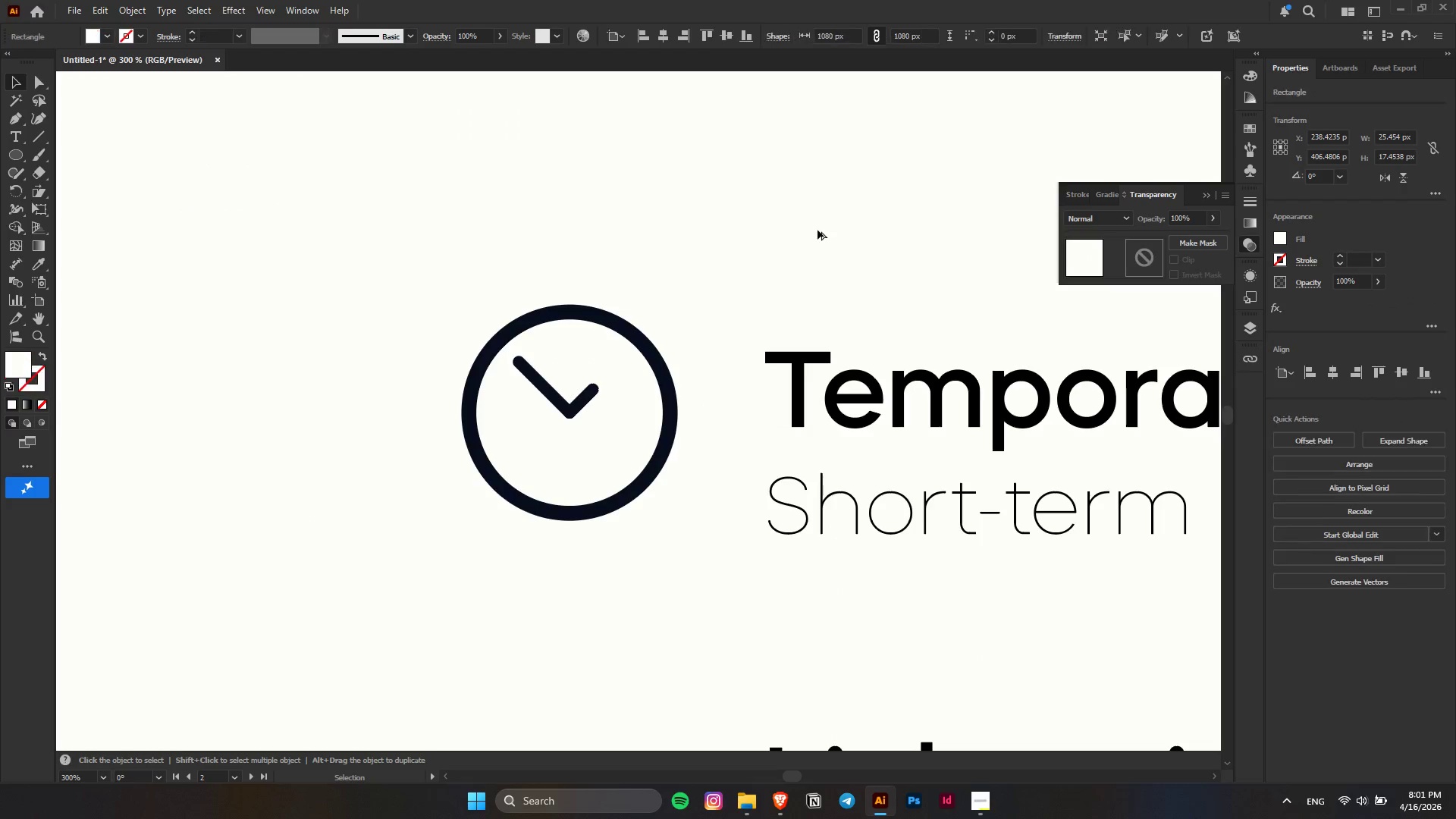 
hold_key(key=AltLeft, duration=0.34)
scroll: coordinate [817, 230], scroll_direction: down, amount: 4.0
 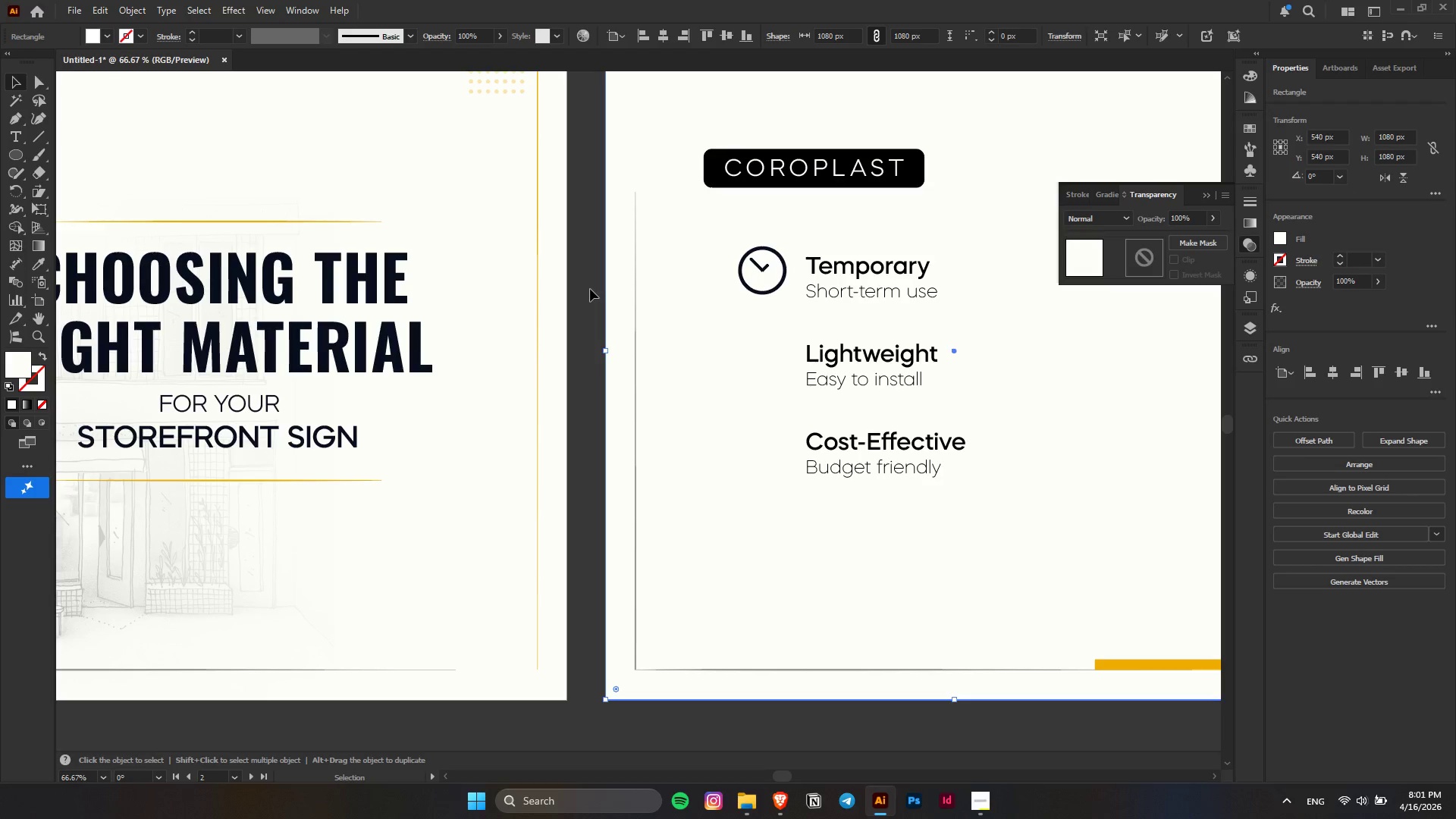 
hold_key(key=AltLeft, duration=0.44)
 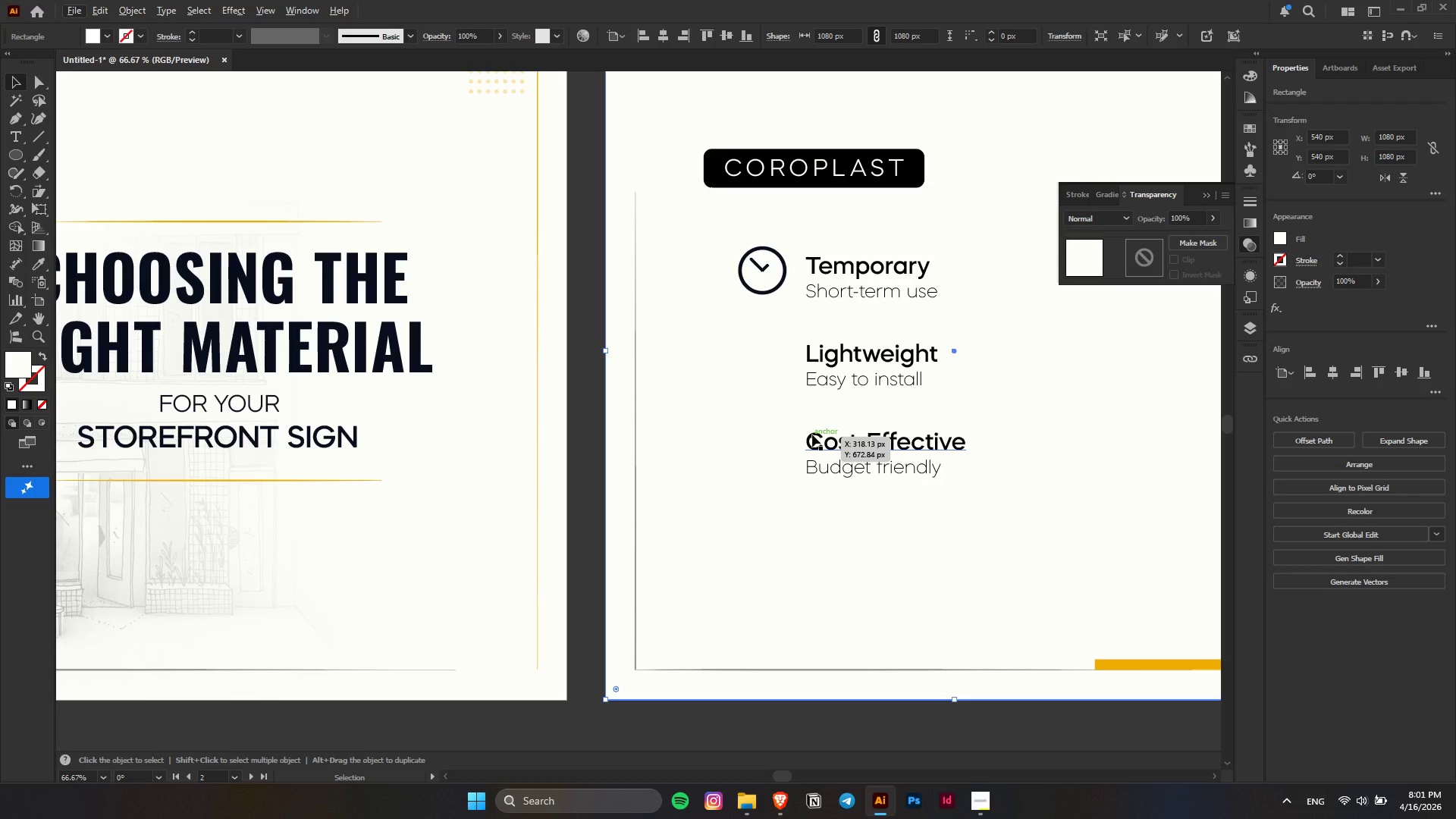 
wait(7.98)
 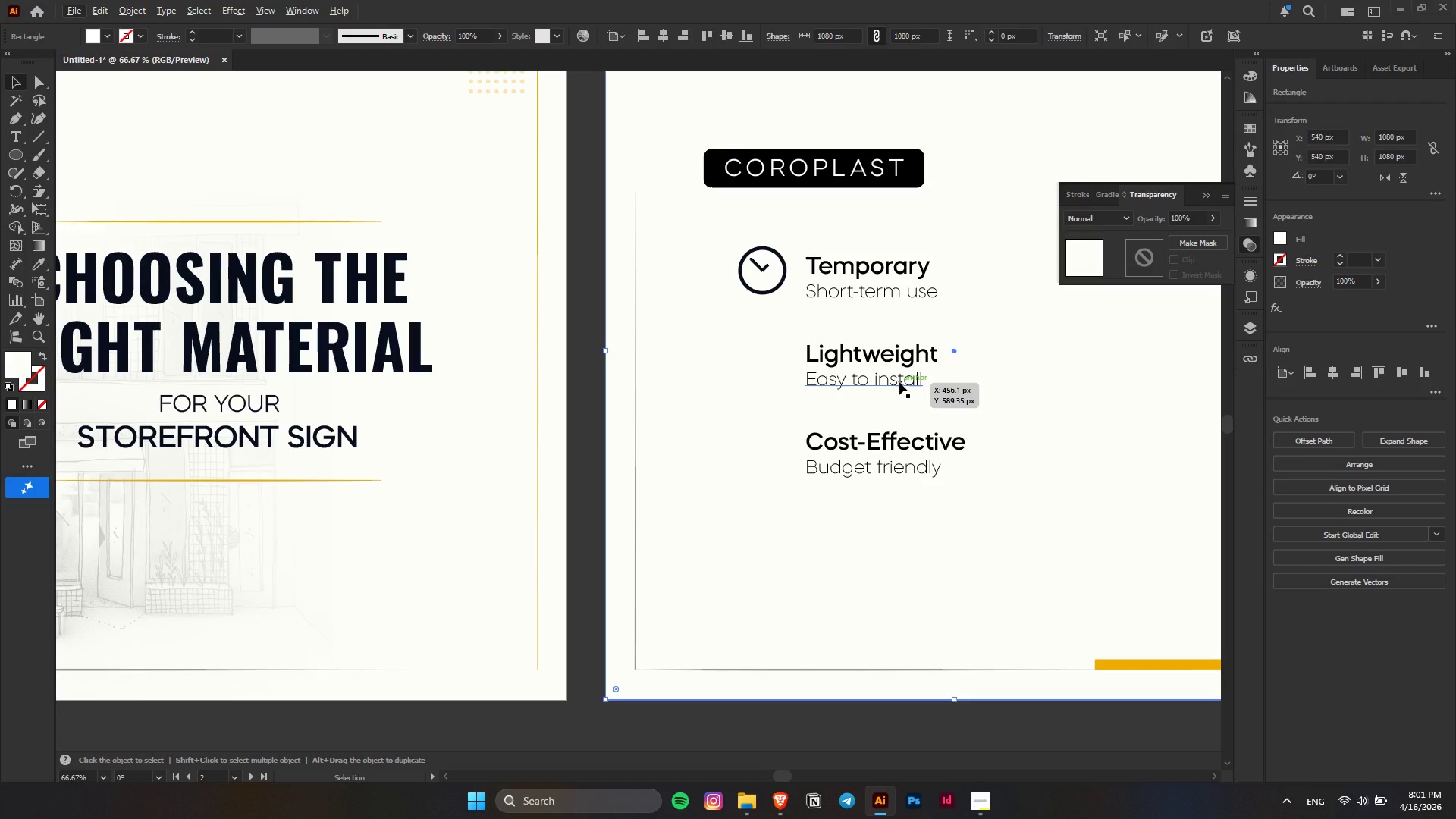 
hold_key(key=AltLeft, duration=0.64)
left_click_drag(start_coordinate=[893, 441], to_coordinate=[798, 557])
 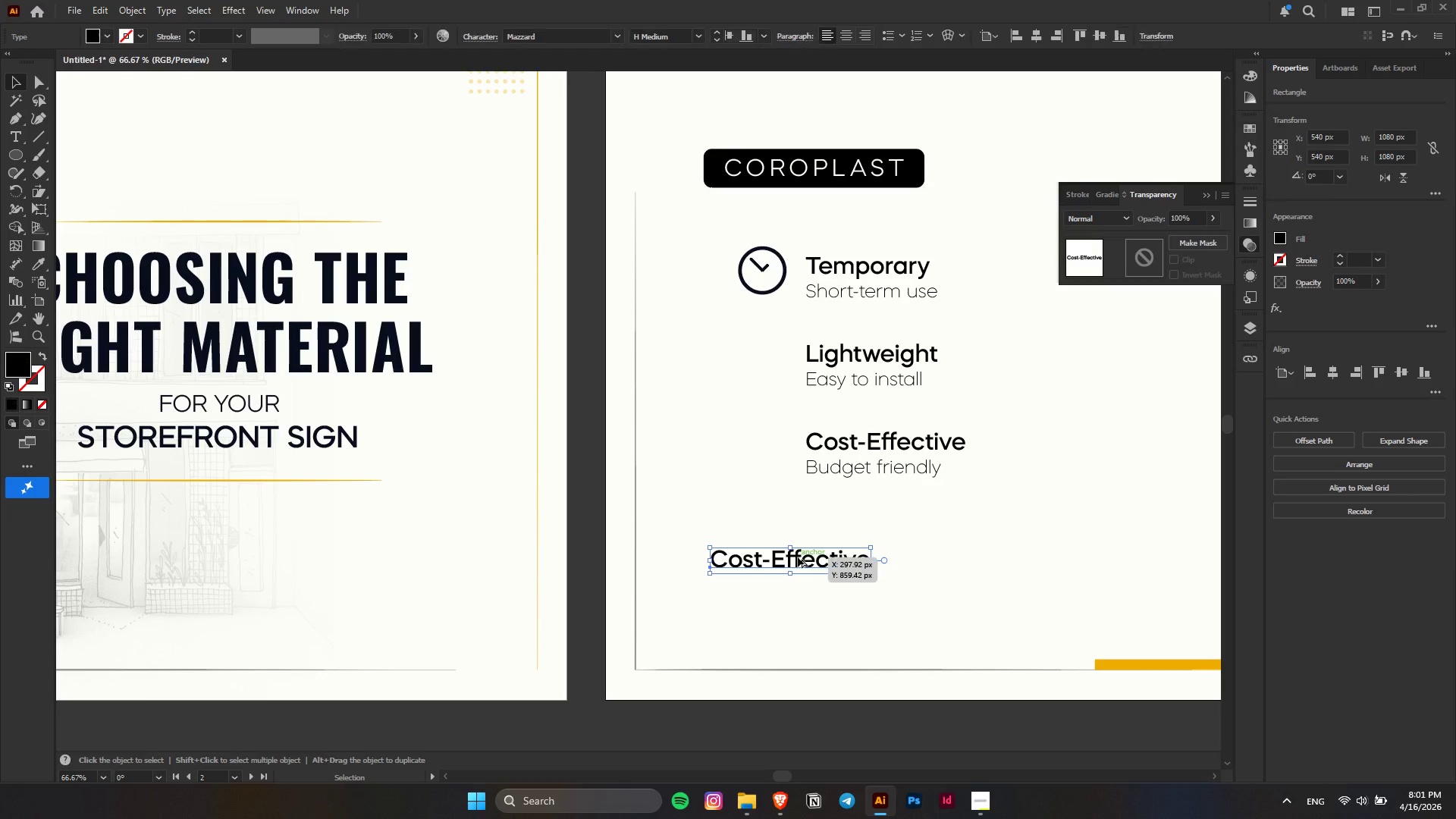 
hold_key(key=AltLeft, duration=20.89)
left_click([110, 0])
 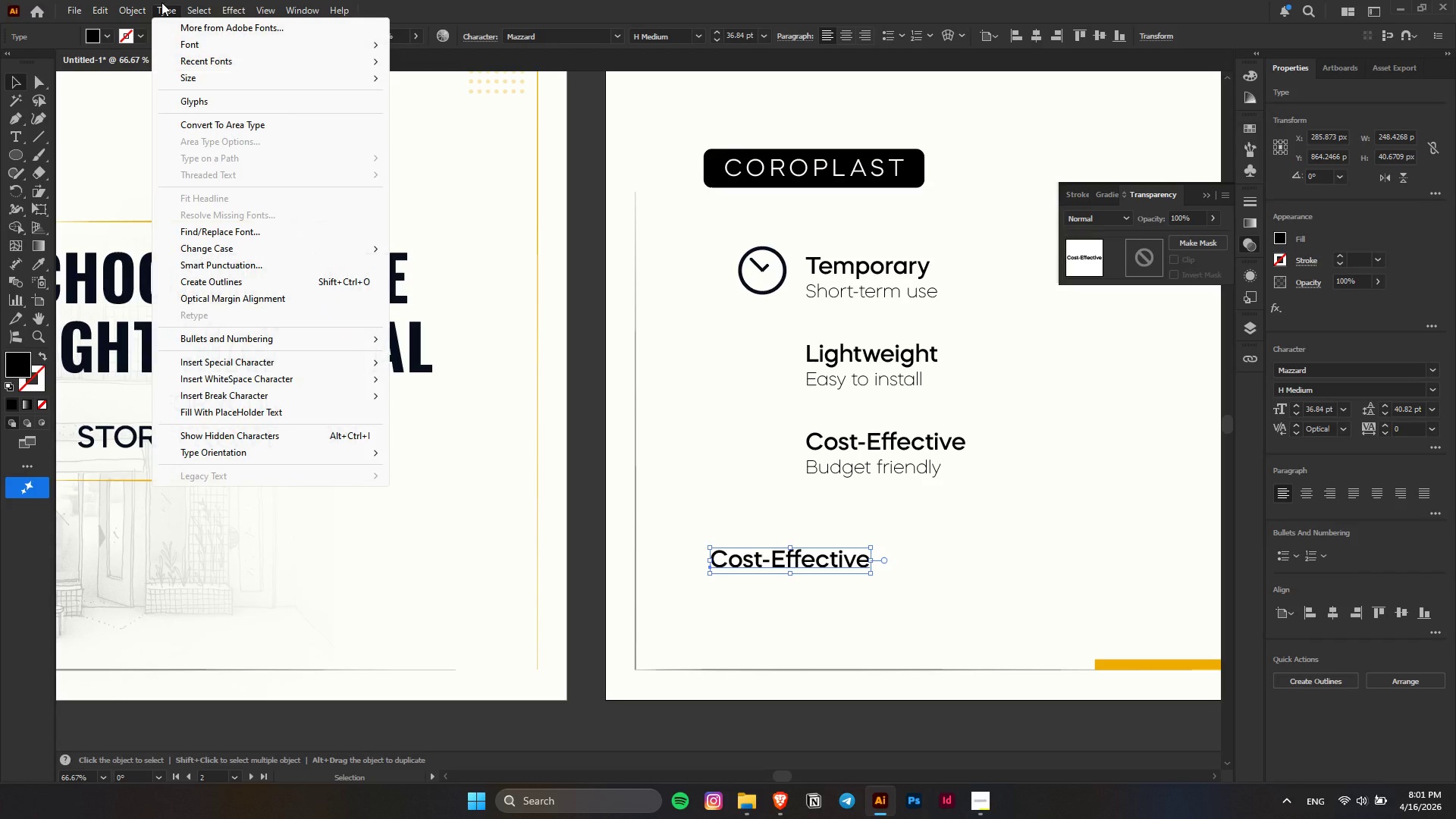 
left_click([226, 99])
 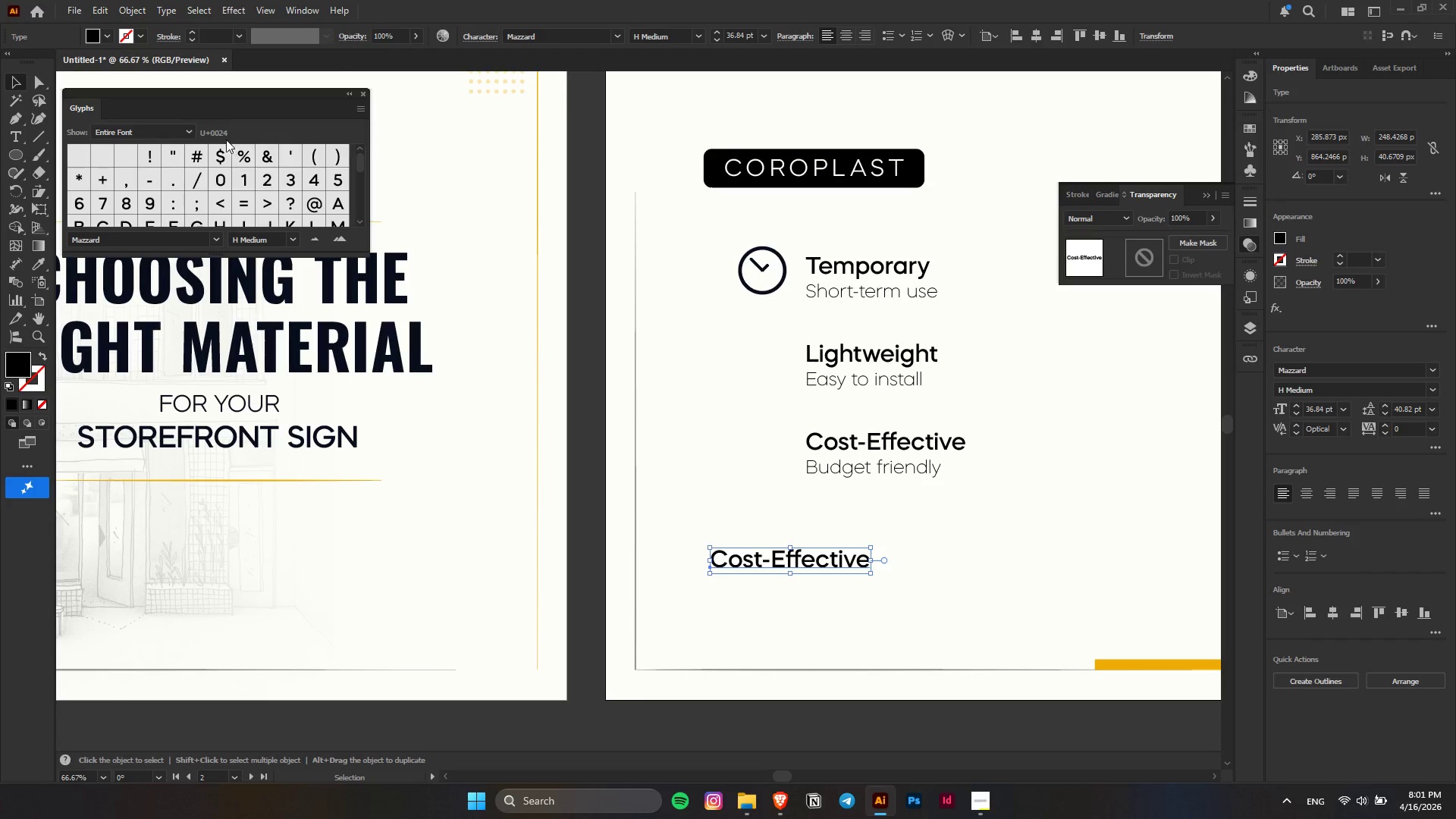 
left_click([218, 160])
 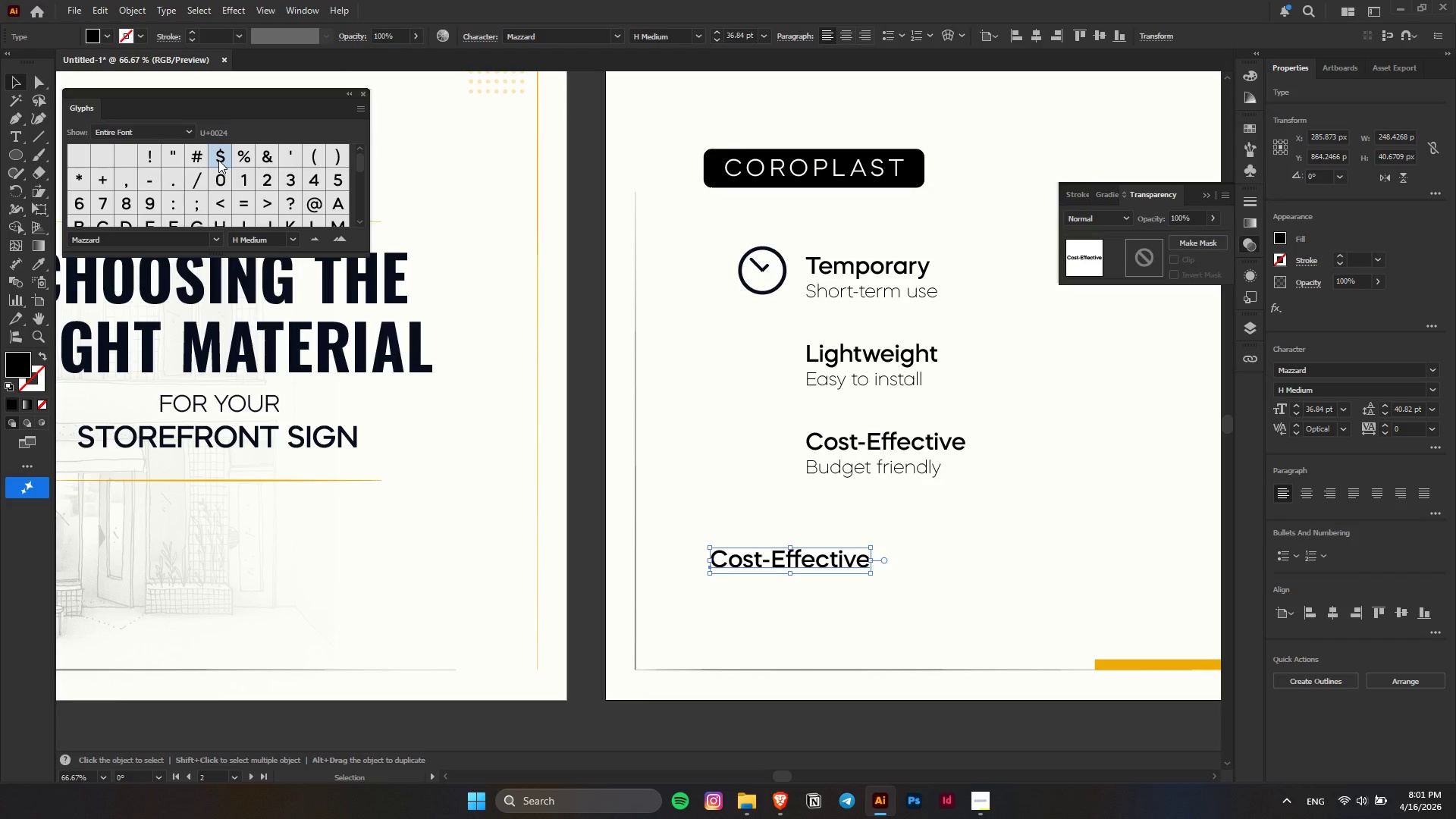 
double_click([218, 160])
 